 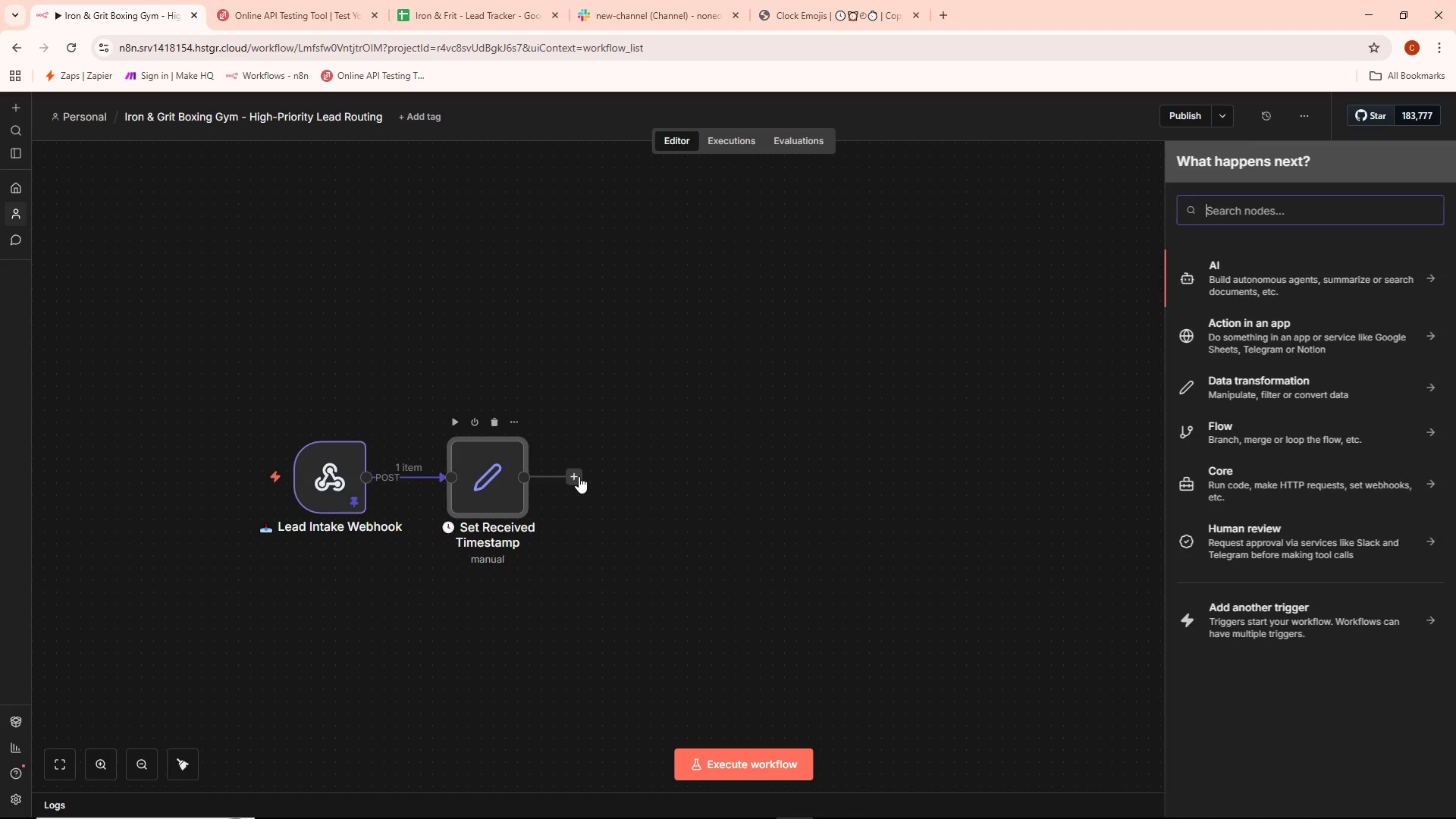 
left_click([1264, 212])
 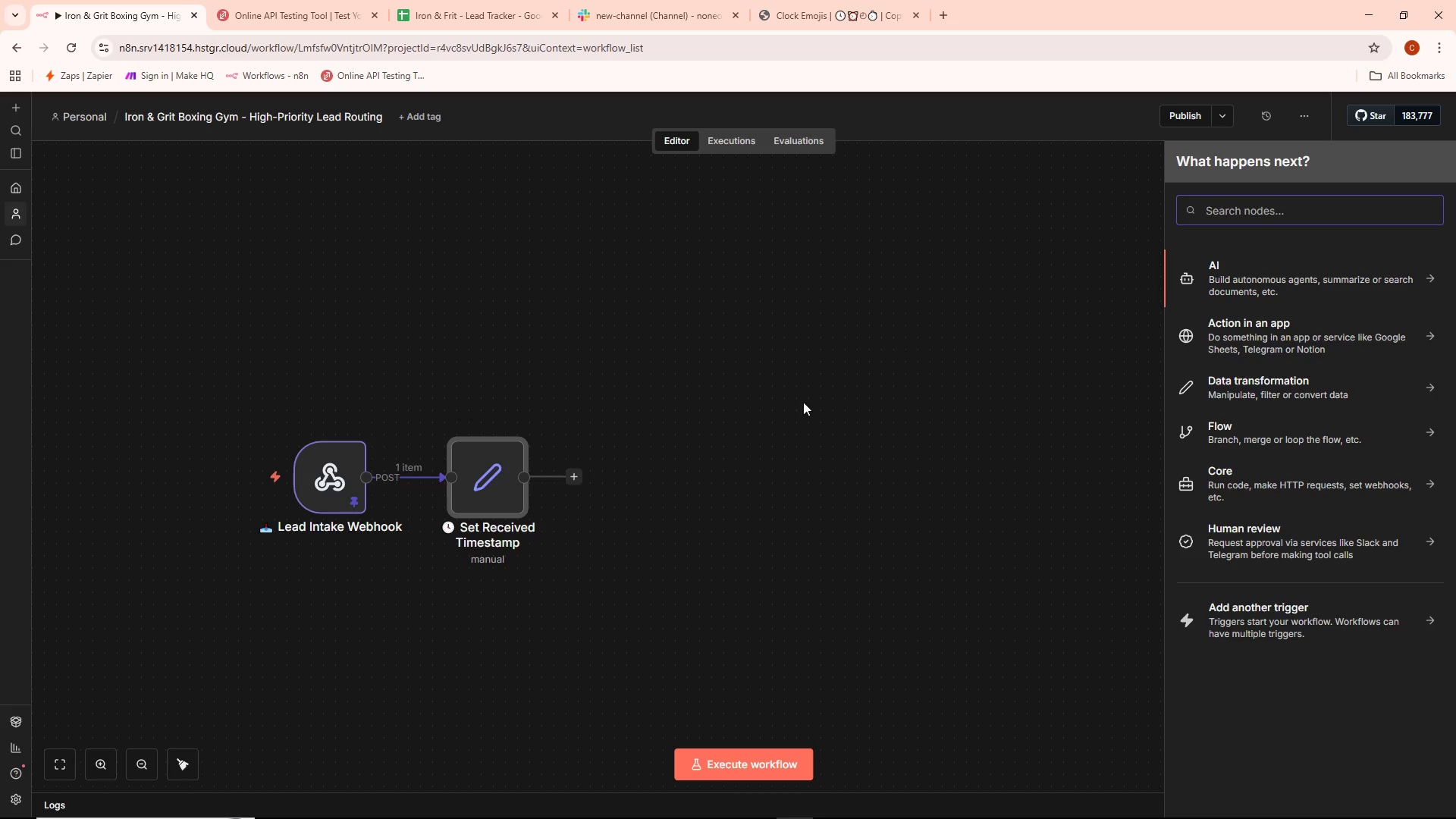 
type(if)
 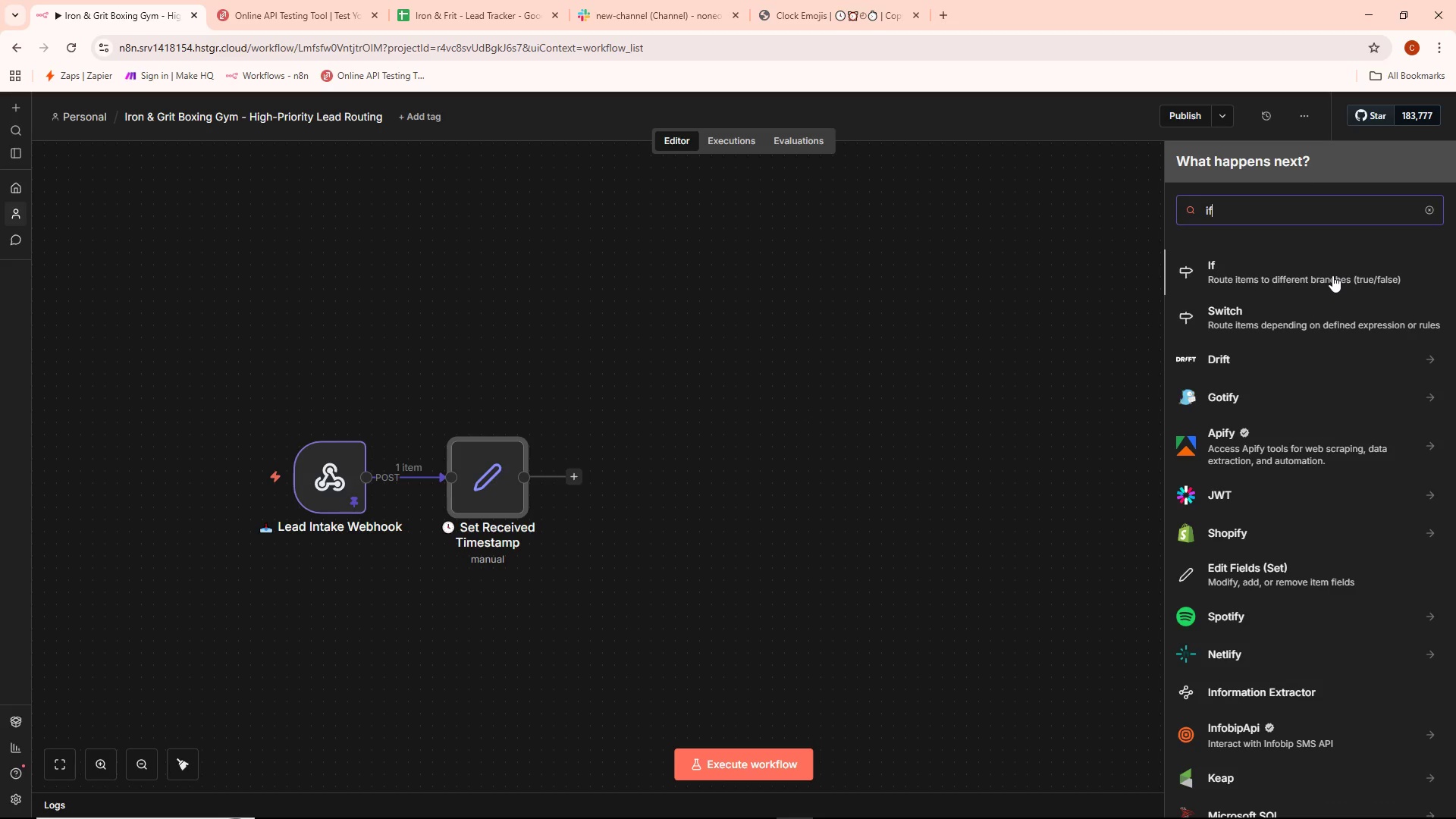 
left_click([1326, 273])
 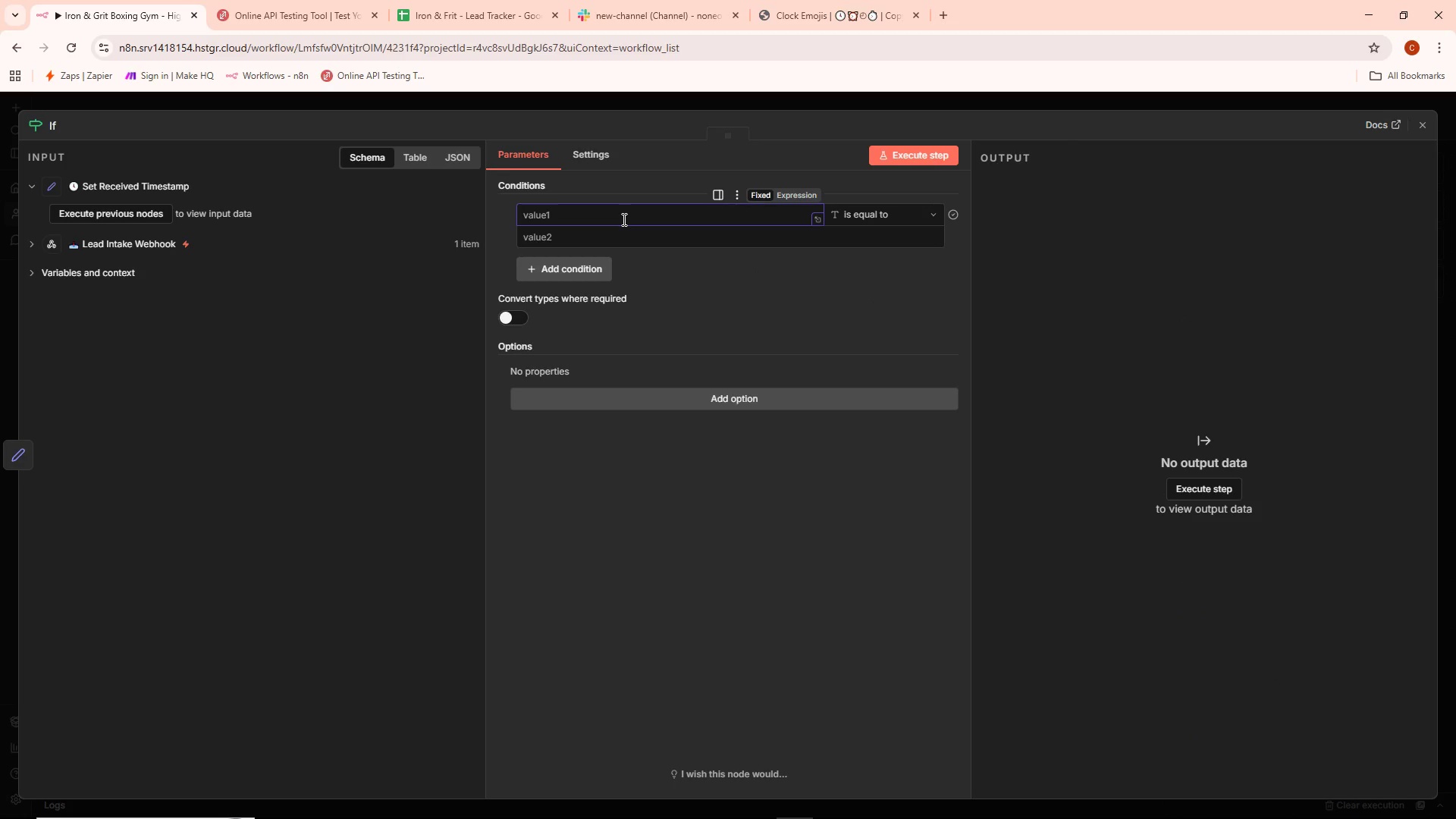 
wait(8.33)
 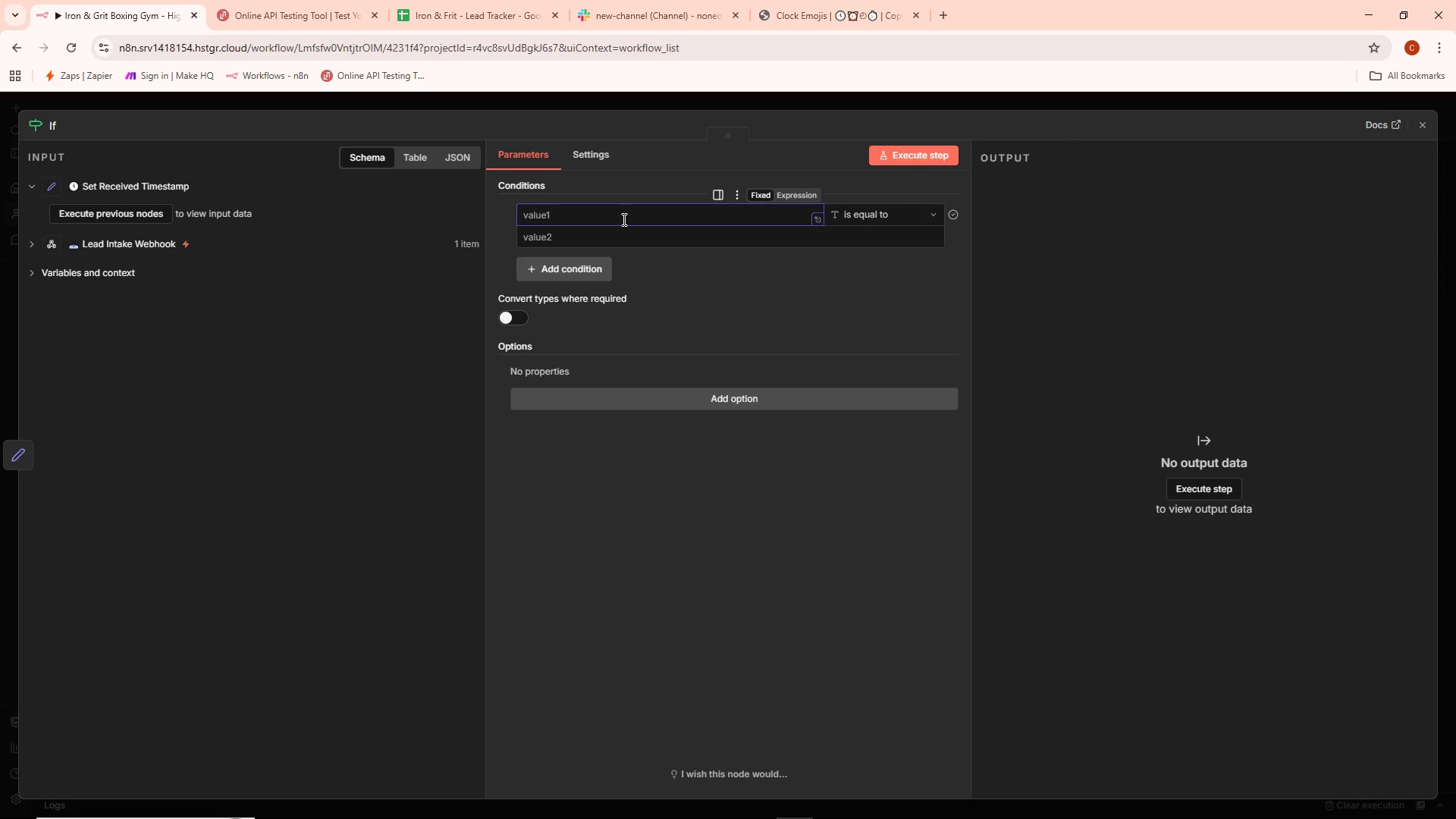 
left_click([167, 243])
 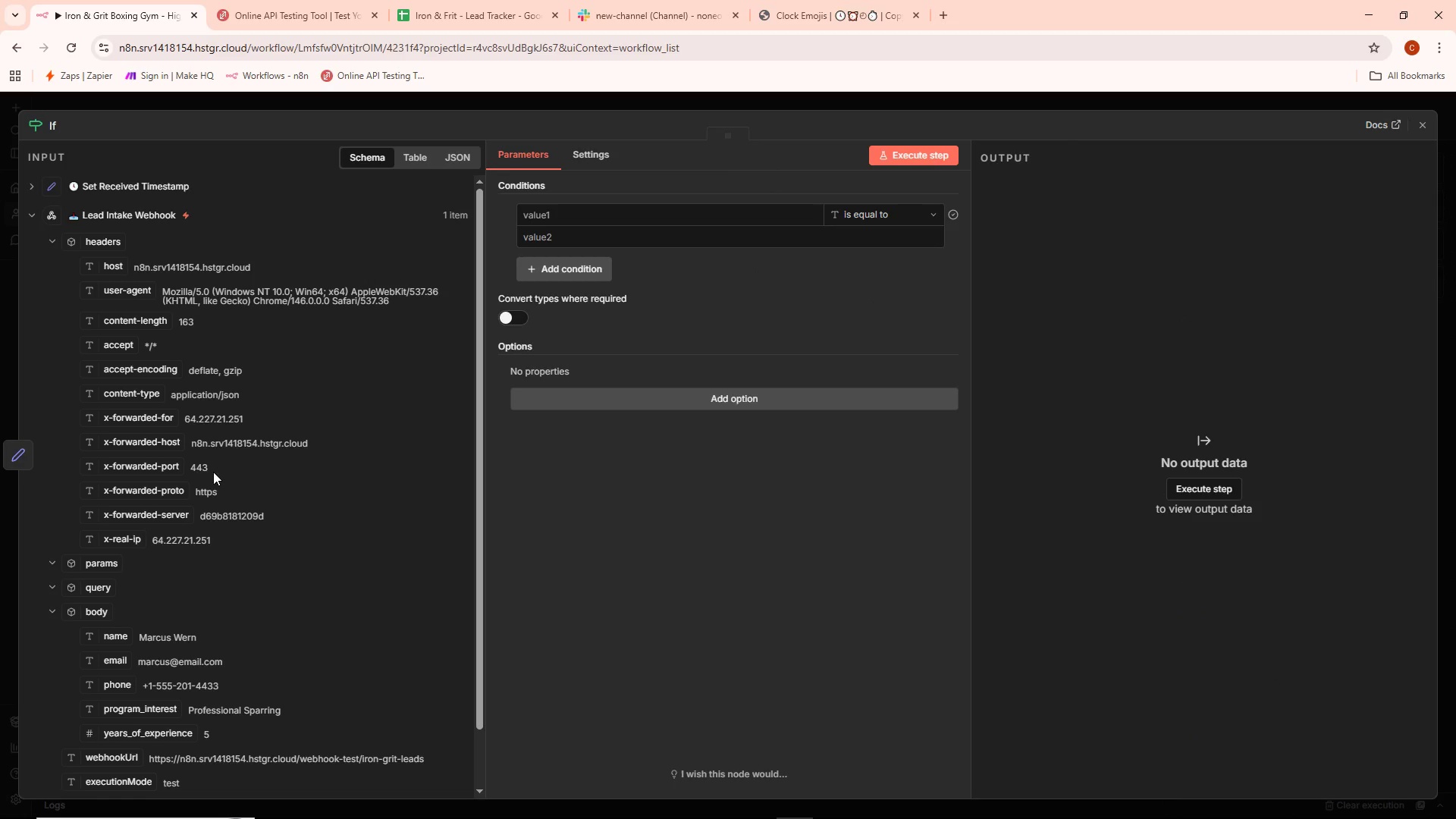 
scroll: coordinate [221, 461], scroll_direction: down, amount: 2.0
 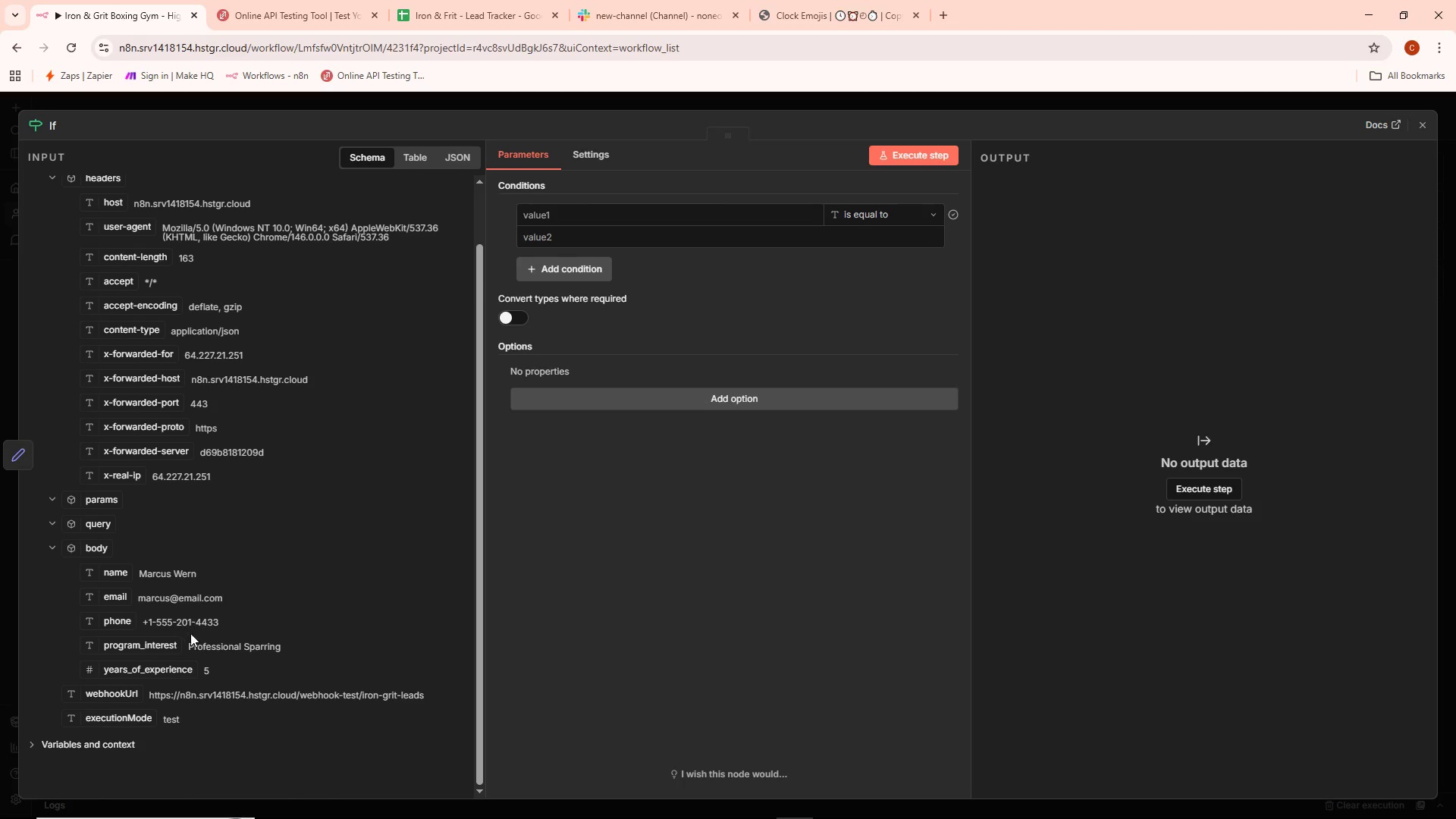 
left_click_drag(start_coordinate=[158, 649], to_coordinate=[638, 210])
 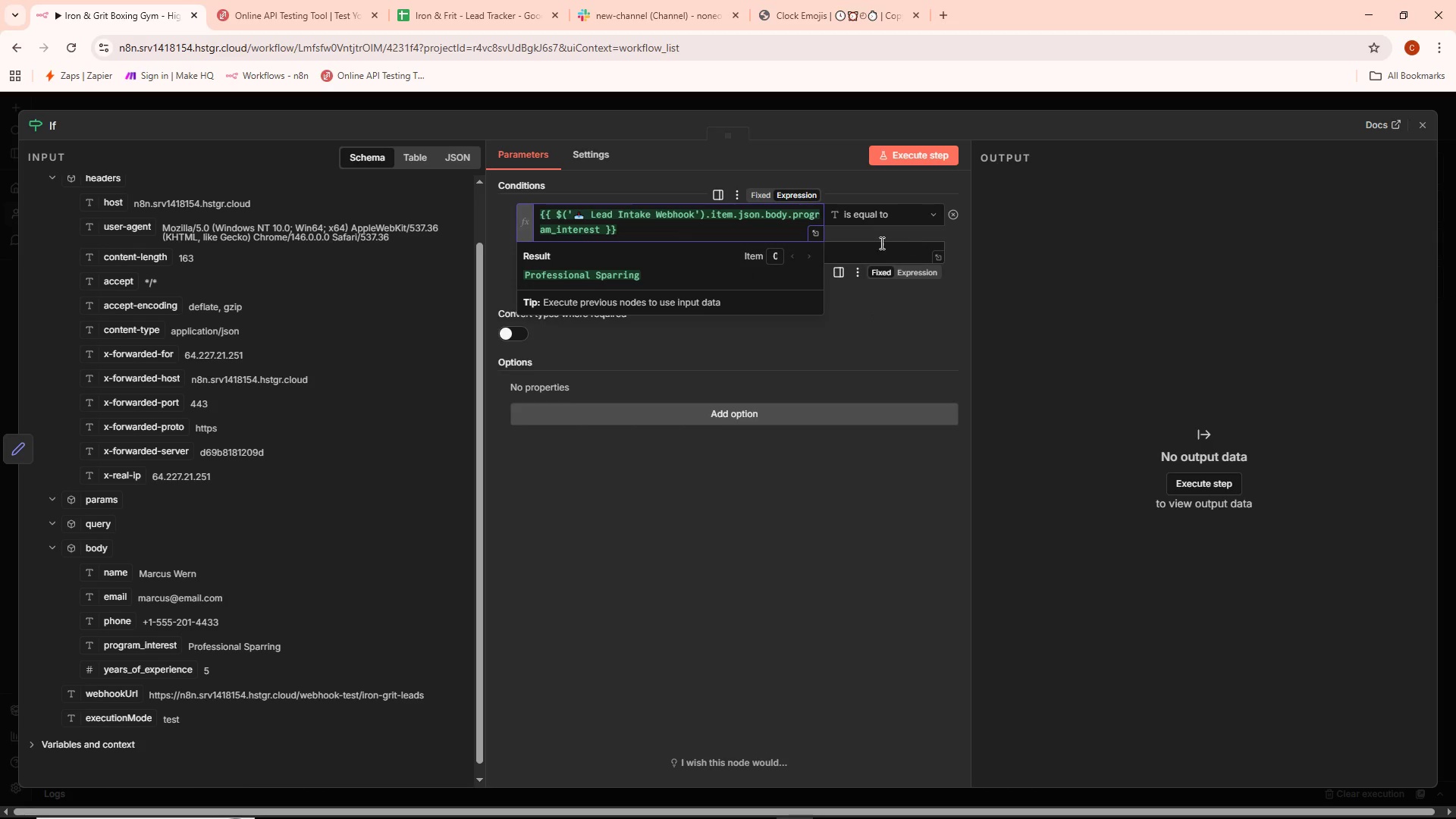 
left_click([880, 230])
 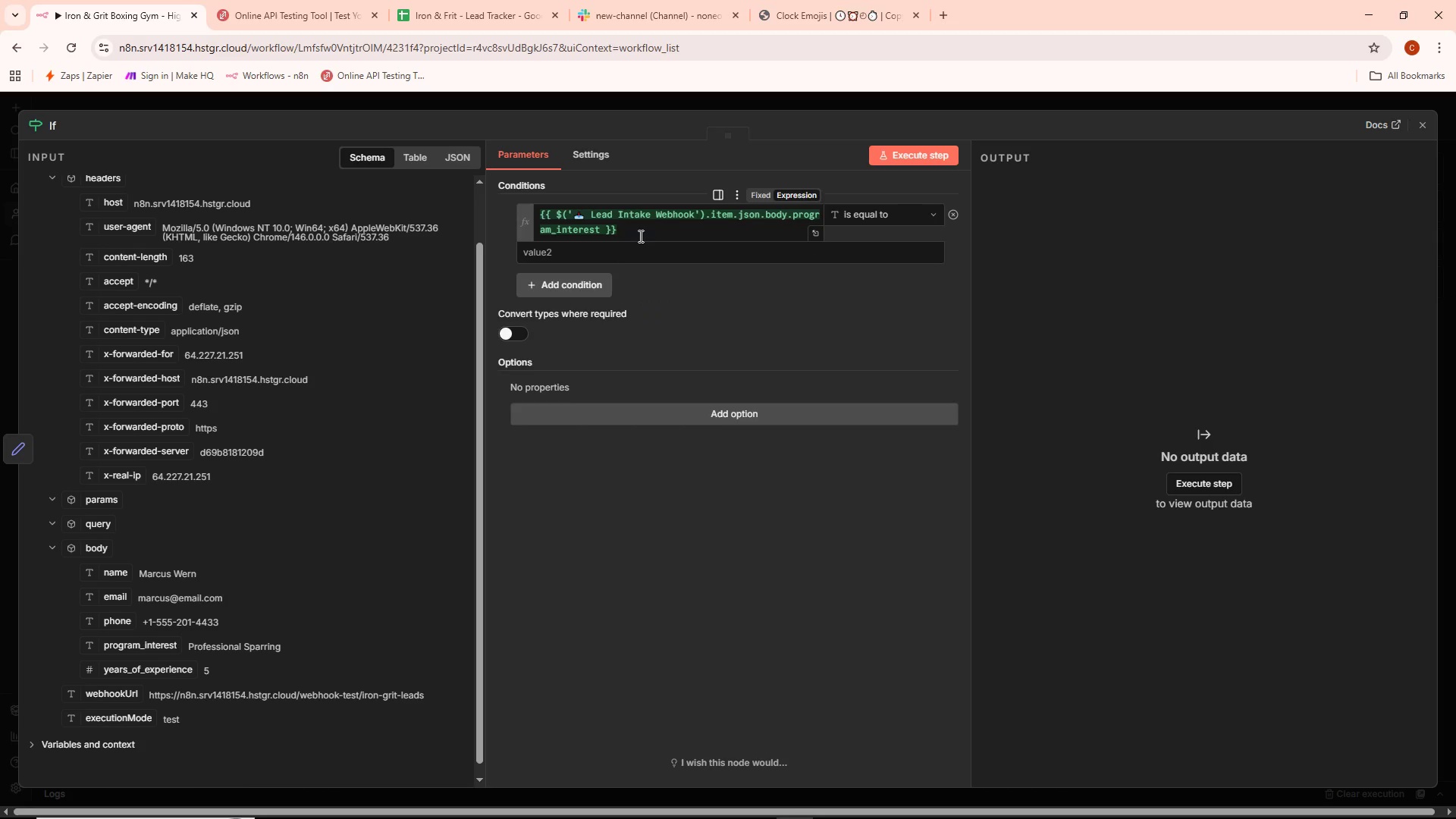 
left_click([607, 260])
 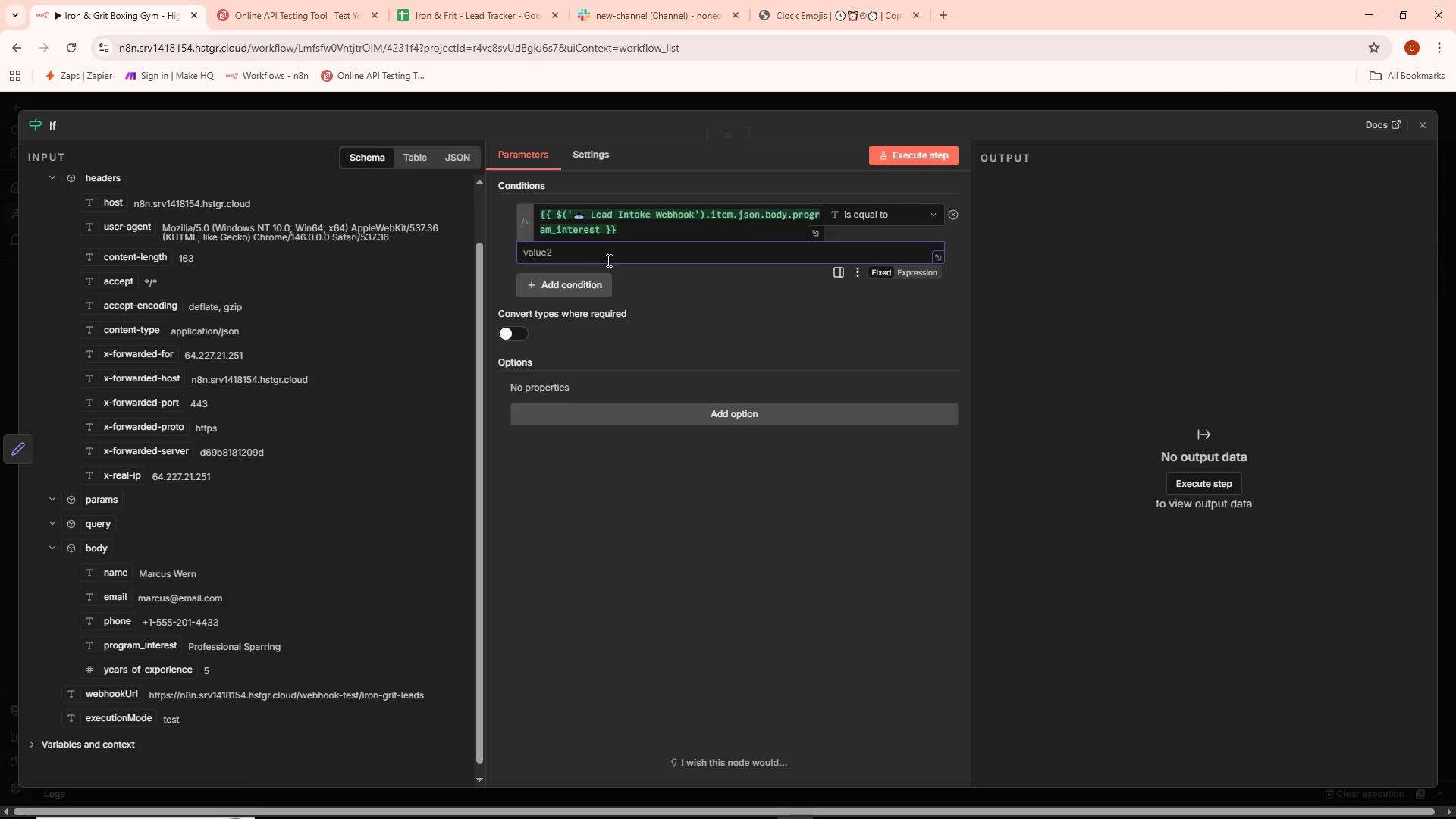 
wait(9.0)
 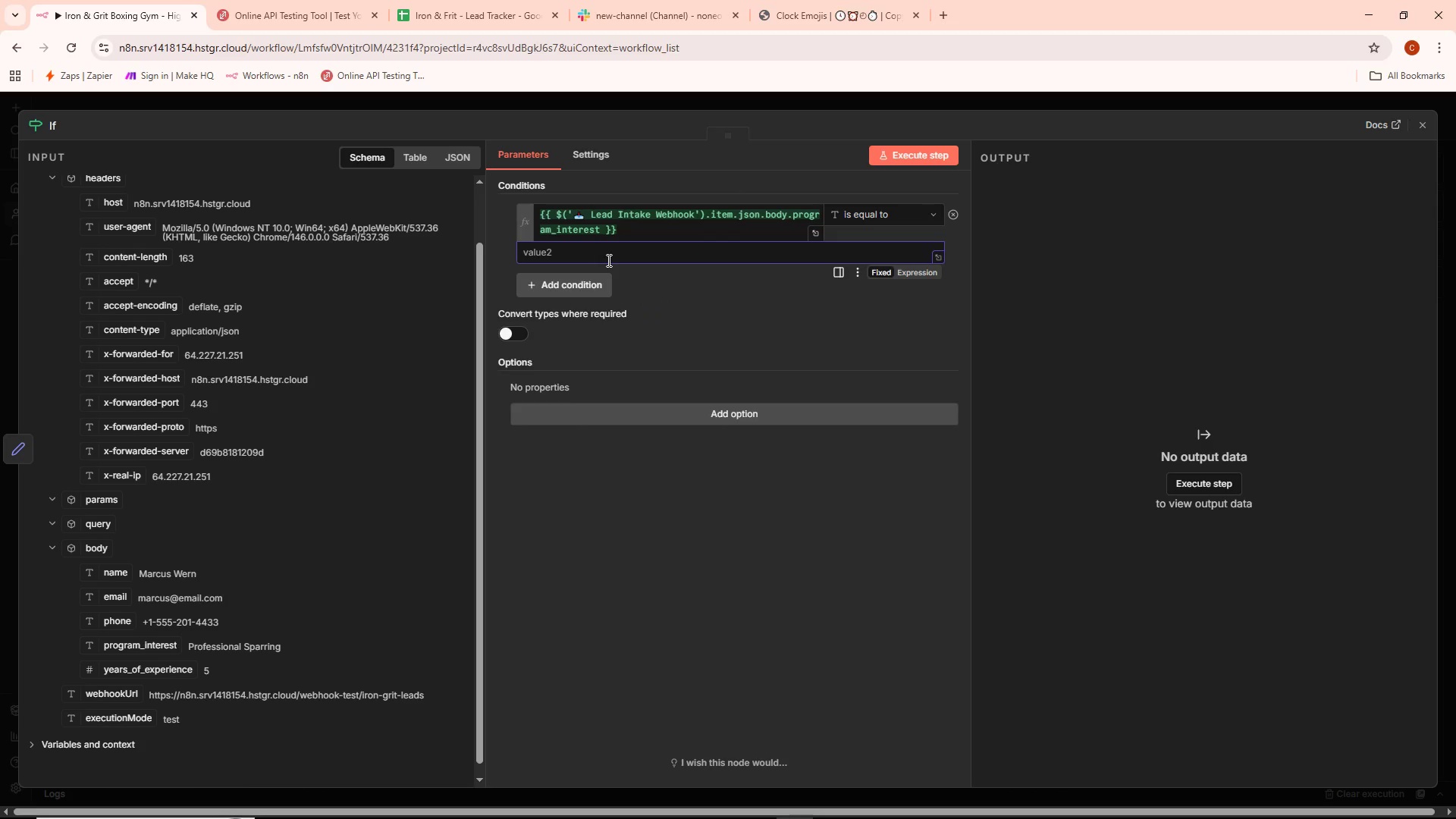 
type(Proi)
key(Backspace)
key(Backspace)
type(ofessional Sparring)
 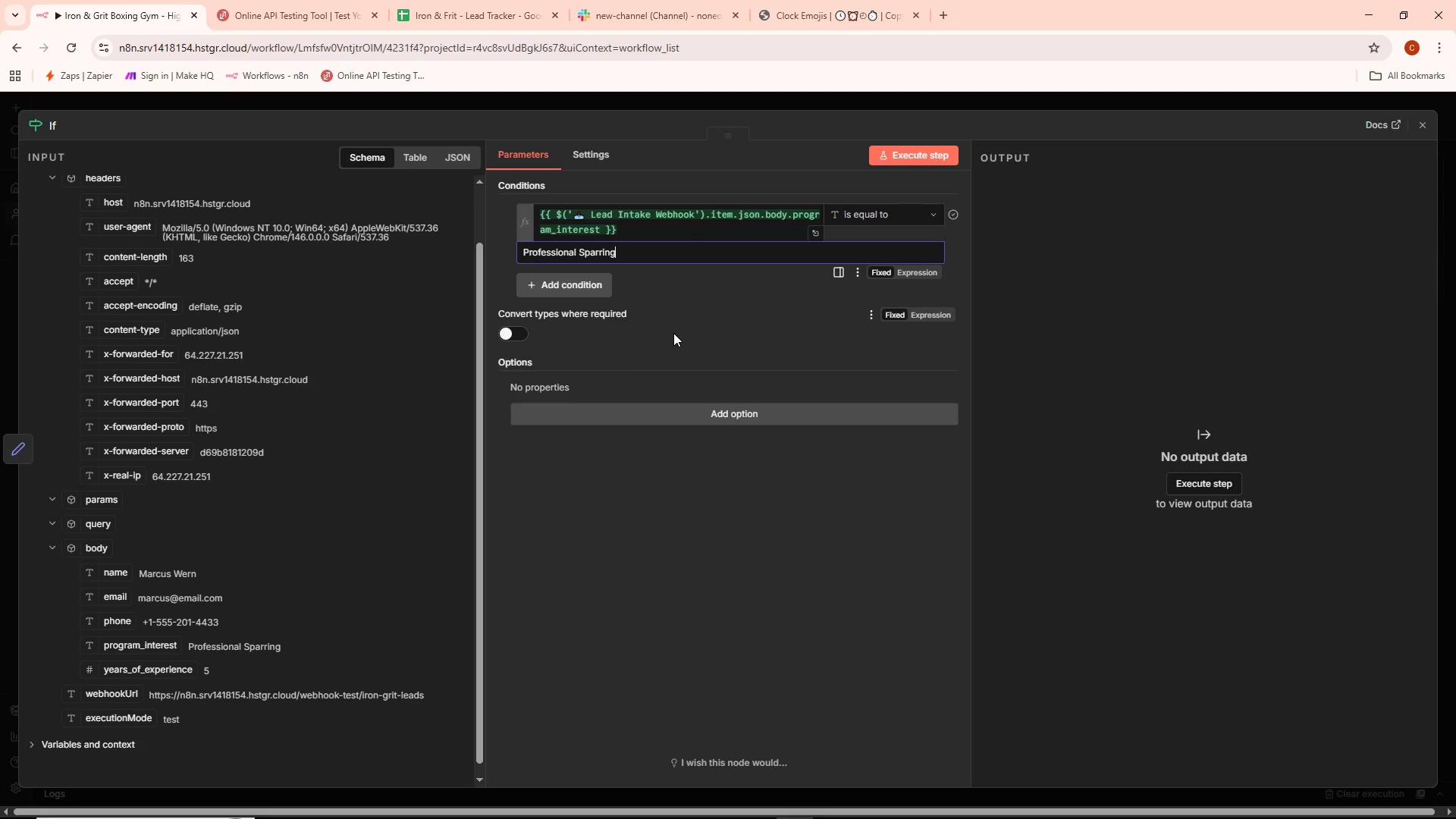 
wait(7.08)
 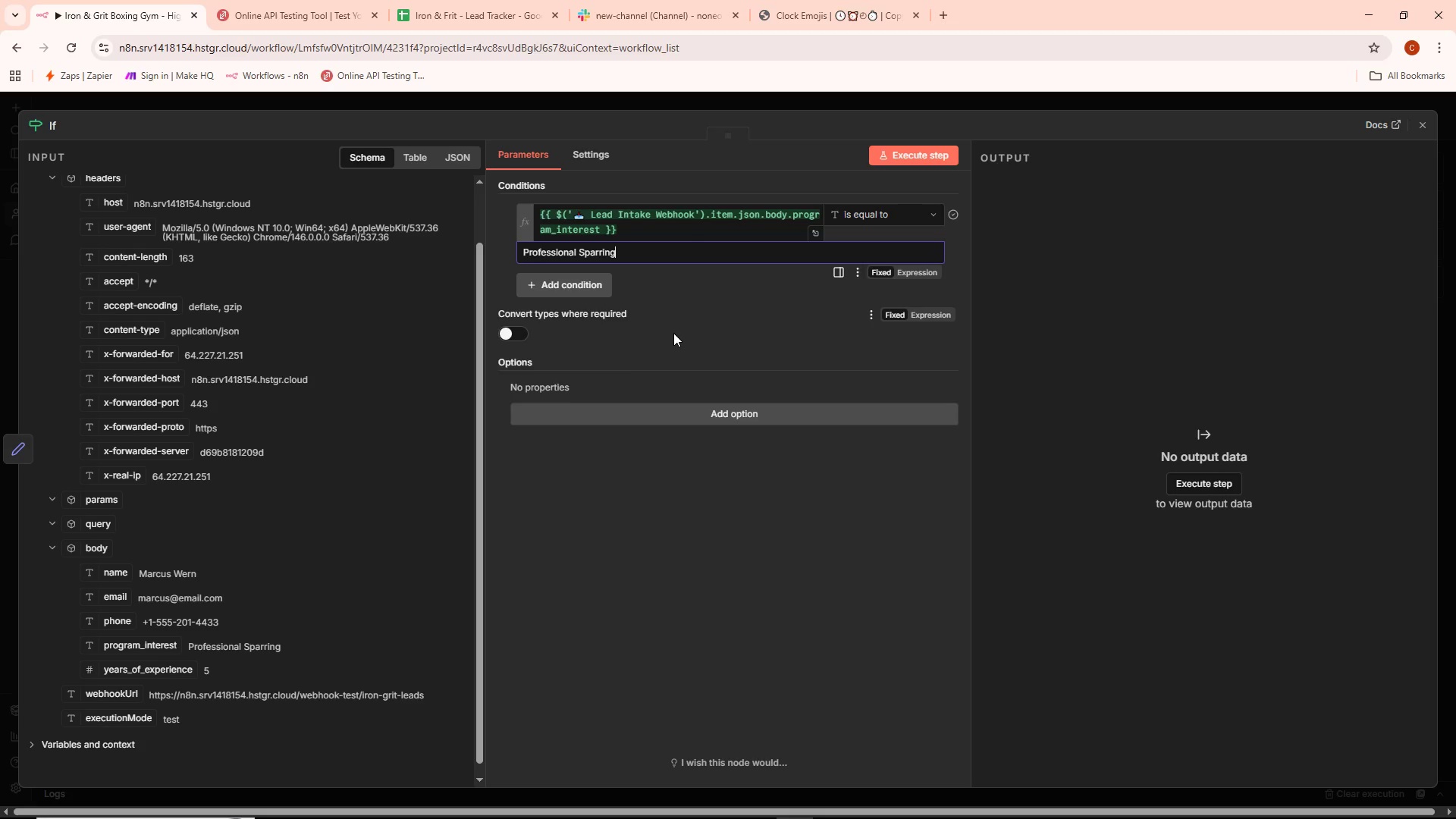 
left_click([695, 335])
 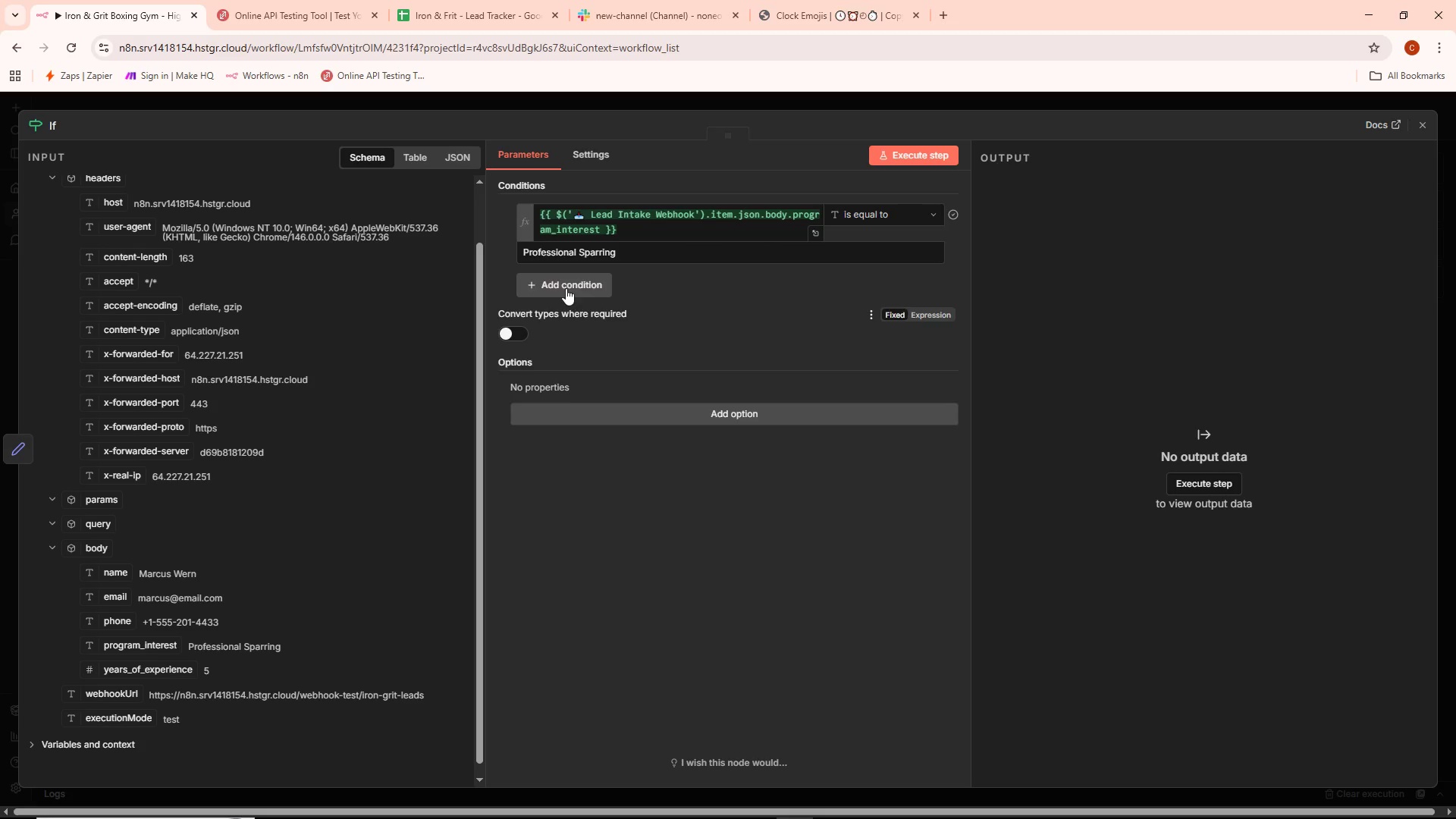 
left_click([559, 279])
 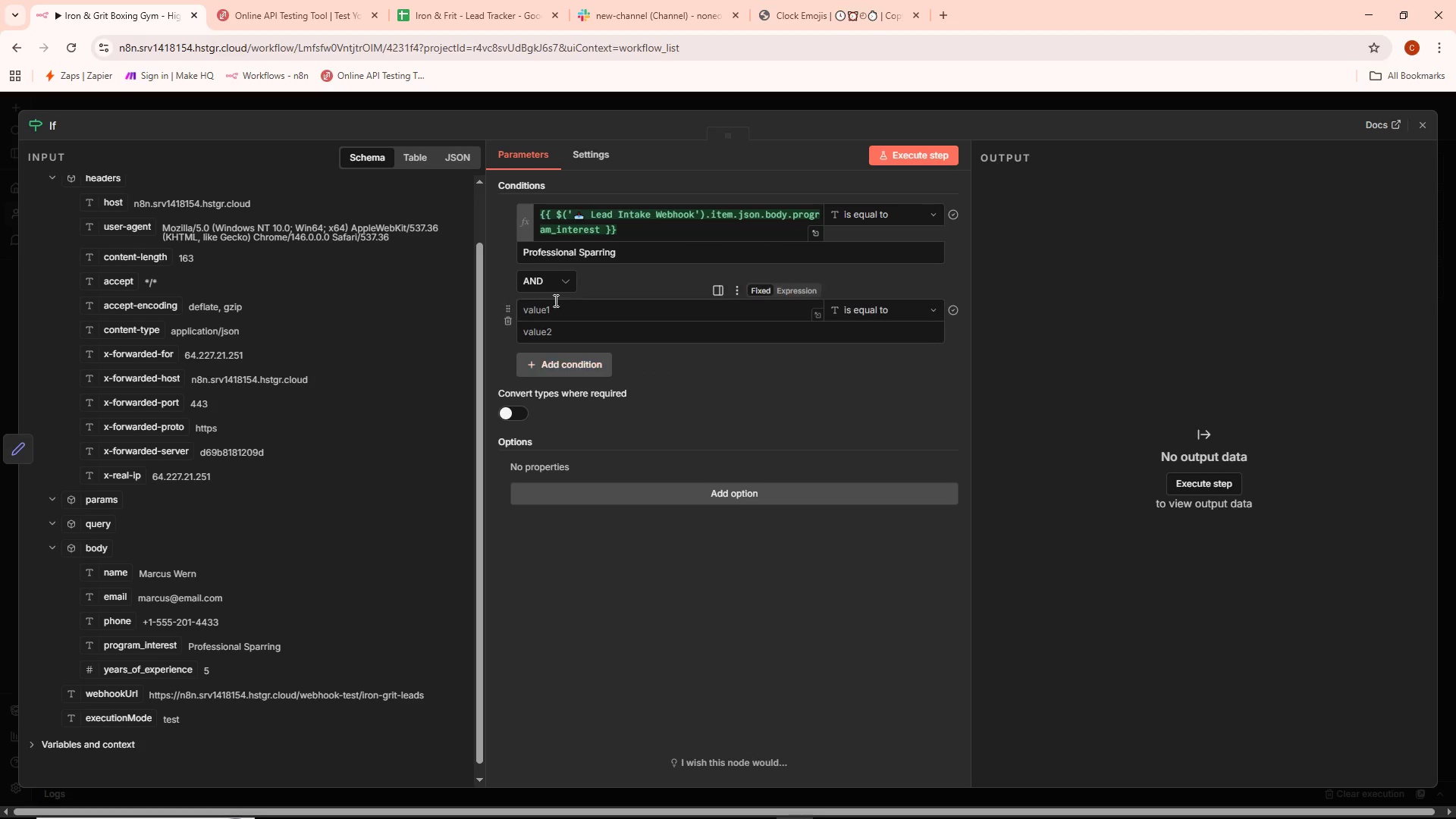 
left_click([547, 315])
 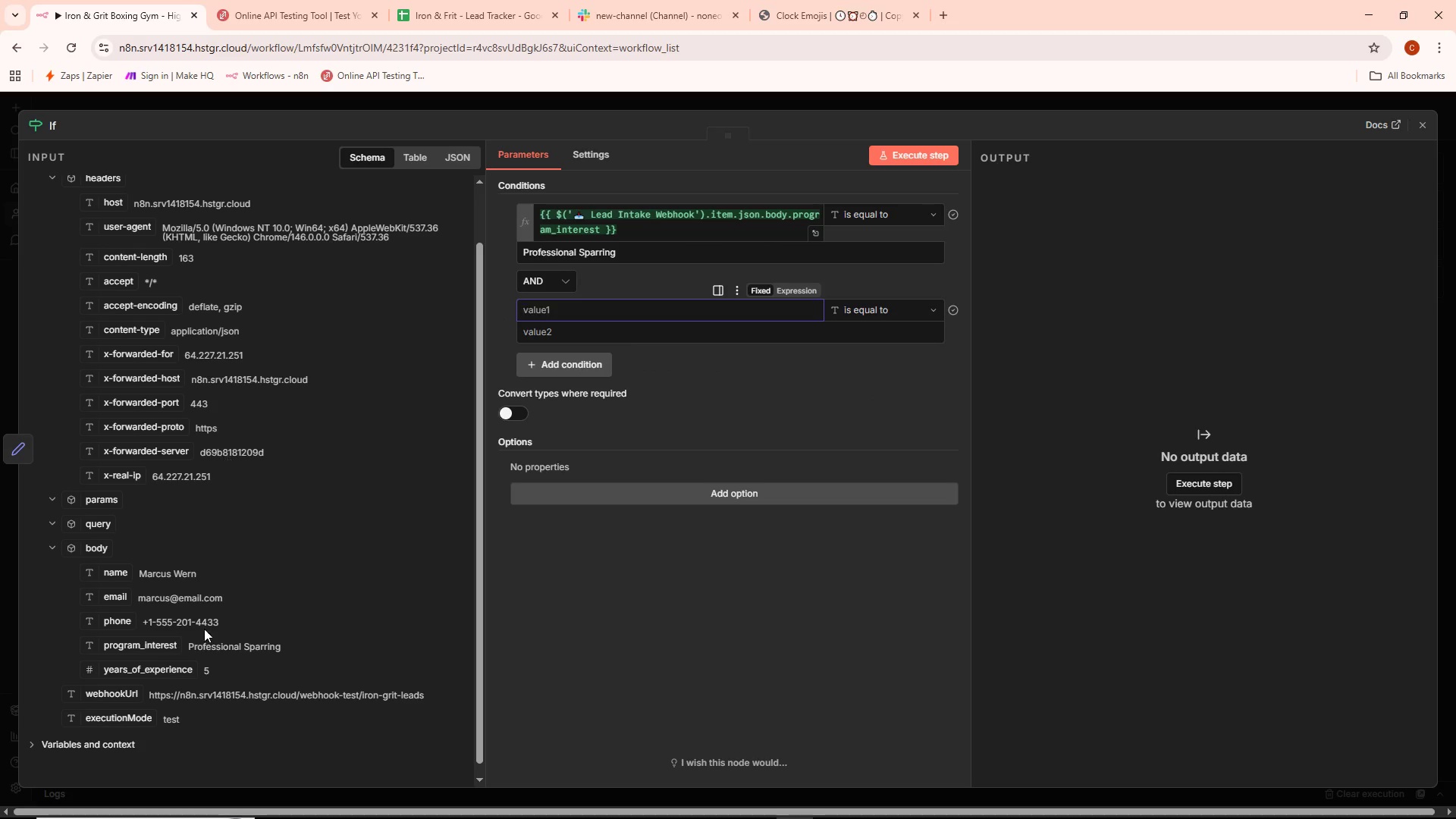 
left_click_drag(start_coordinate=[153, 671], to_coordinate=[551, 318])
 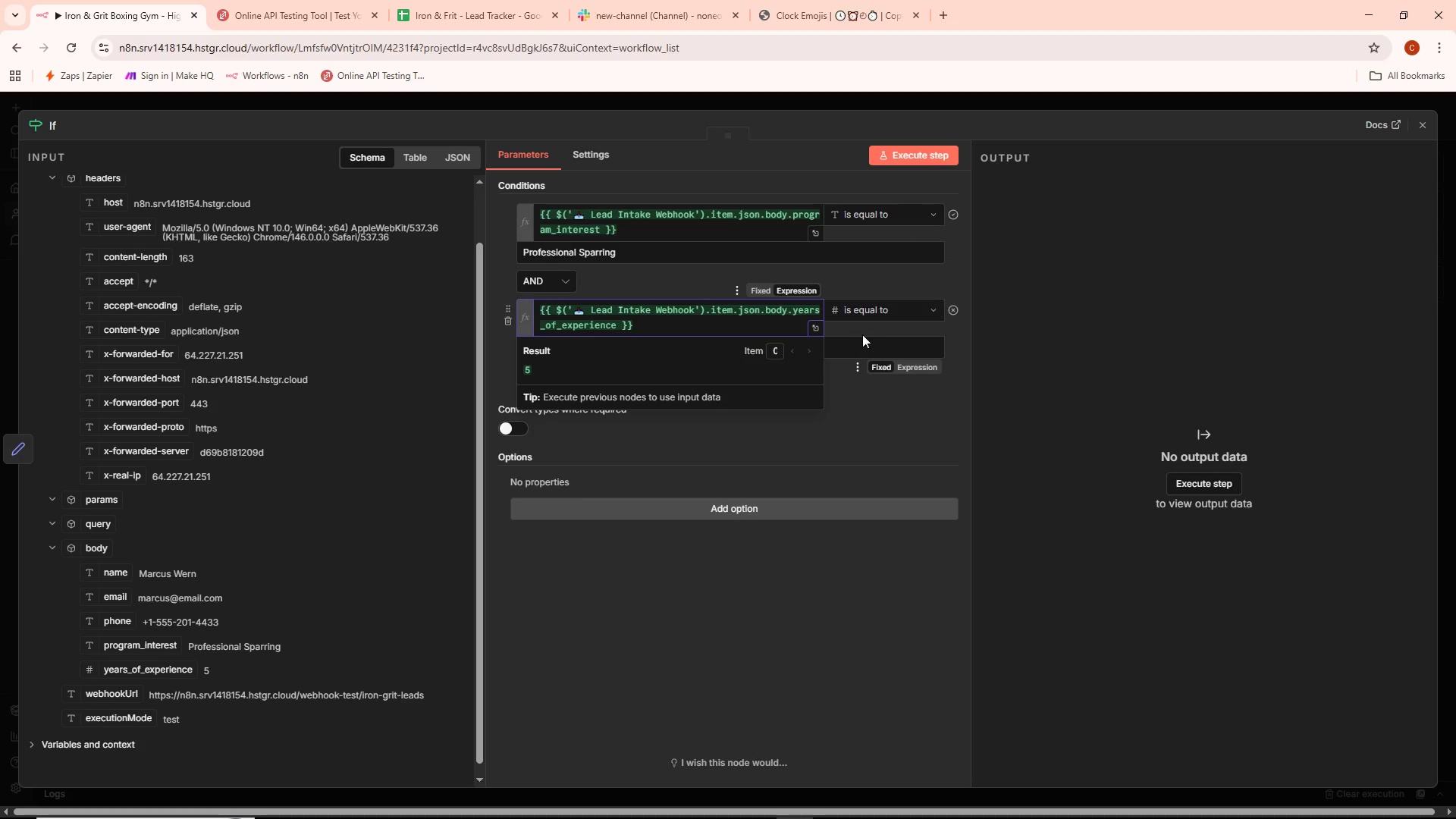 
left_click([859, 328])
 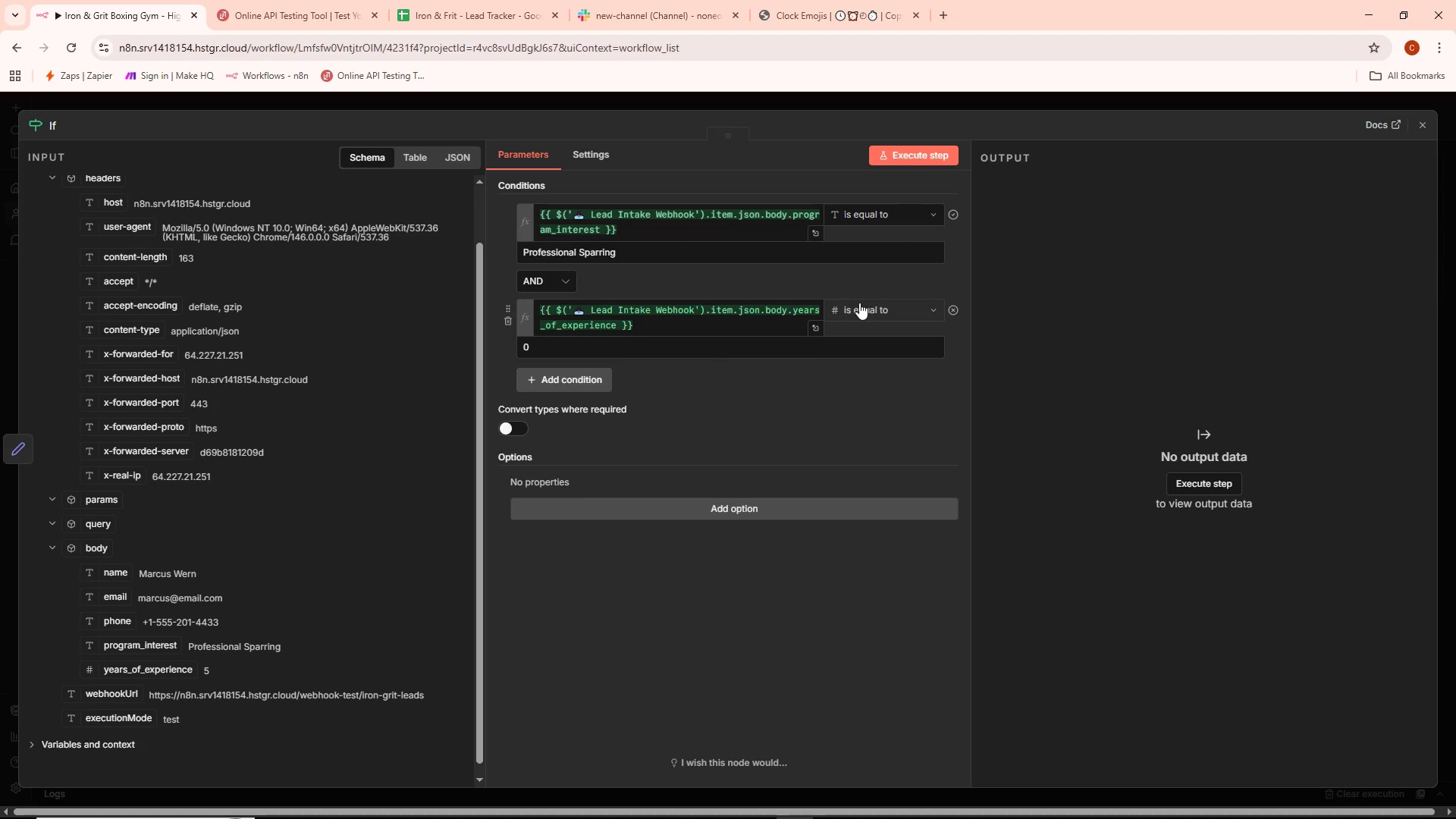 
left_click([859, 303])
 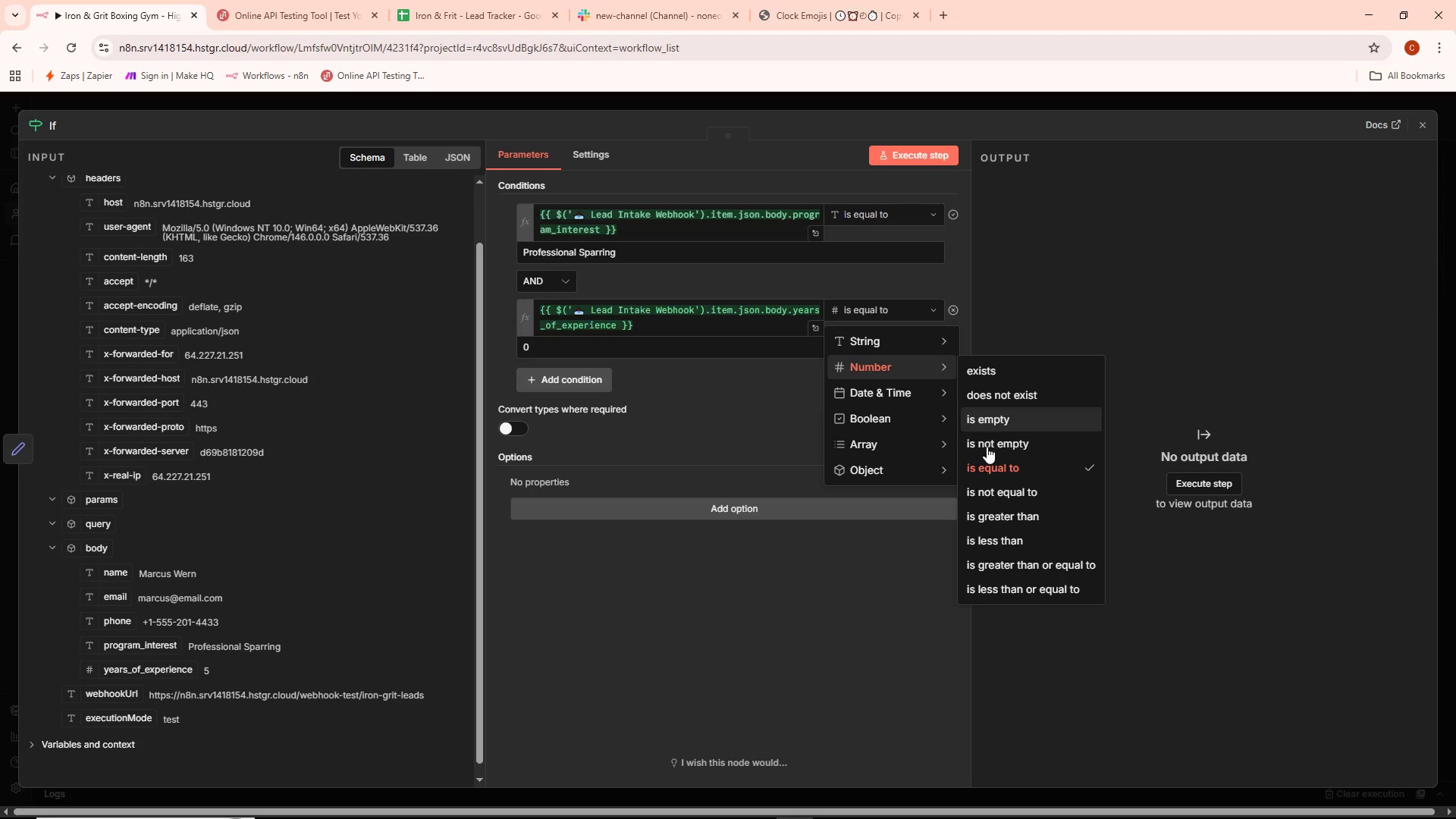 
left_click([996, 516])
 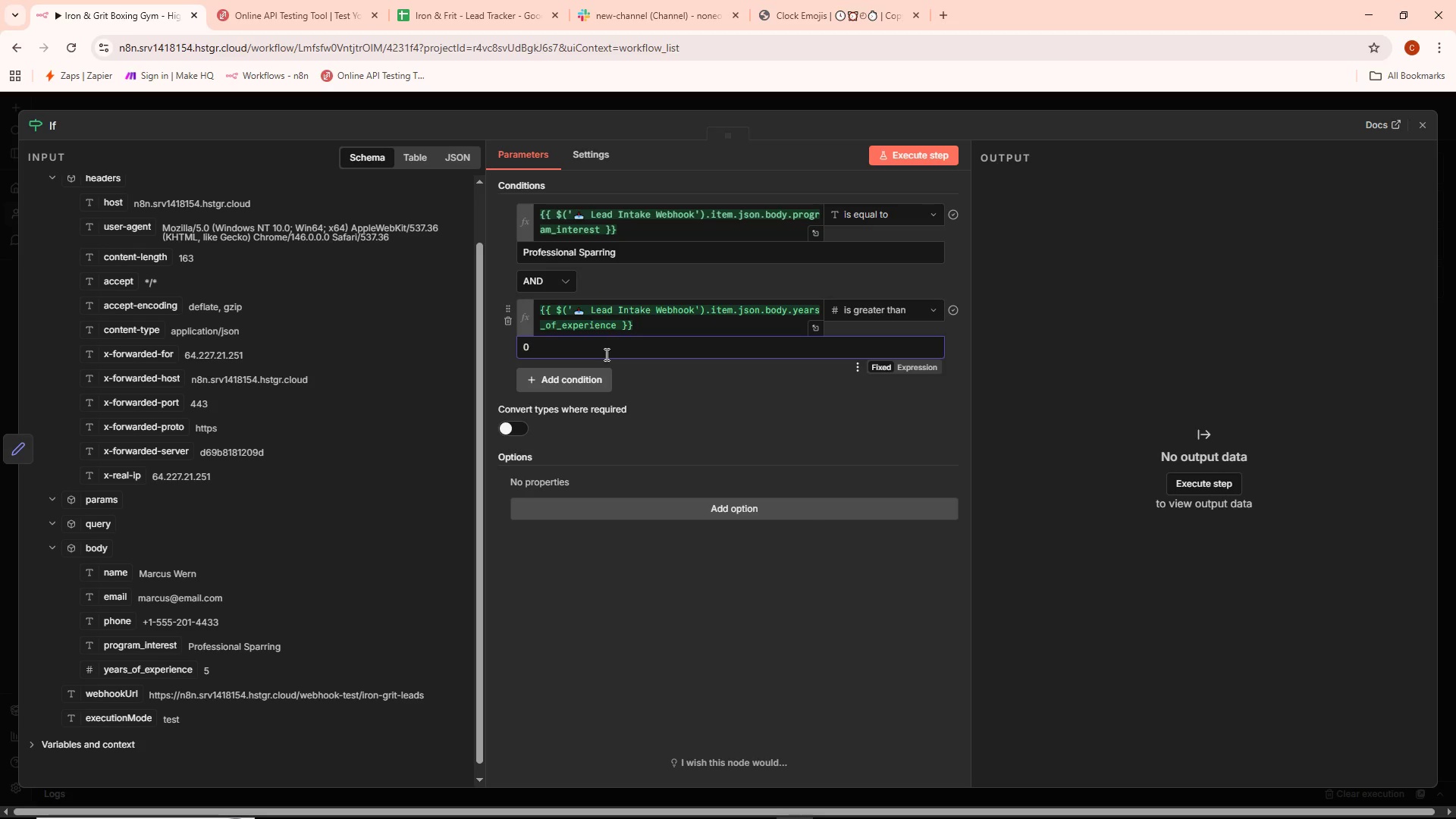 
key(Backspace)
 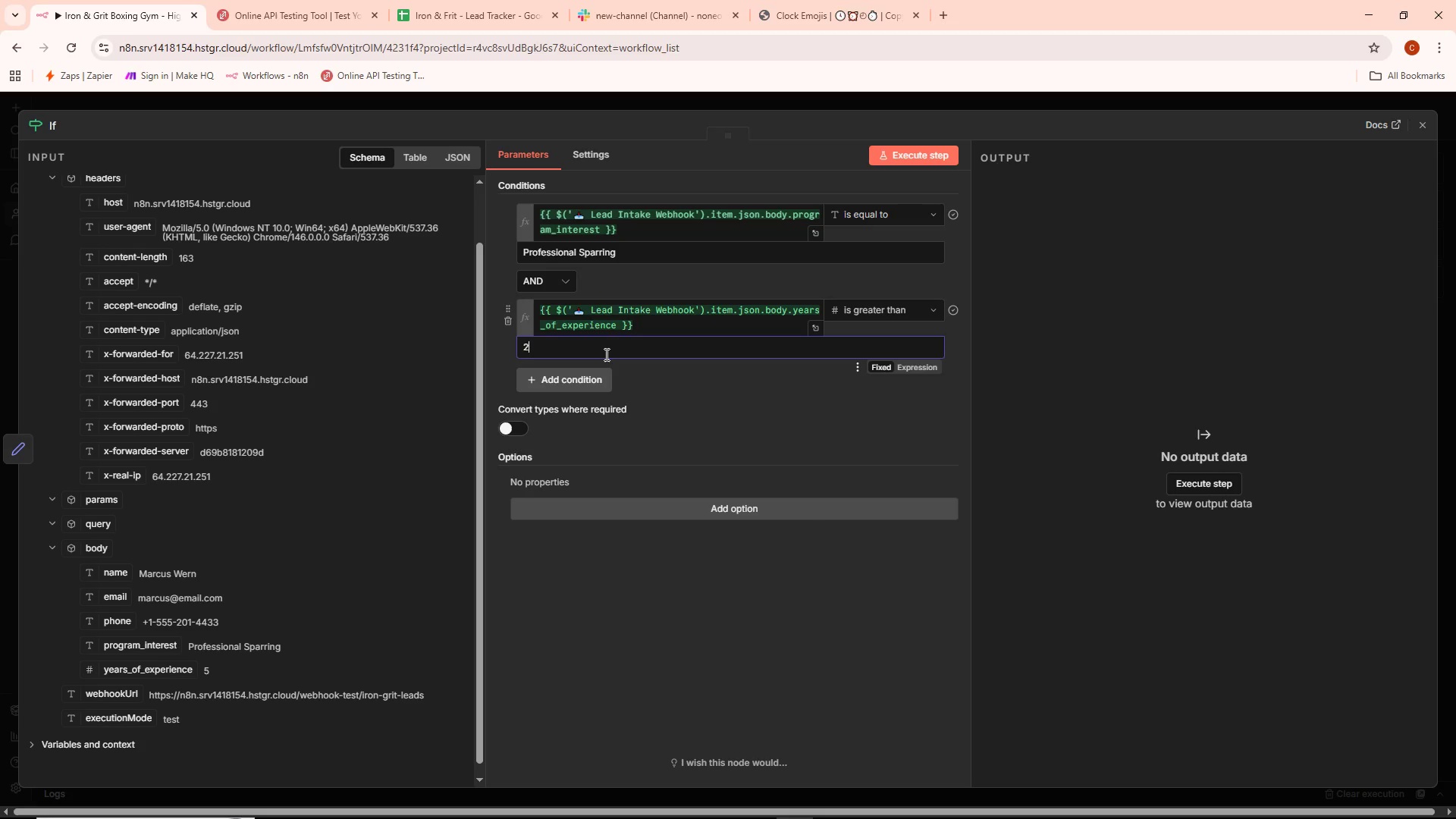 
key(2)
 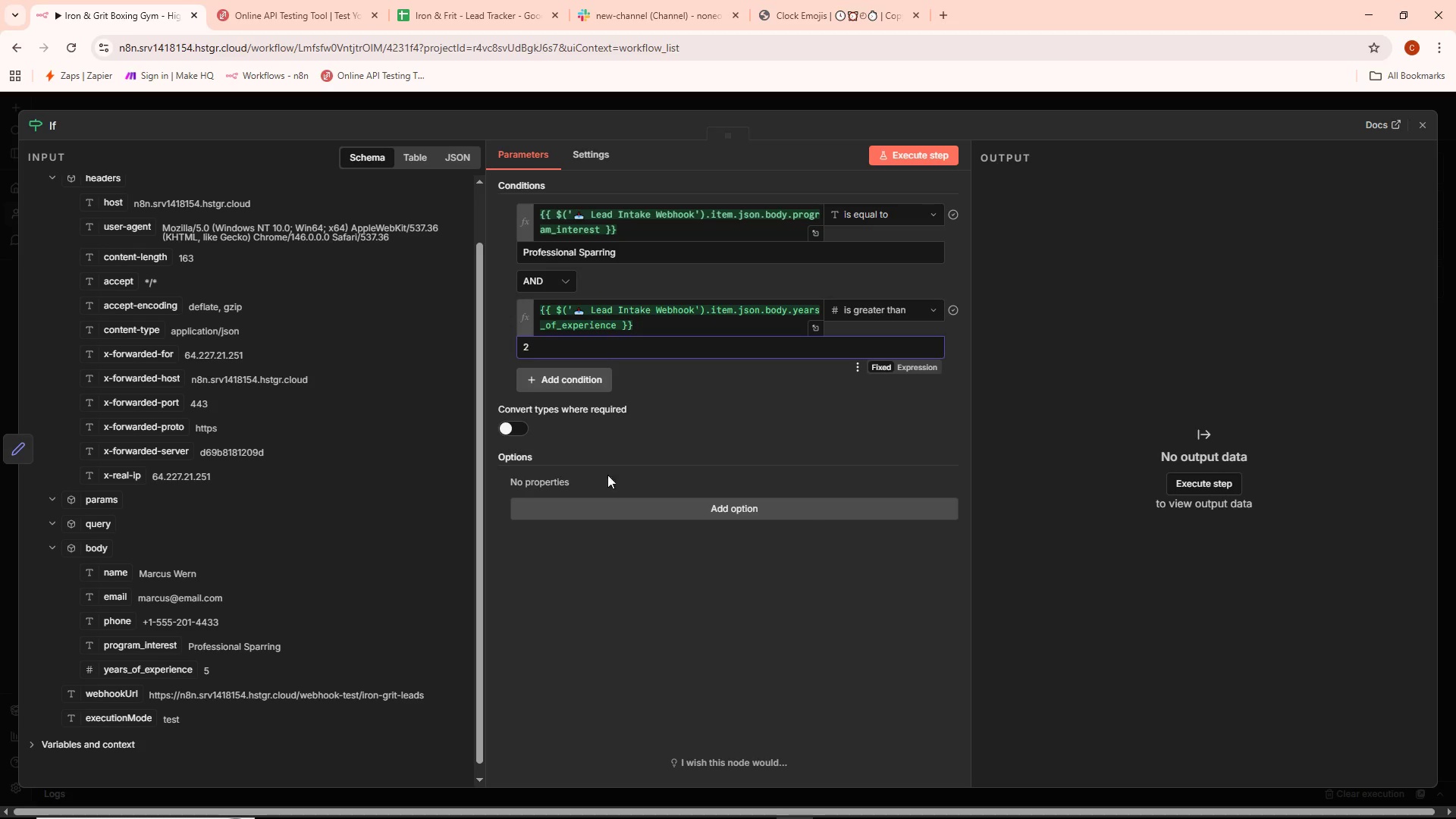 
left_click([739, 426])
 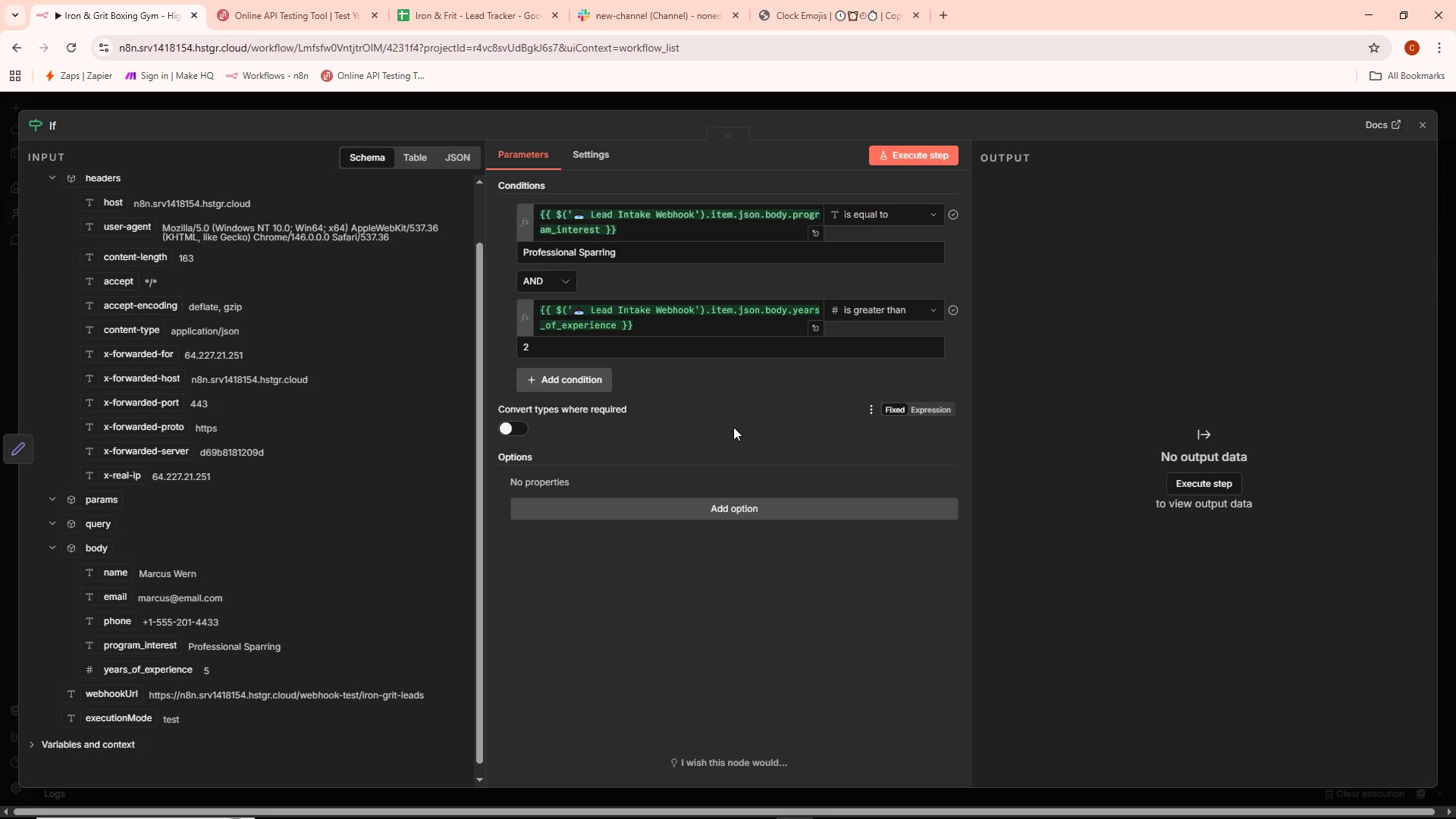 
wait(11.67)
 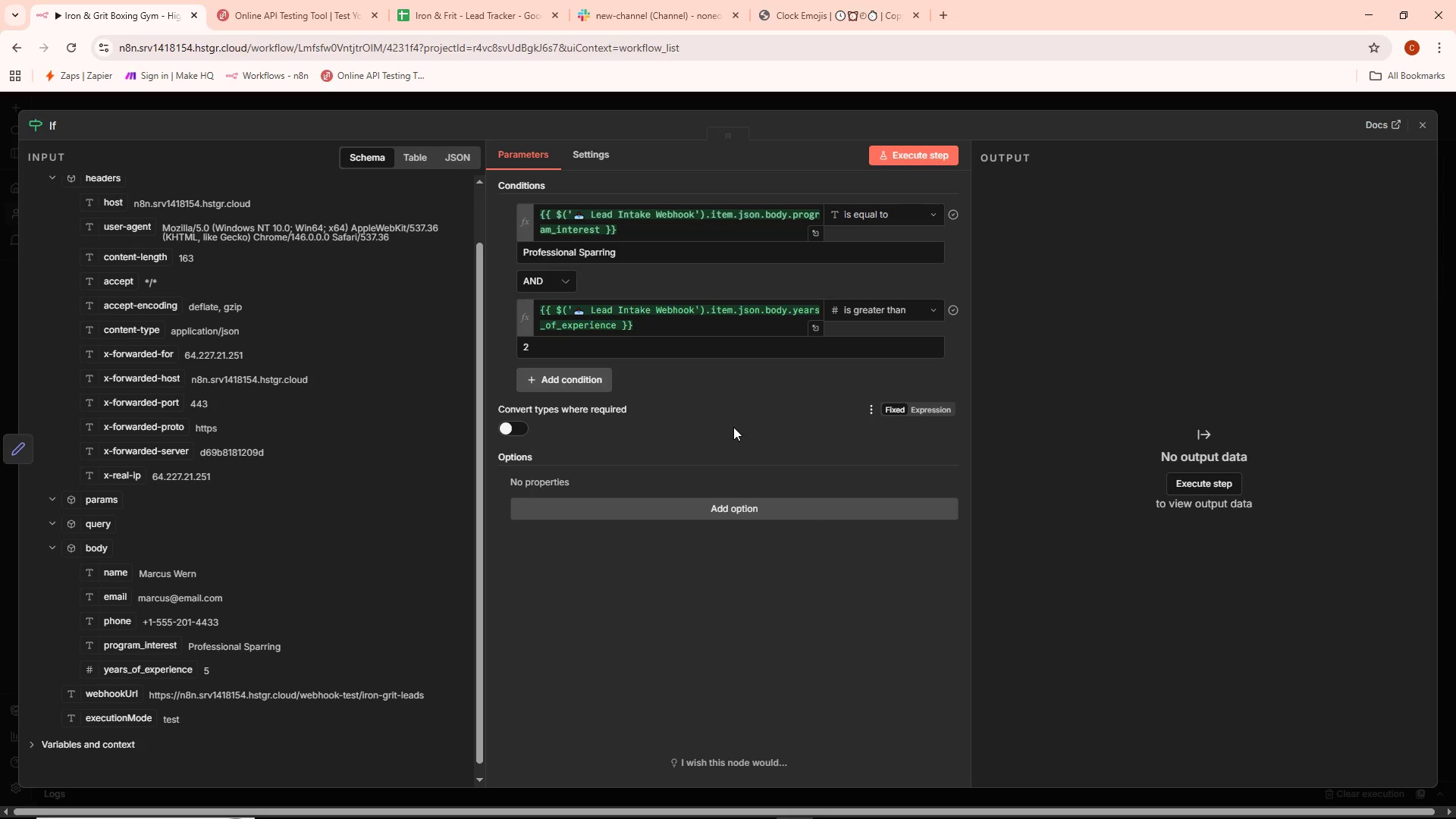 
left_click([942, 8])
 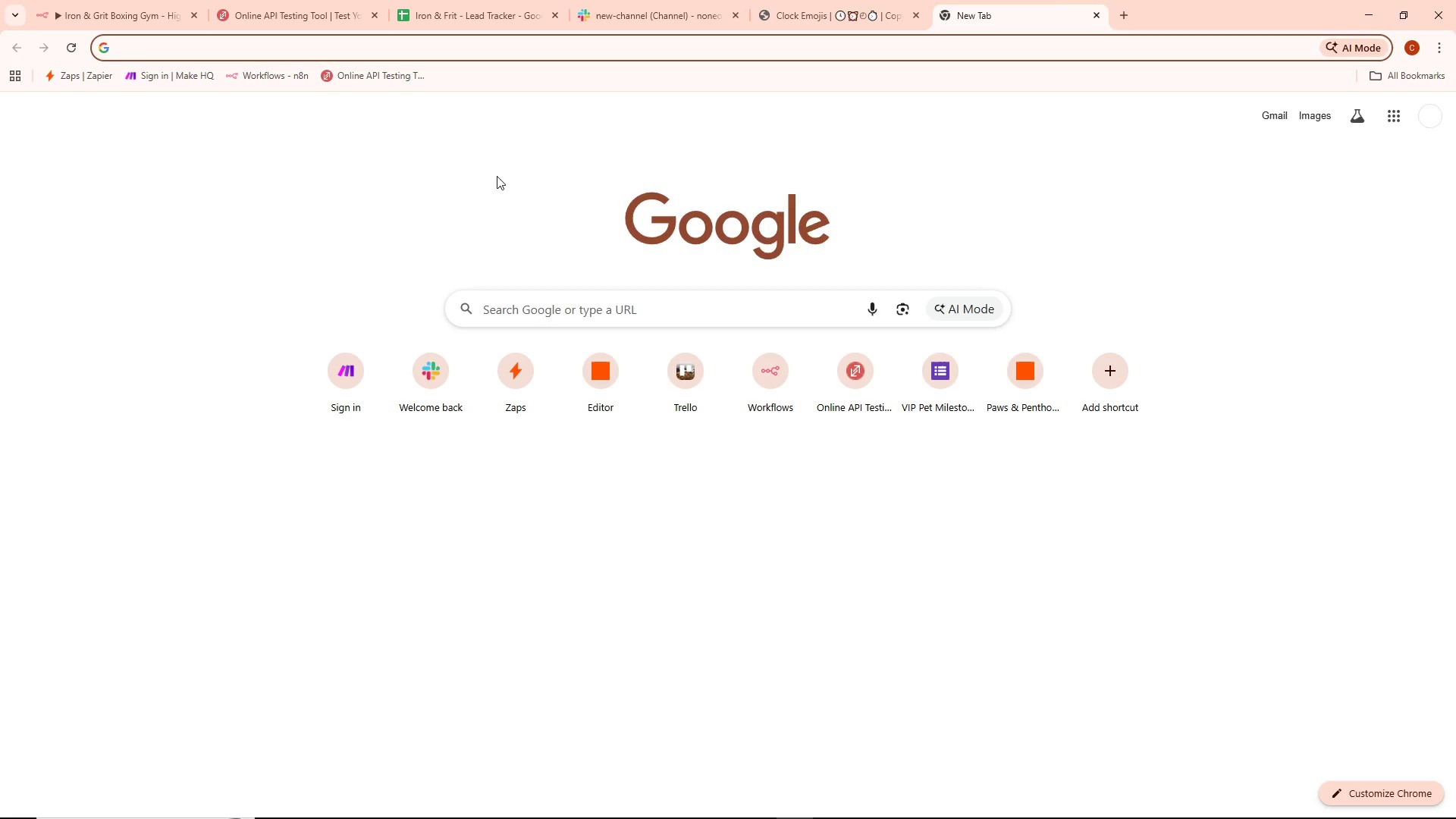 
type(red emoji)
 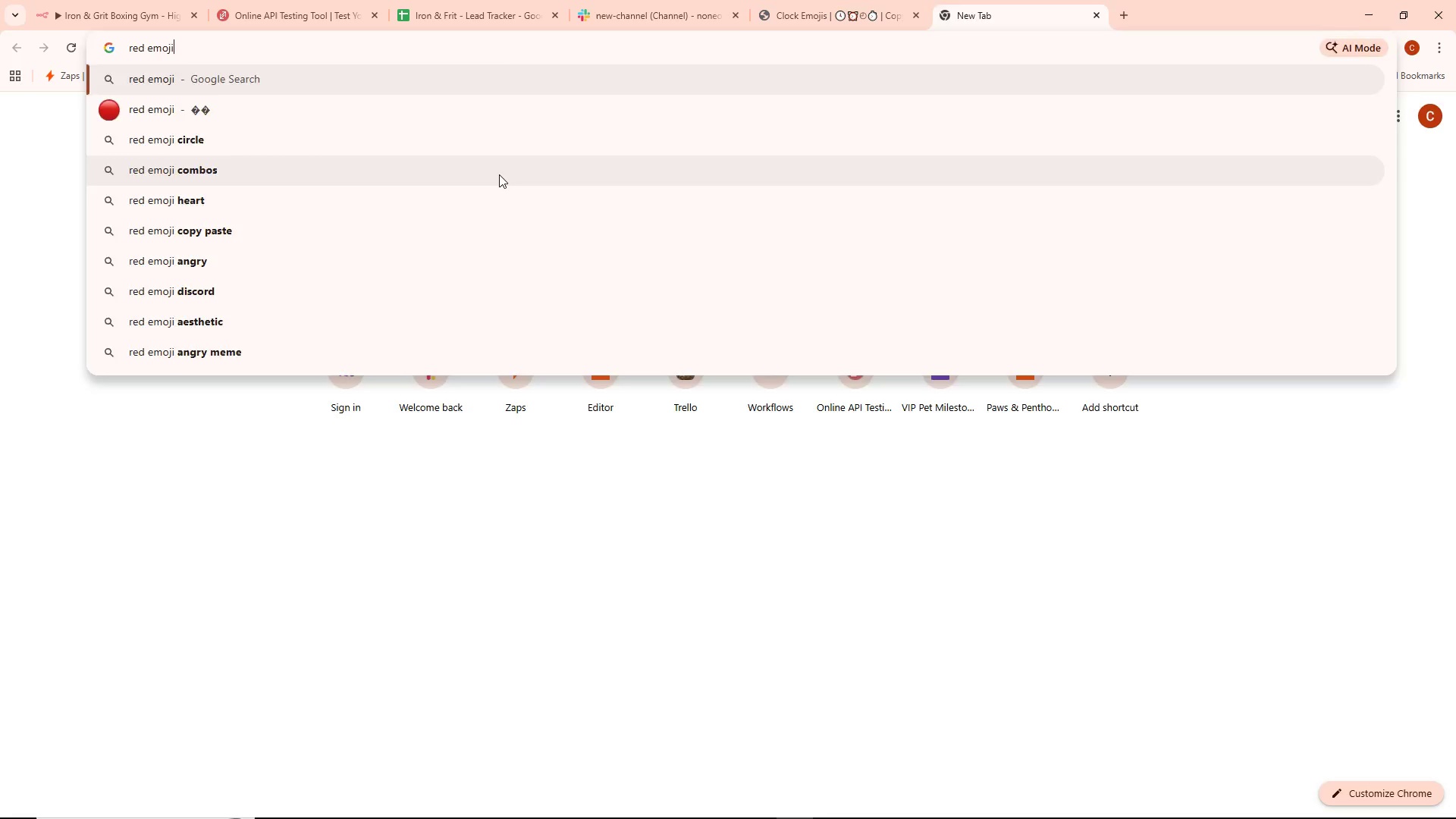 
key(Enter)
 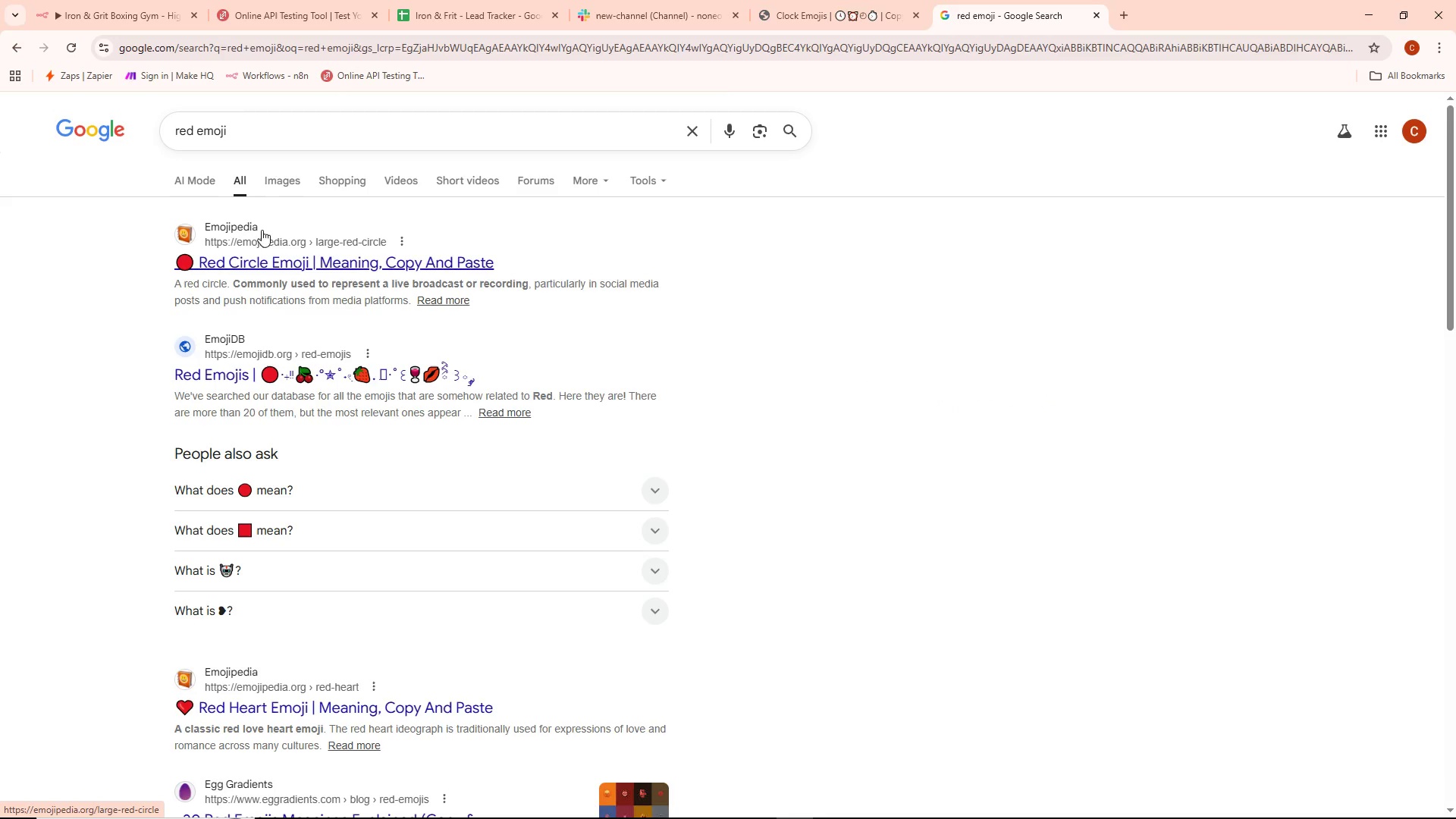 
left_click([248, 250])
 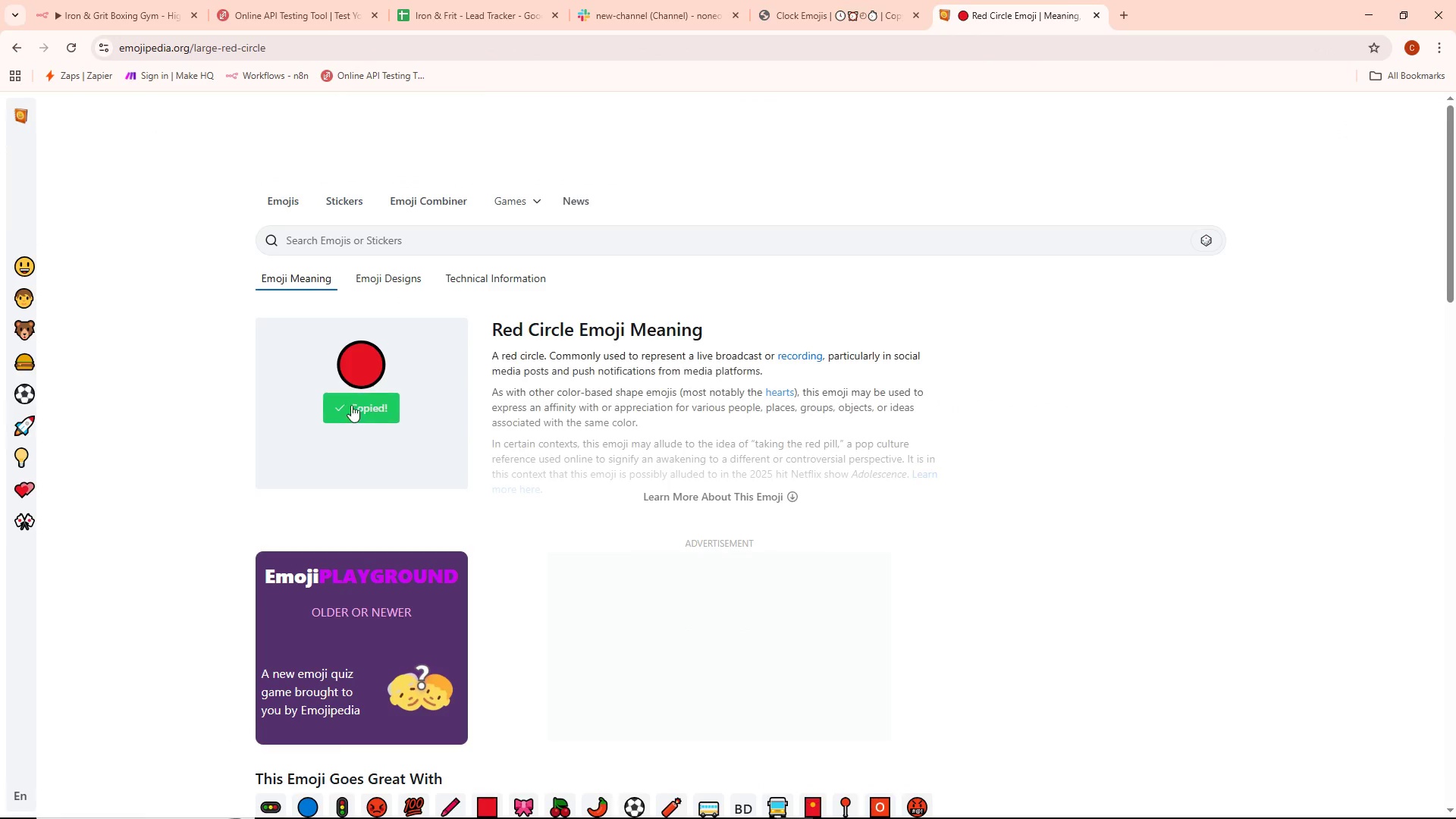 
left_click([106, 7])
 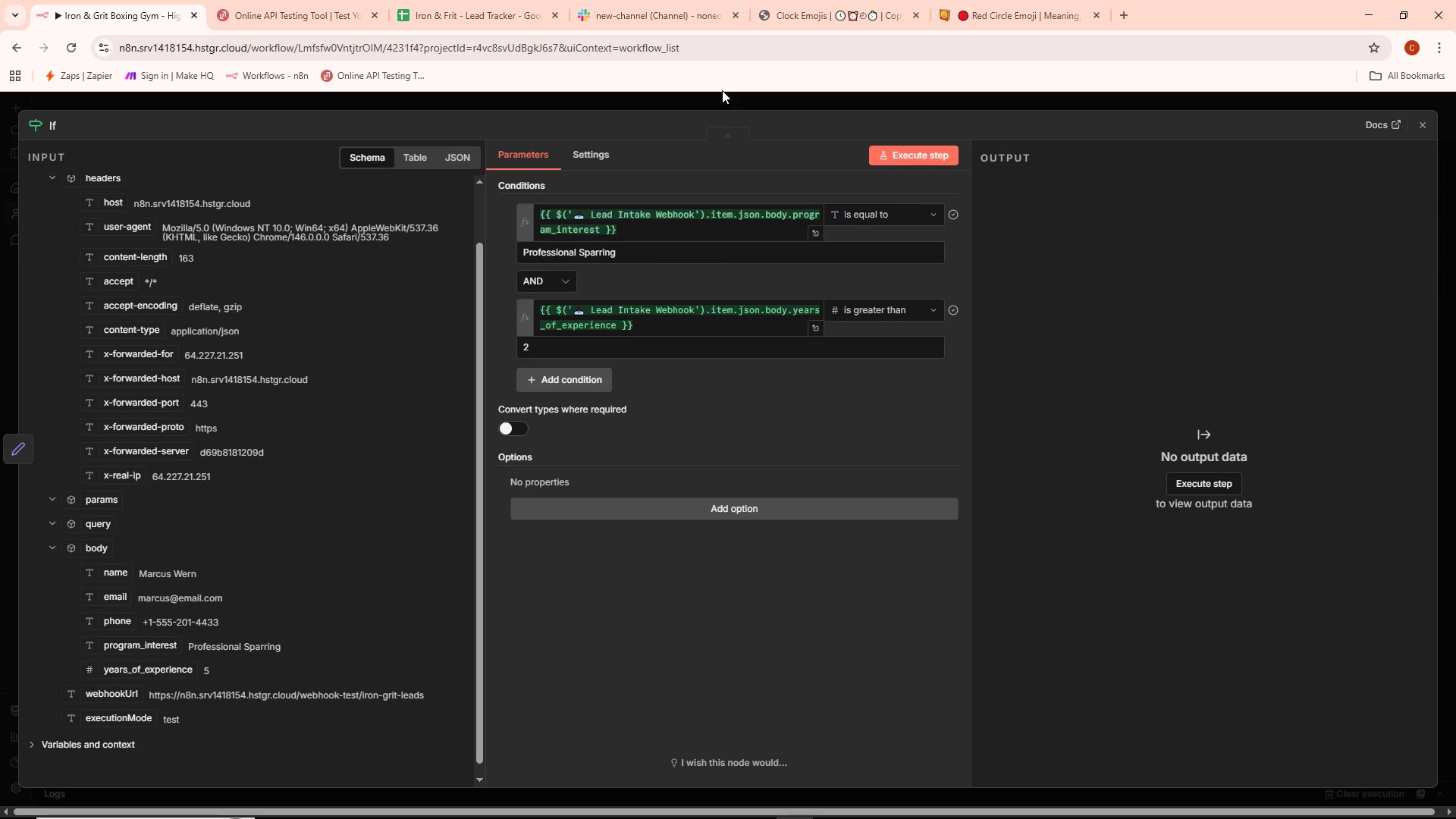 
left_click([588, 150])
 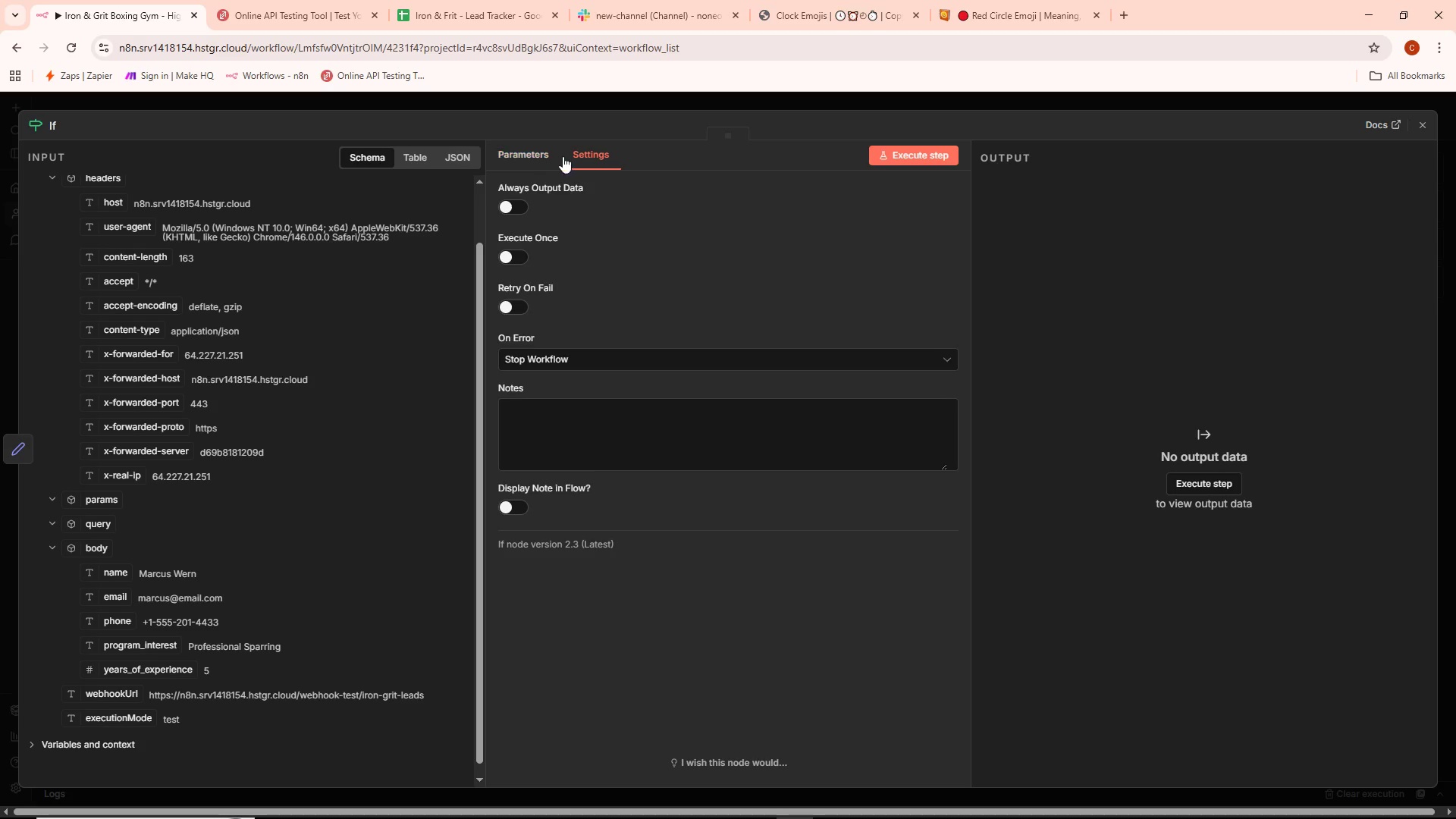 
wait(6.53)
 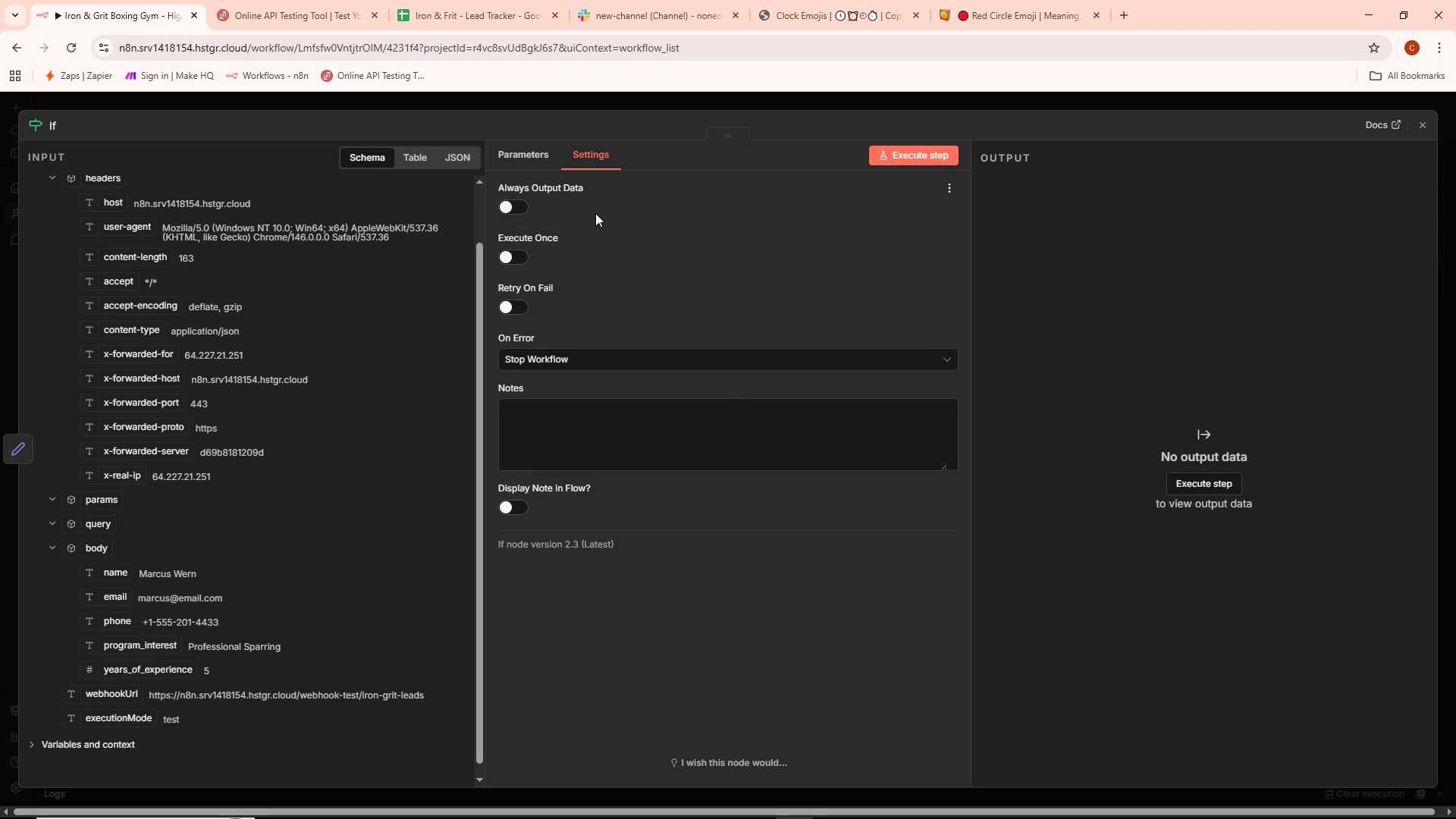 
left_click([533, 162])
 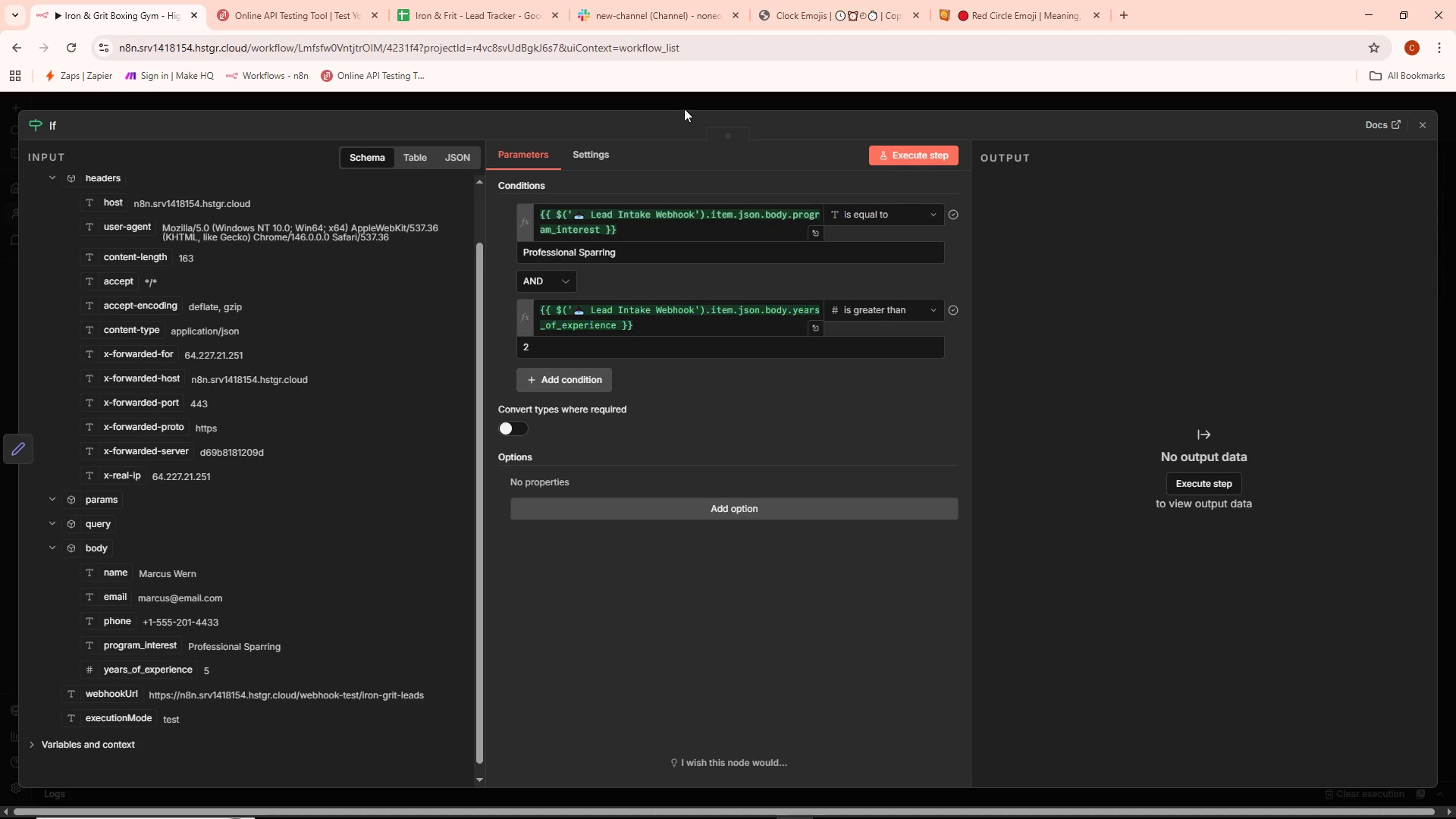 
left_click([689, 103])
 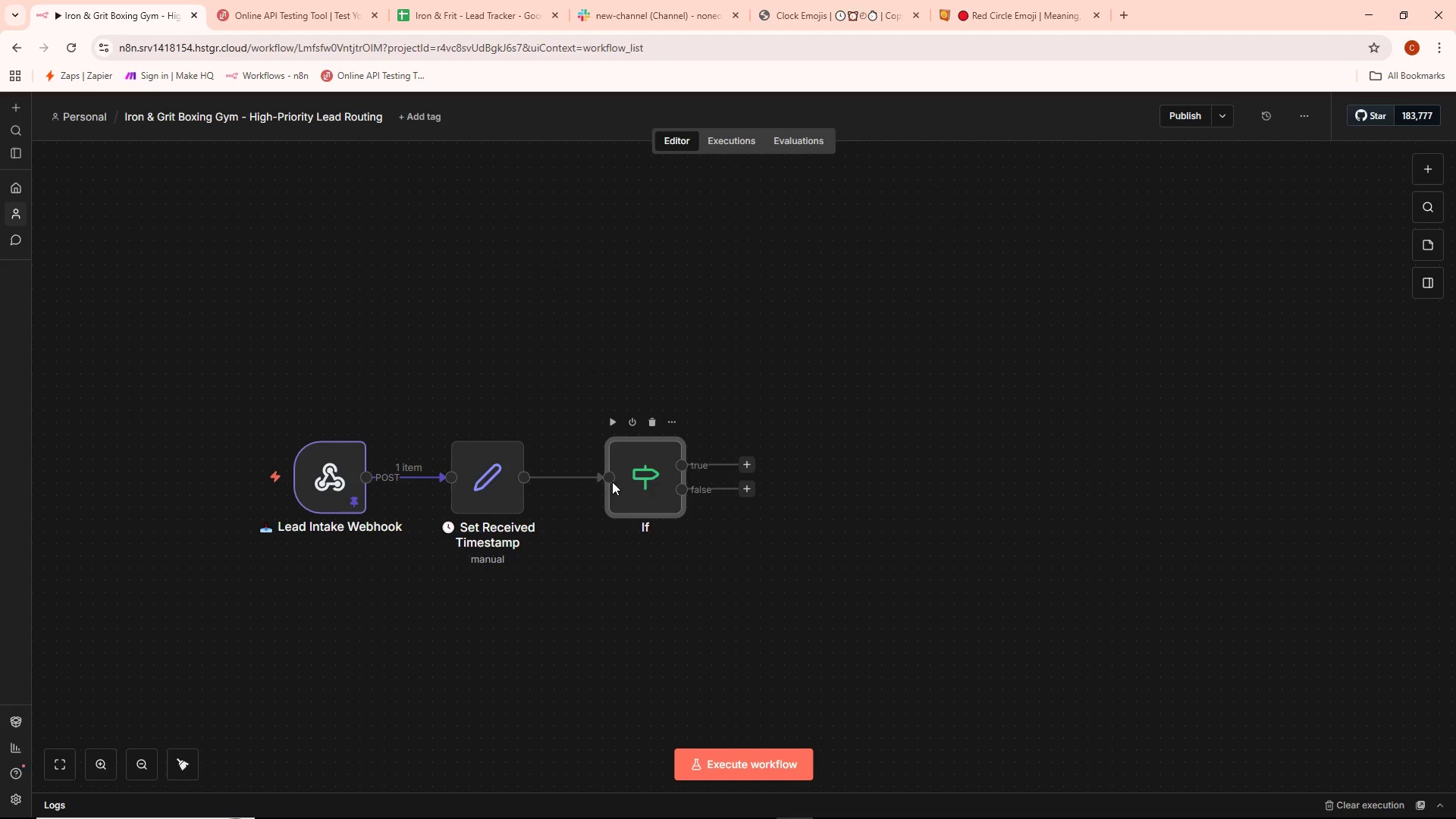 
right_click([654, 469])
 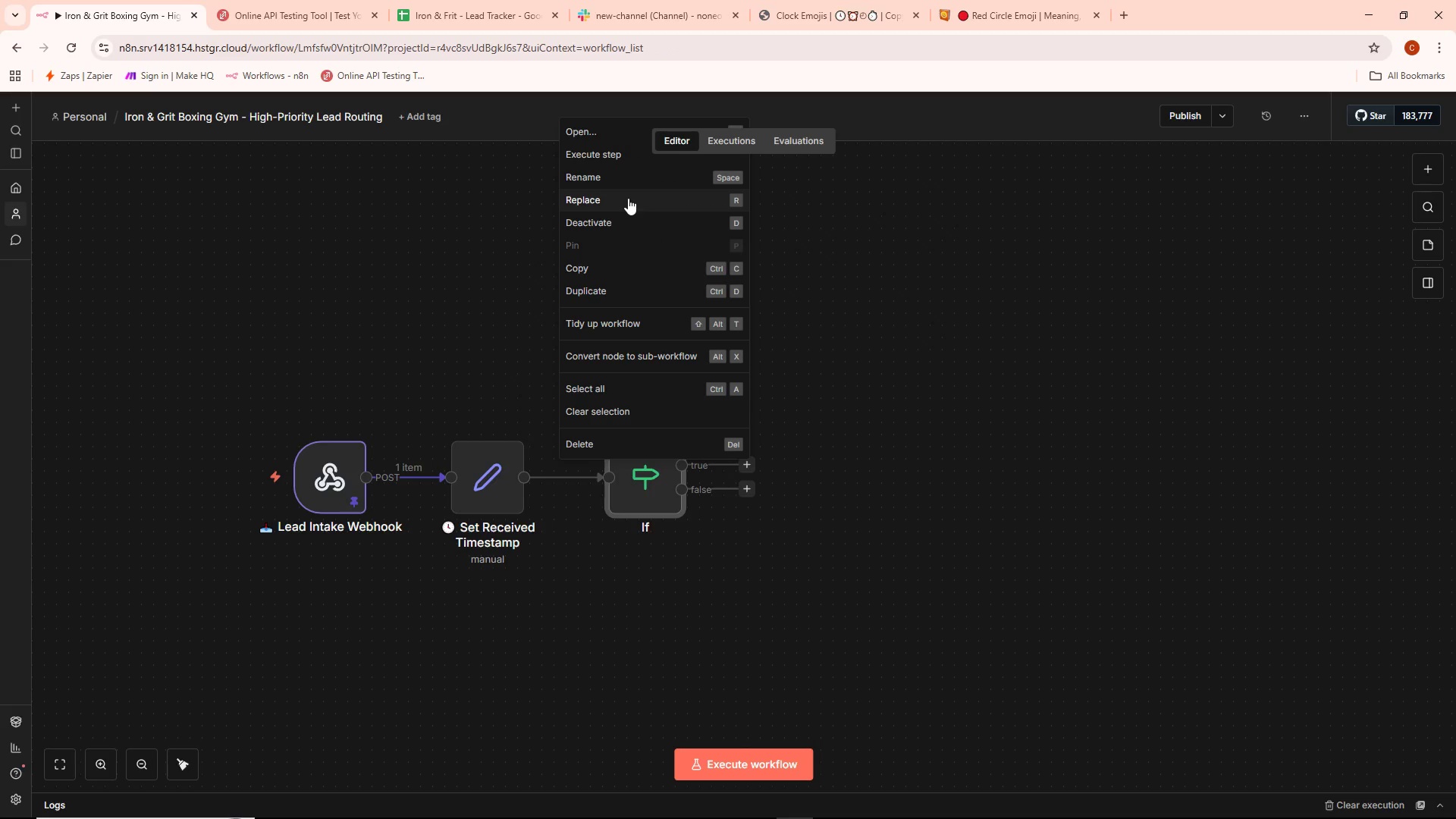 
left_click([629, 184])
 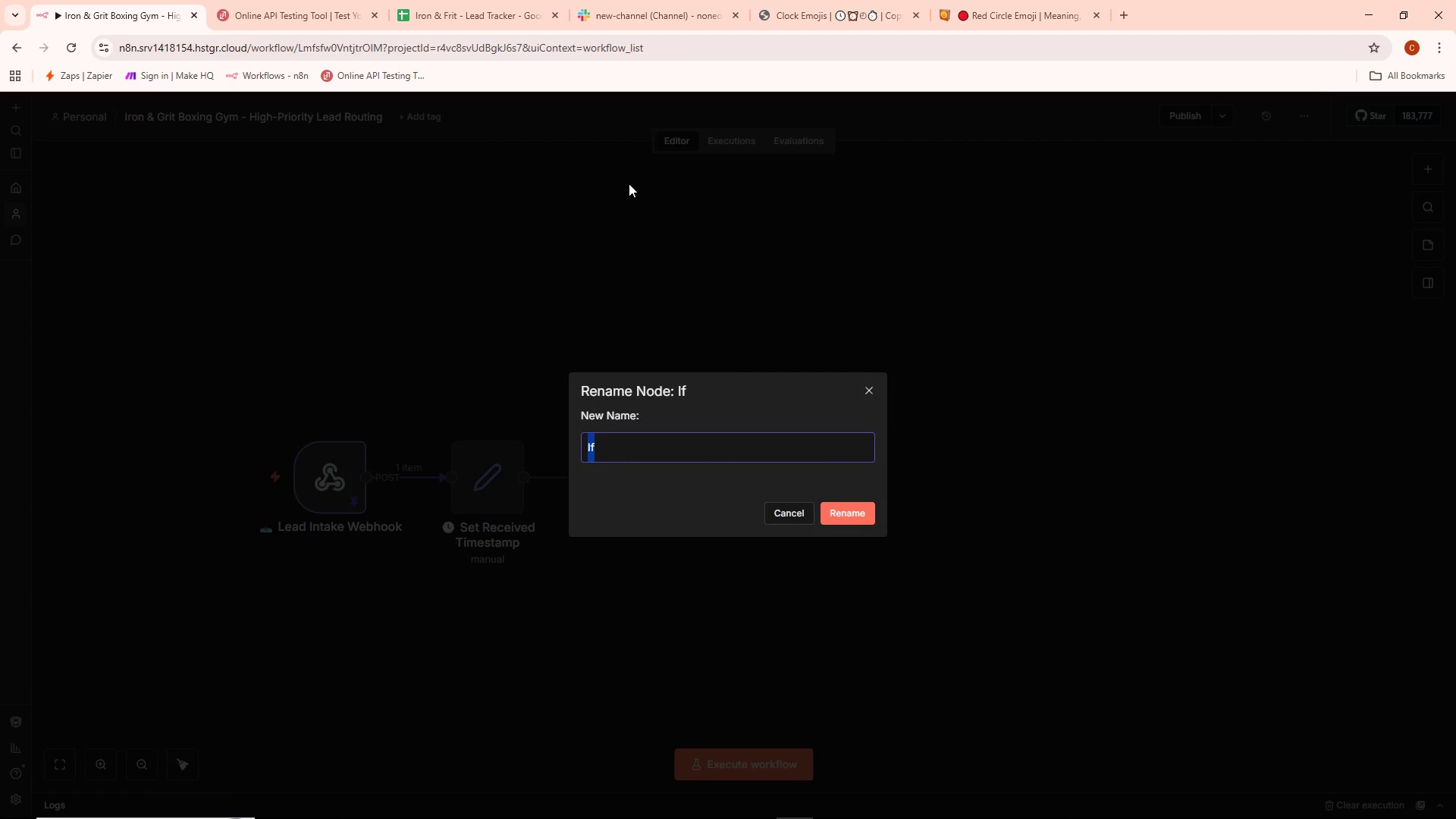 
key(Backspace)
 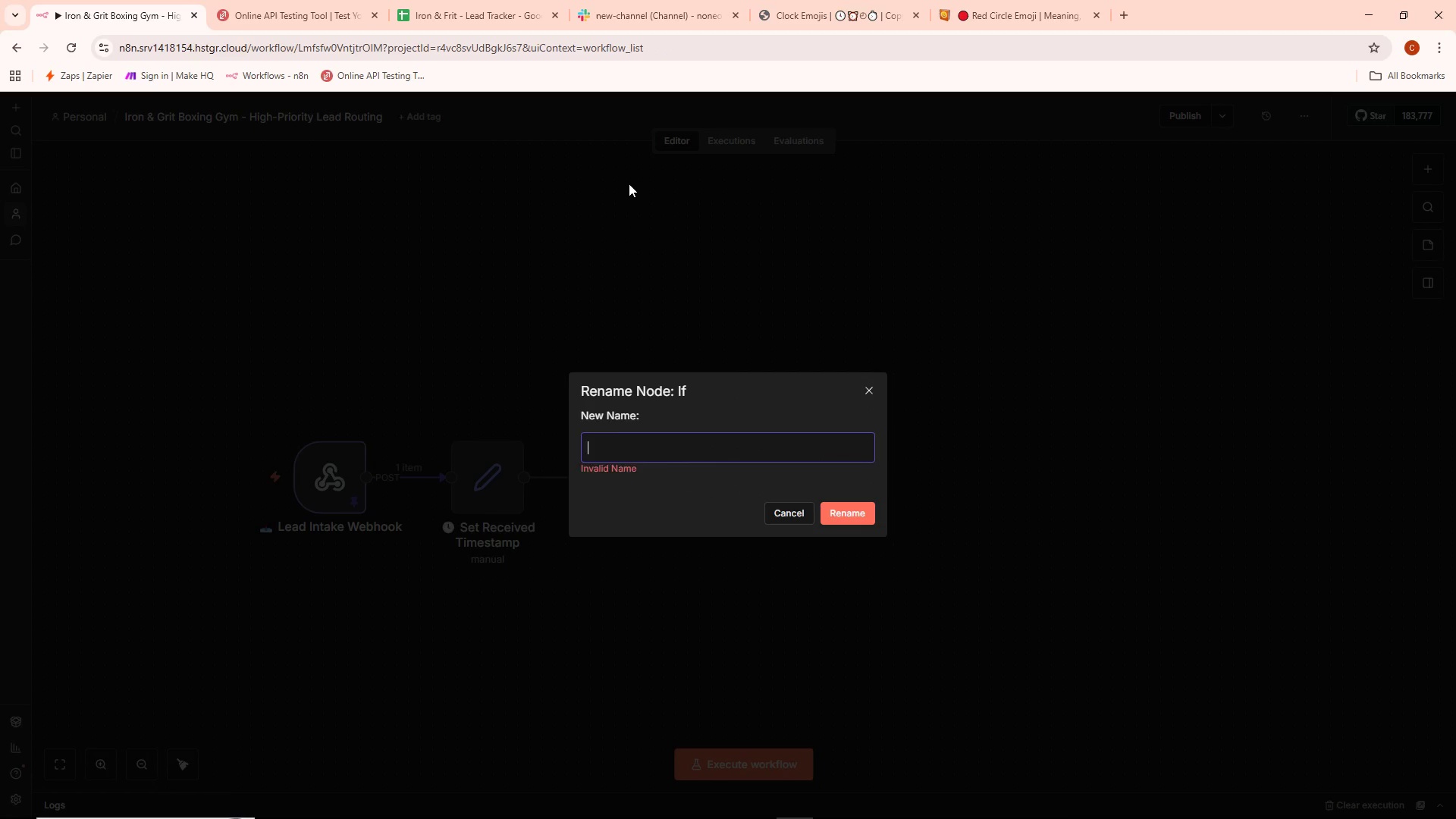 
key(Control+ControlLeft)
 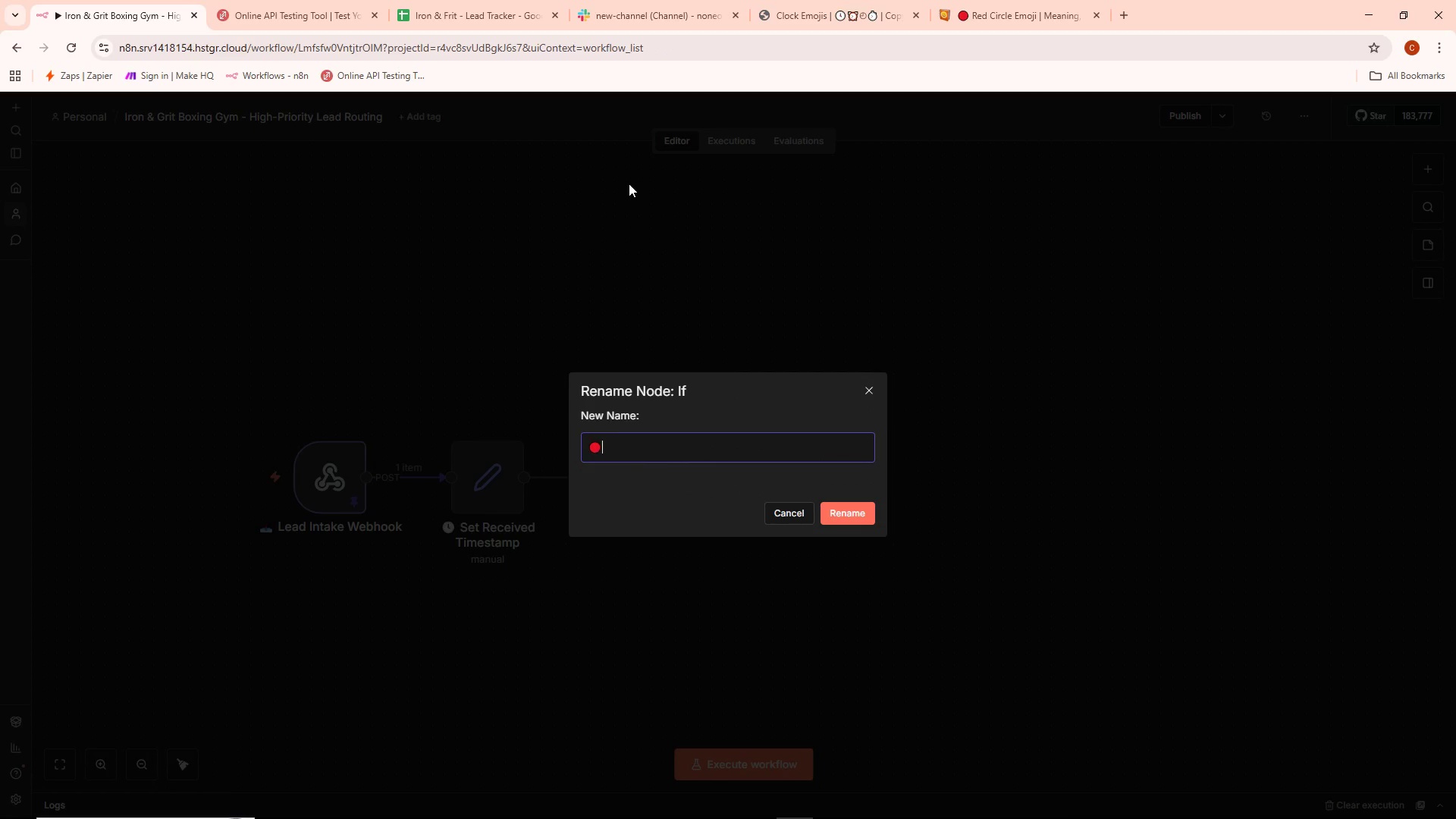 
key(Control+V)
 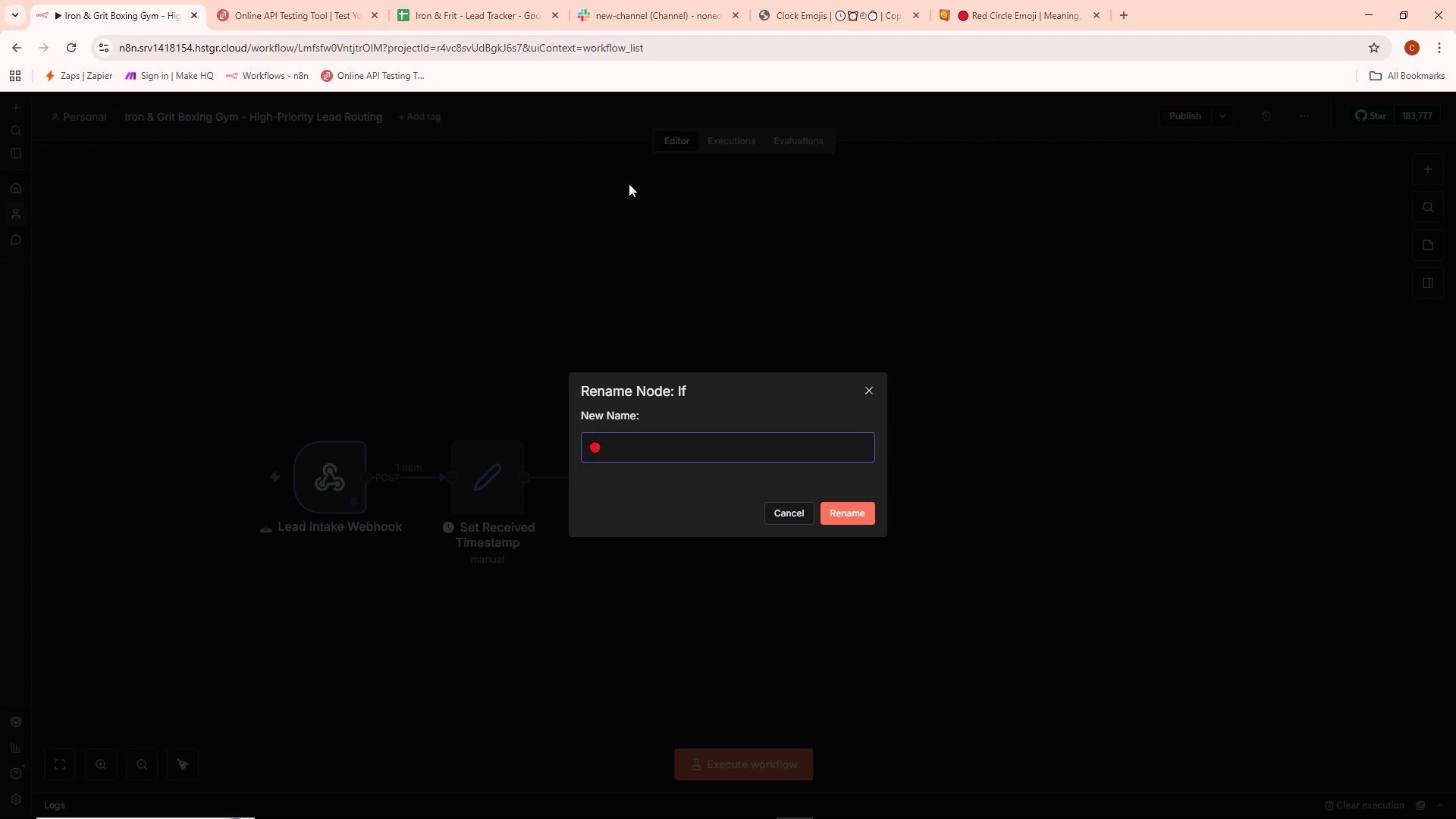 
type( Check Red Priority - )
 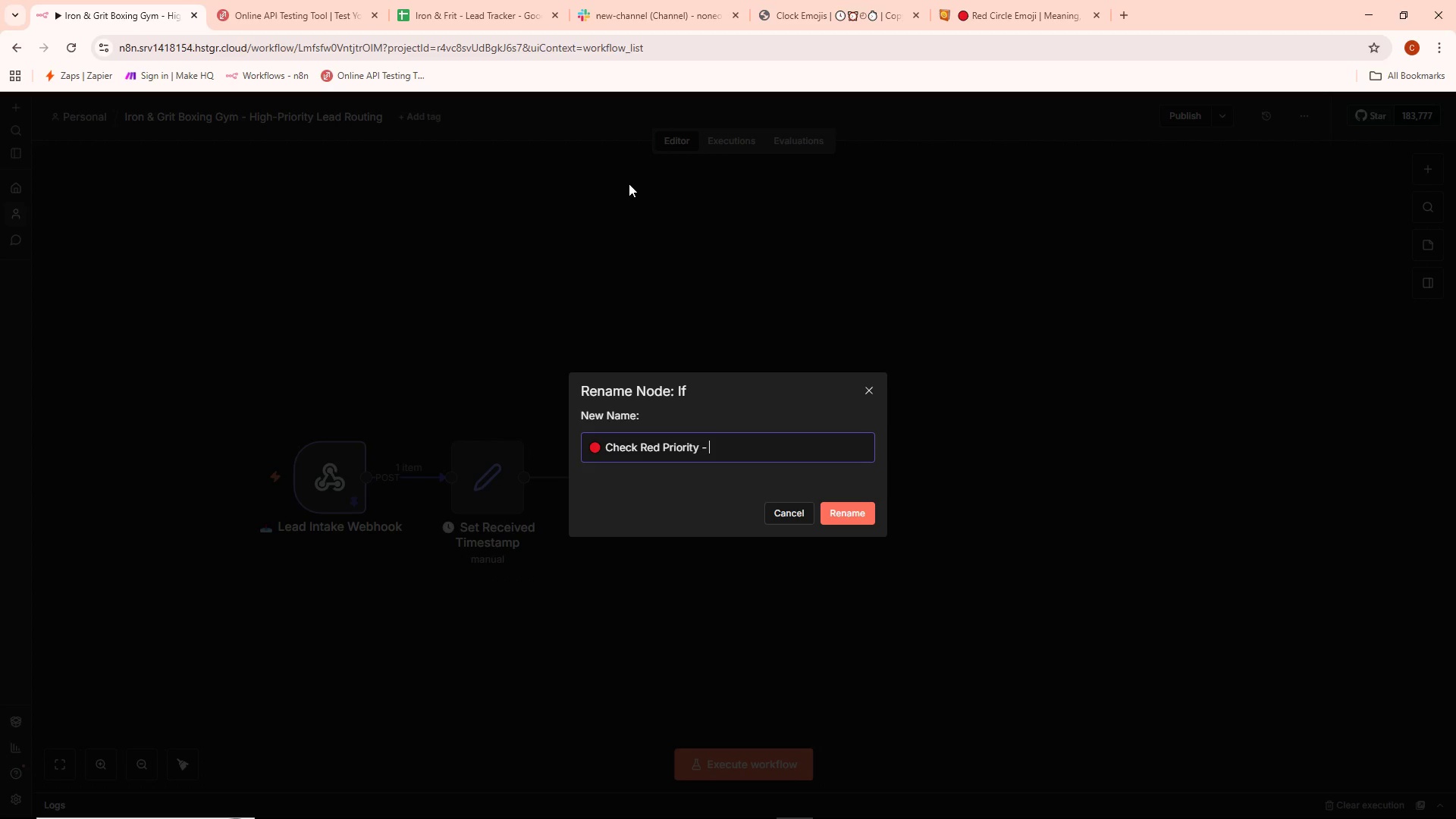 
hold_key(key=ShiftLeft, duration=0.88)
 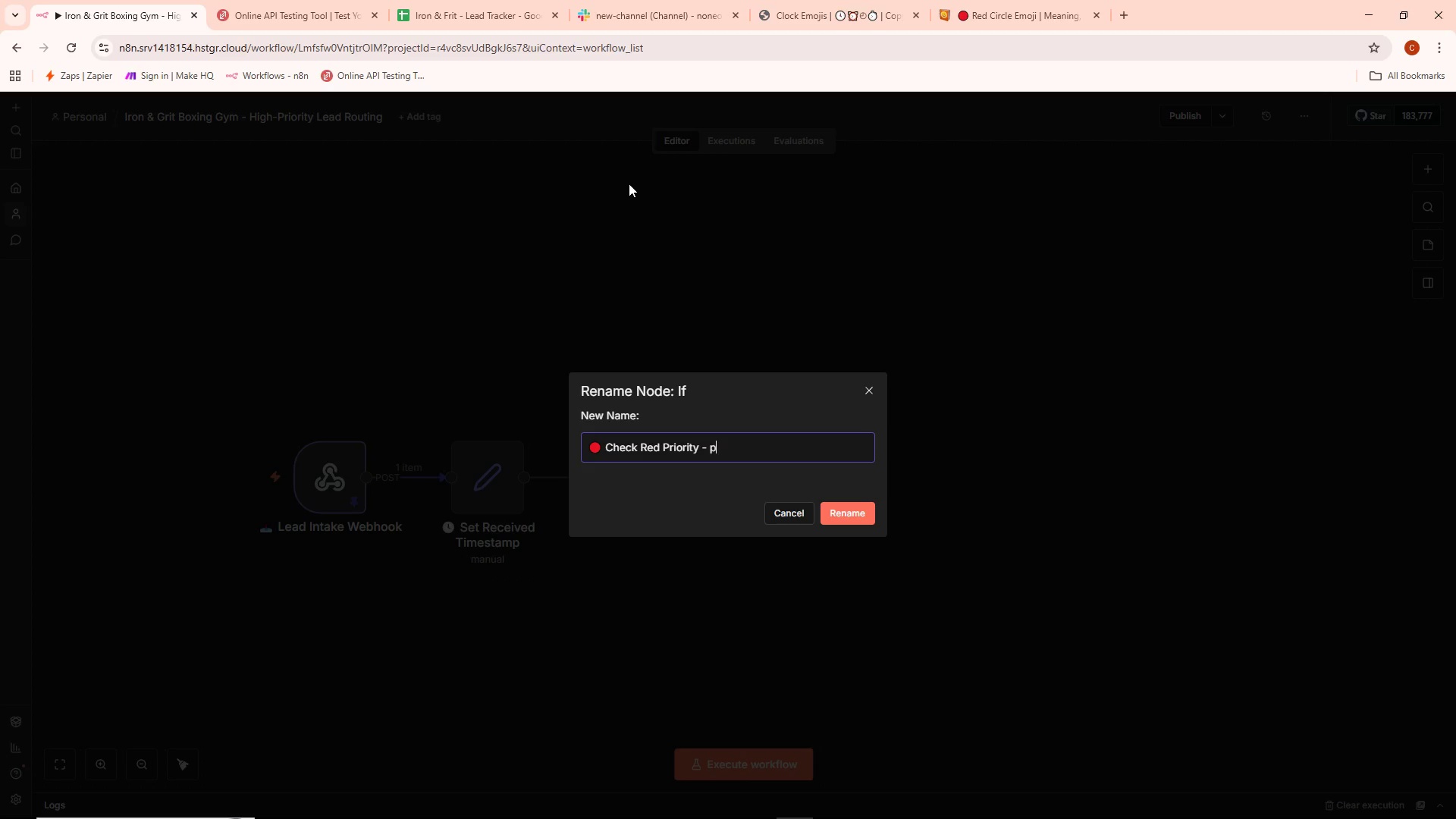 
type(p)
key(Backspace)
type(Pro + Exper)
 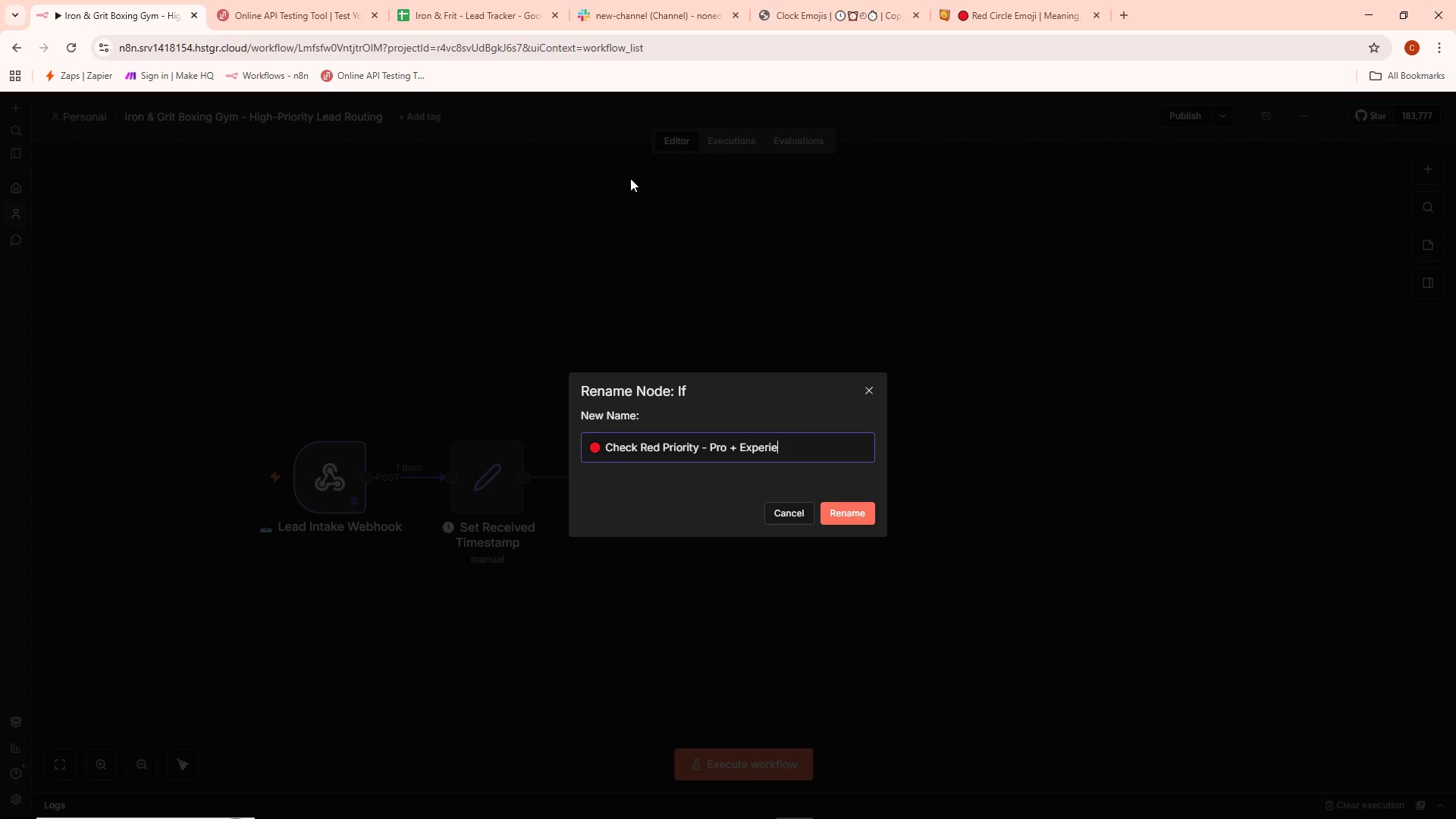 
 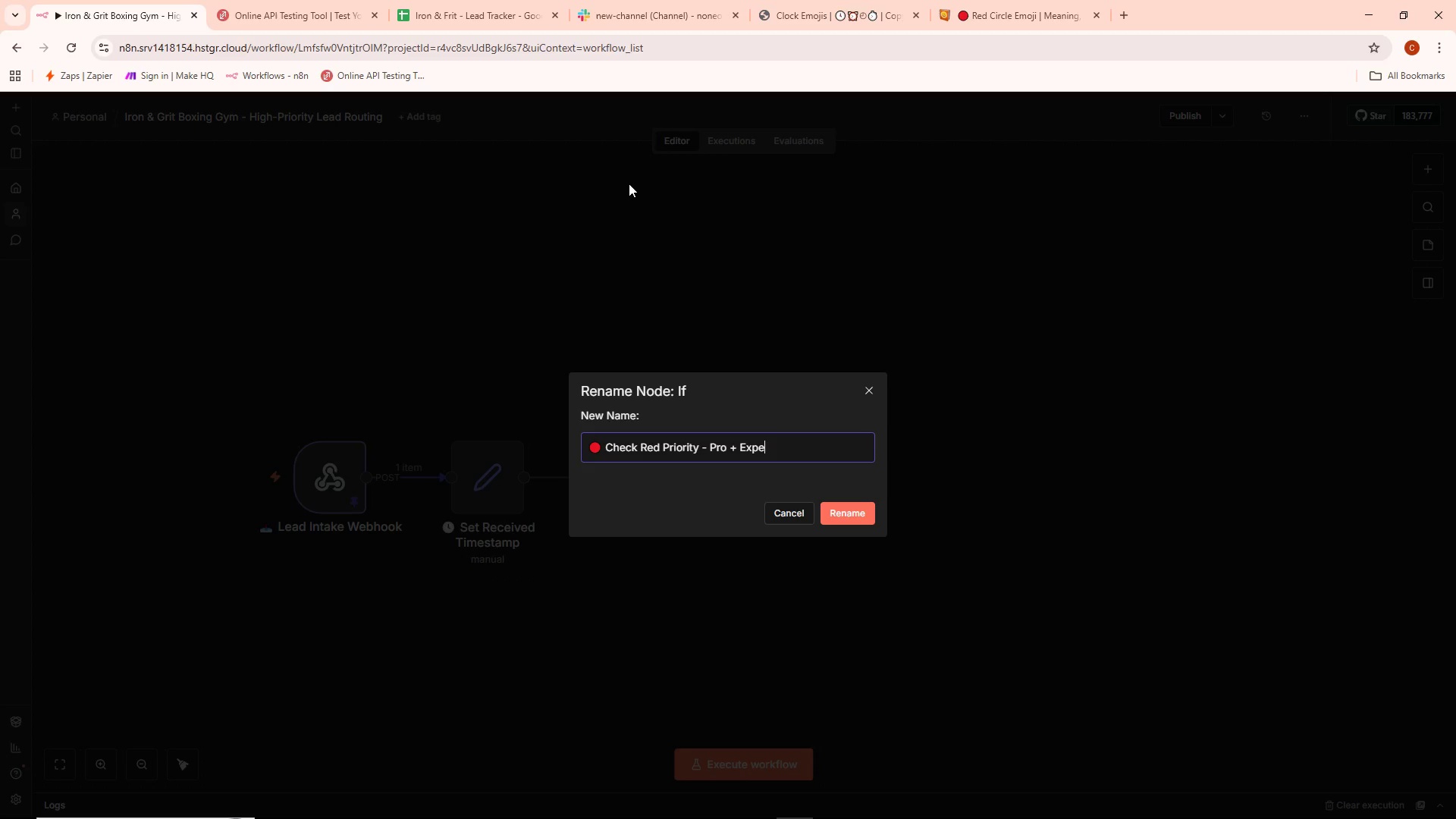 
type(ience)
 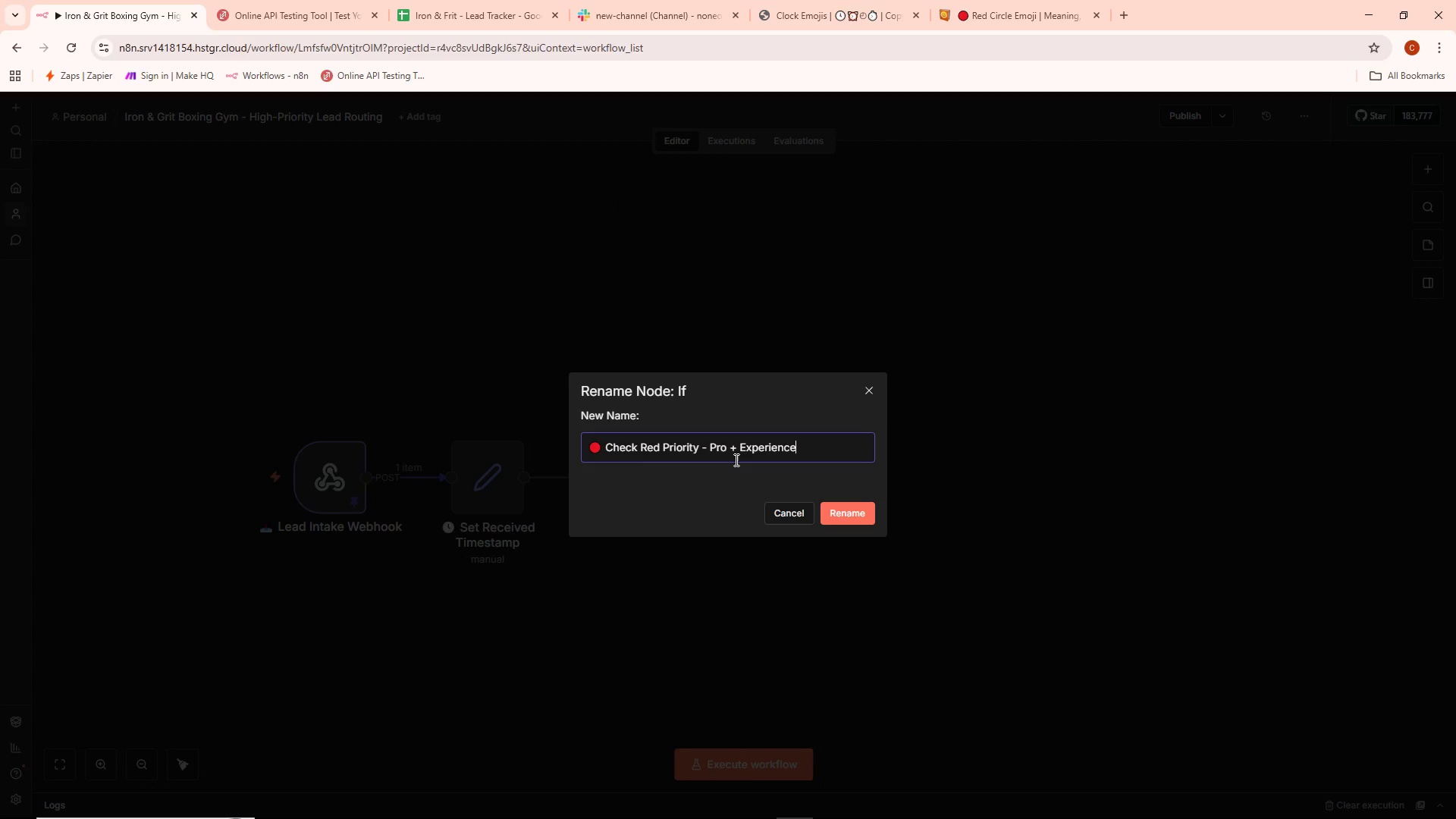 
wait(7.11)
 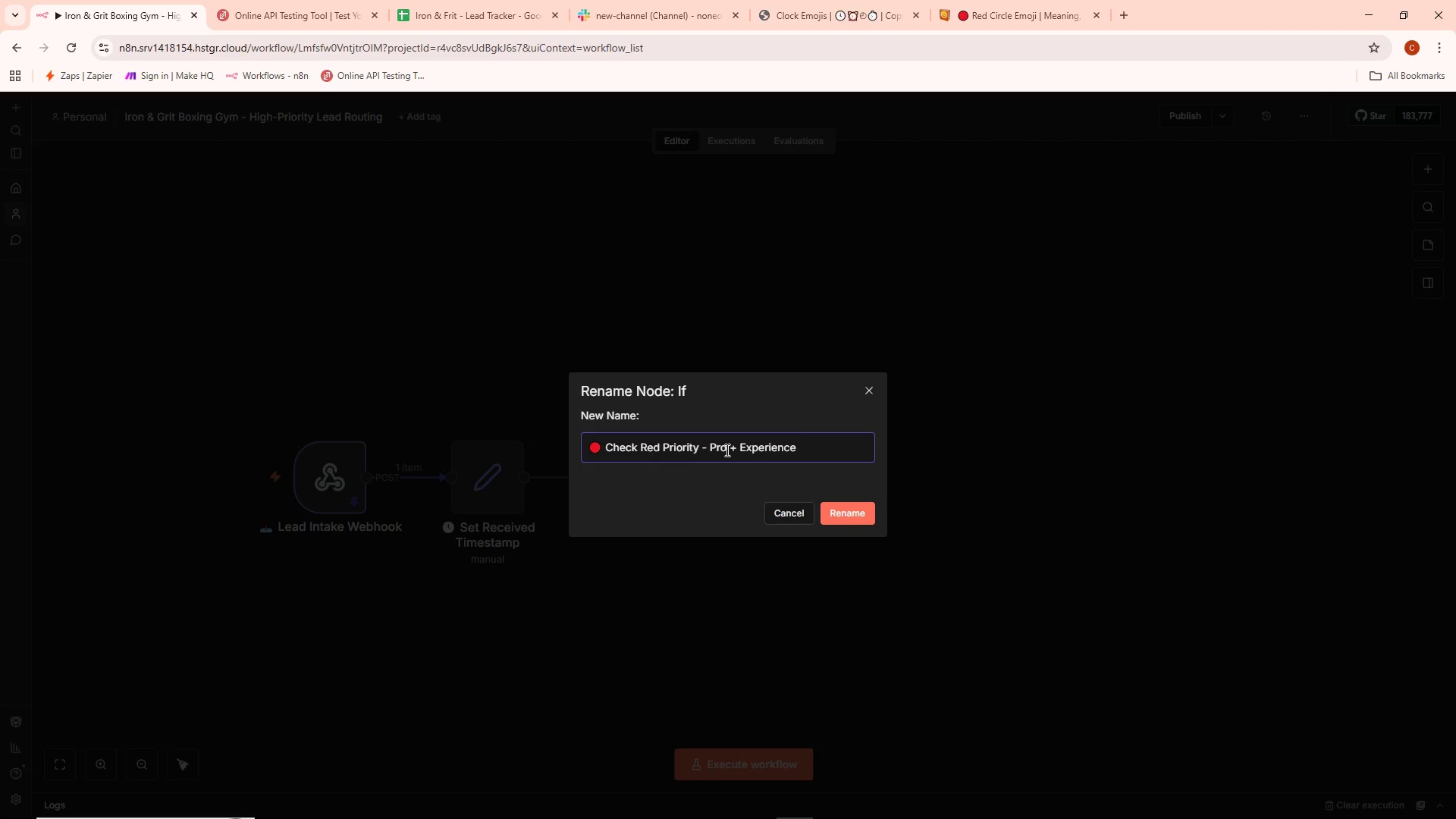 
left_click([841, 510])
 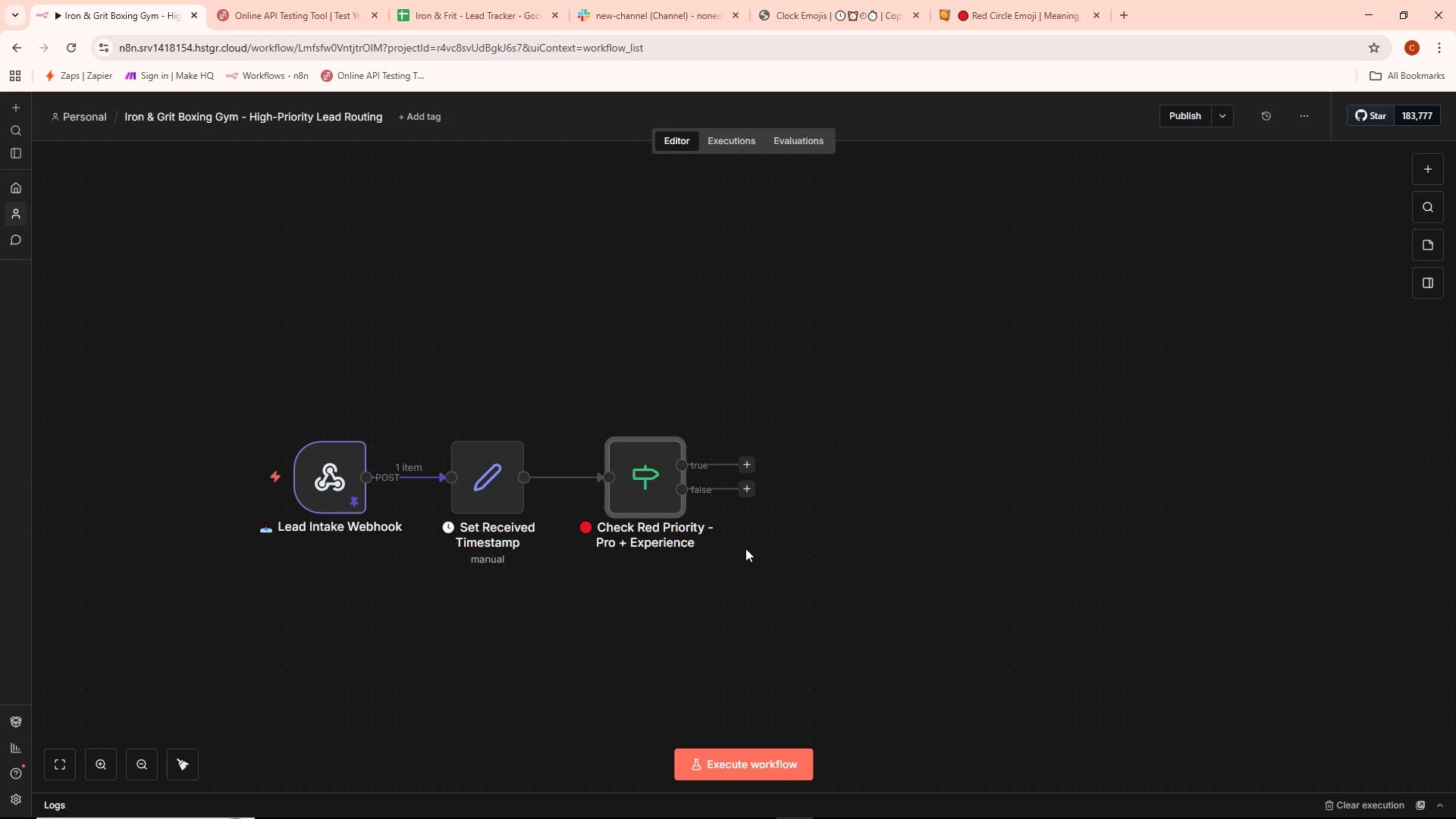 
wait(9.11)
 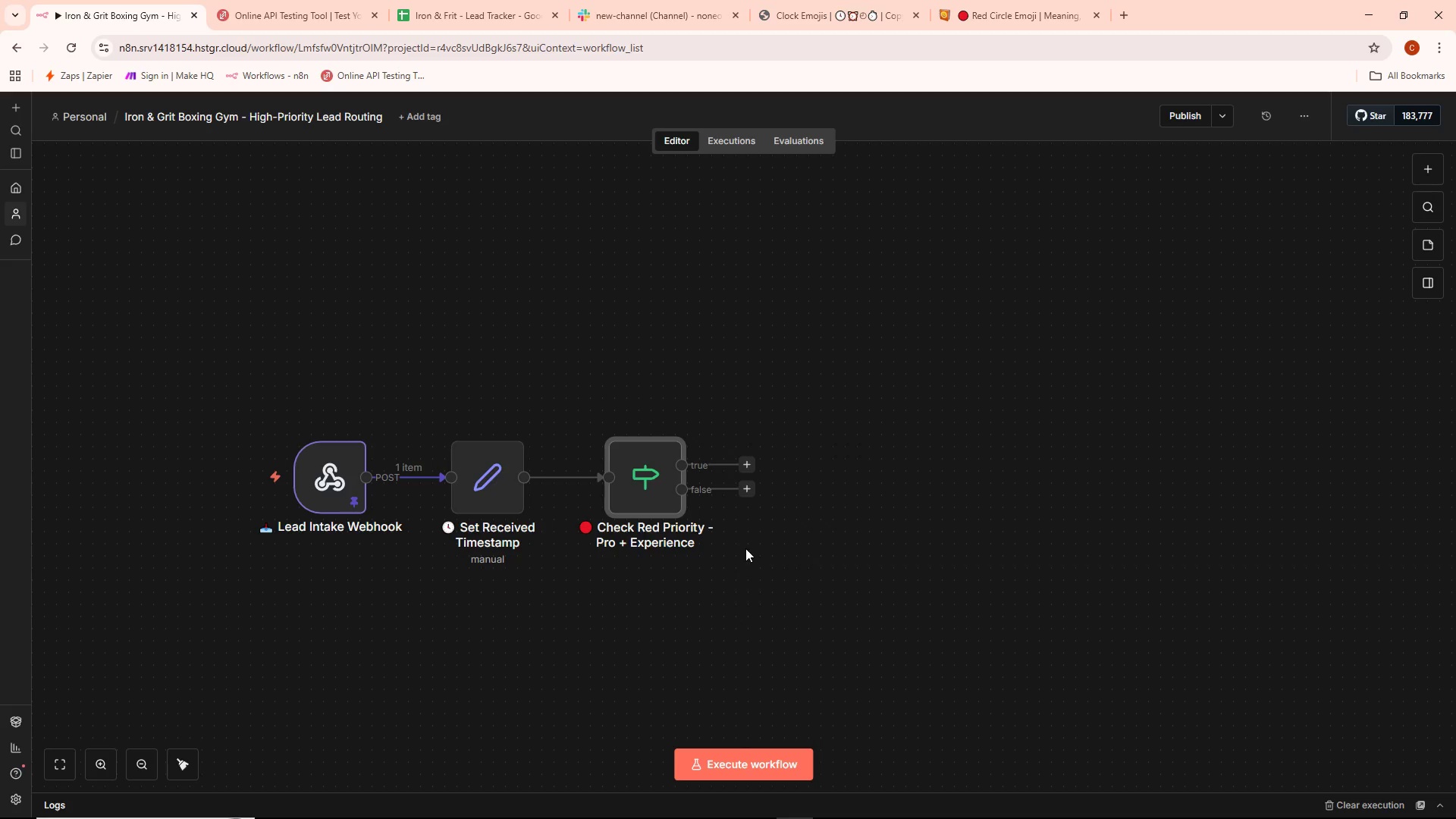 
left_click([750, 461])
 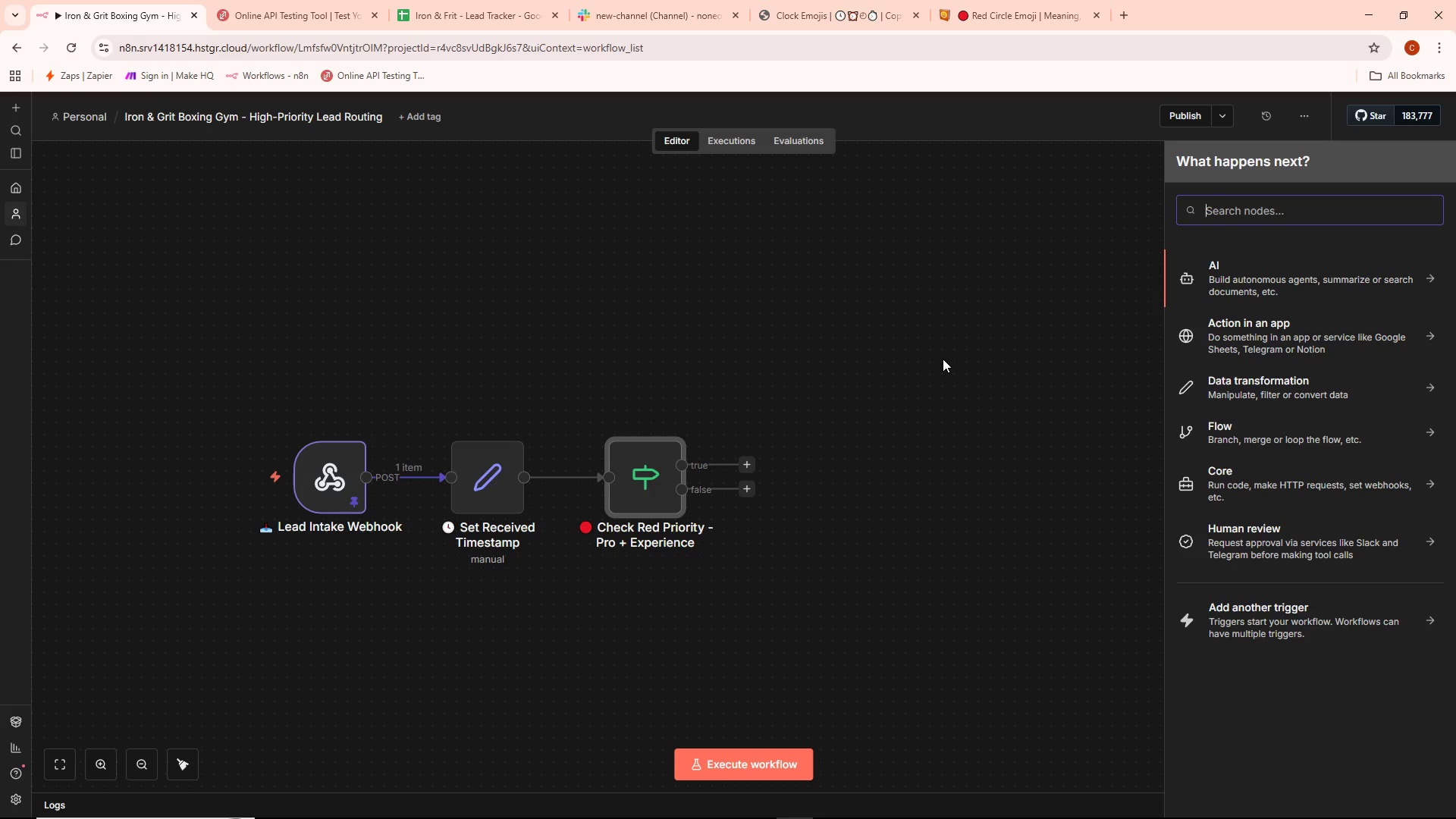 
type(set)
 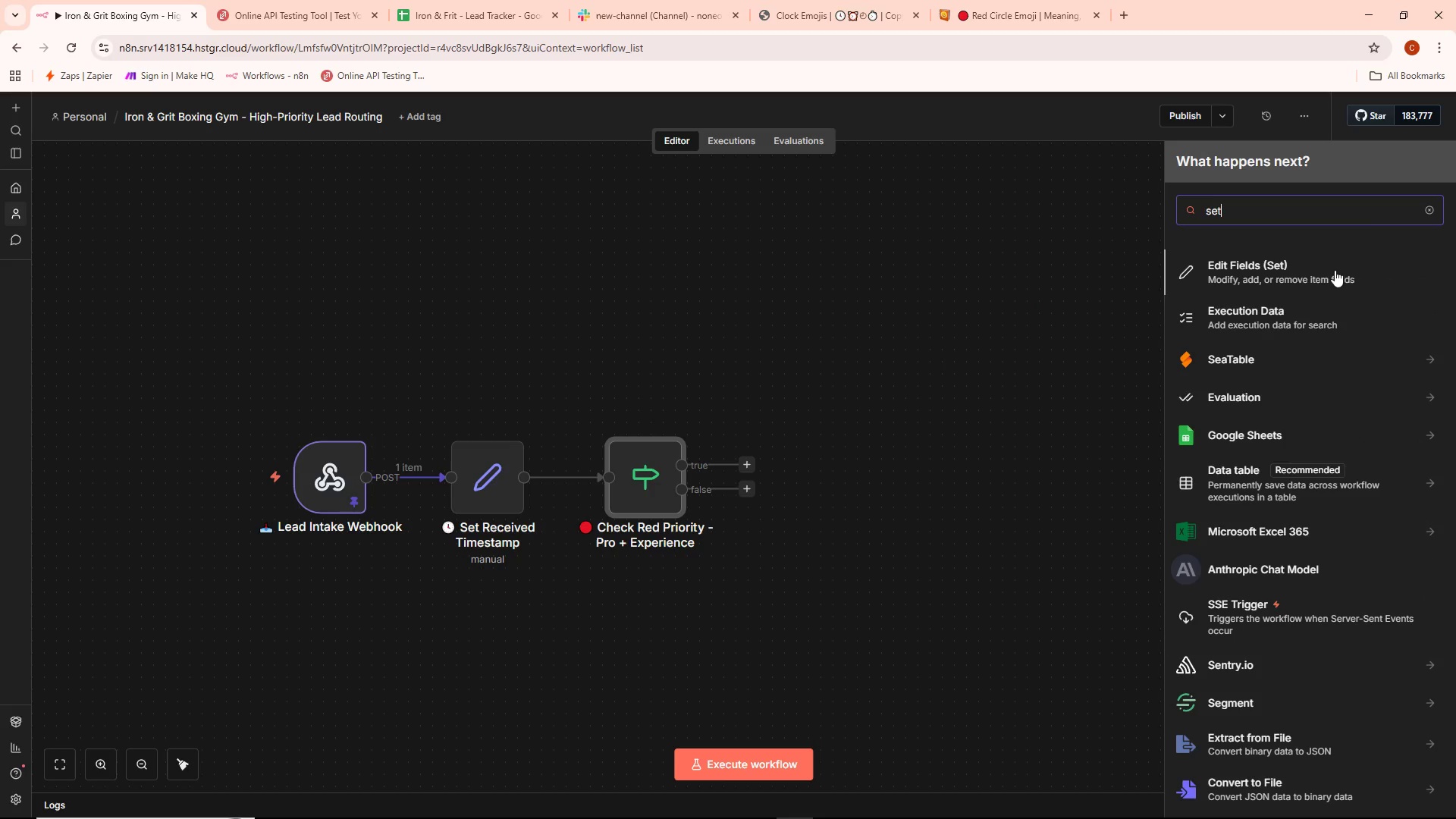 
left_click([1311, 265])
 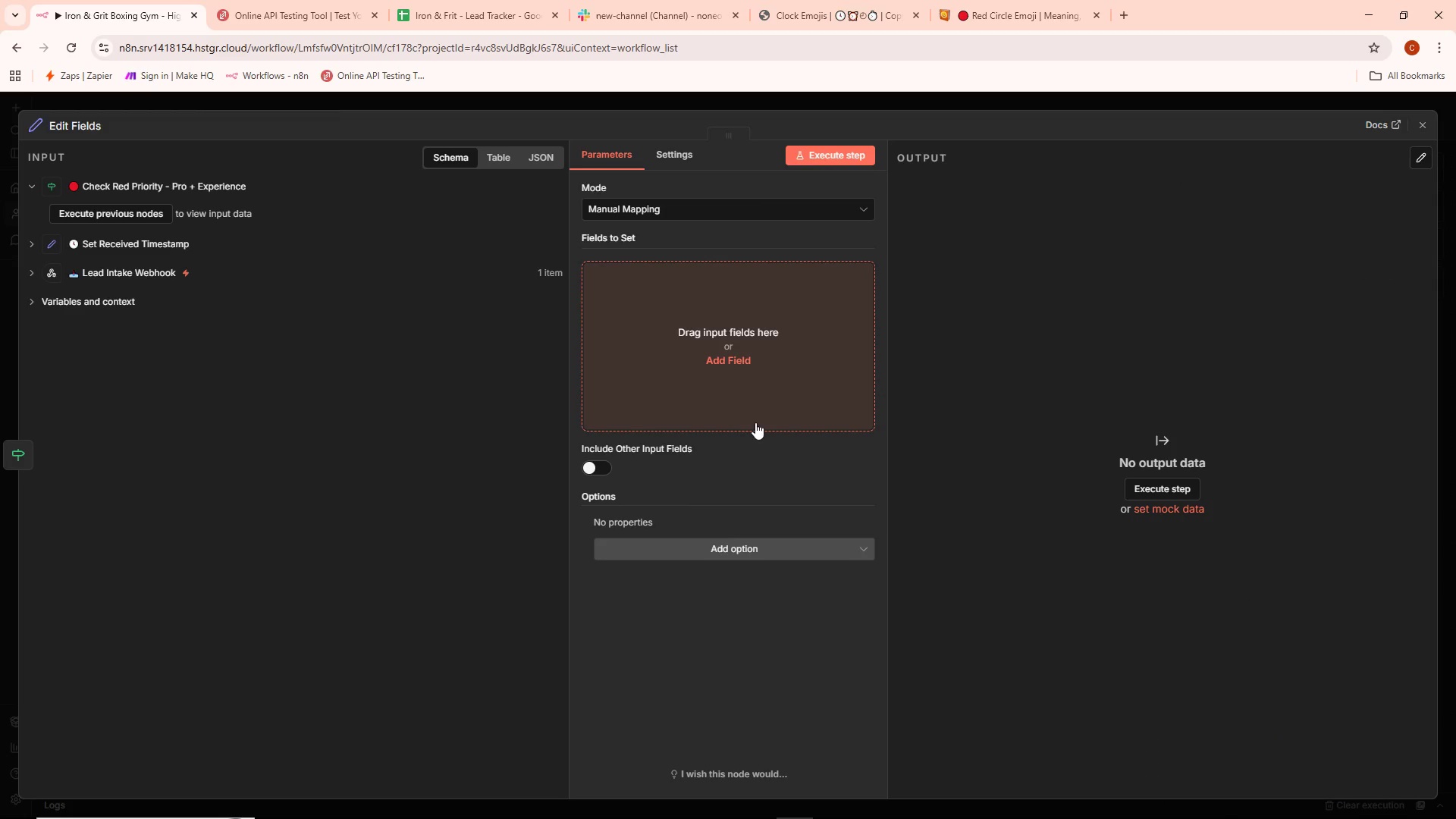 
left_click([713, 362])
 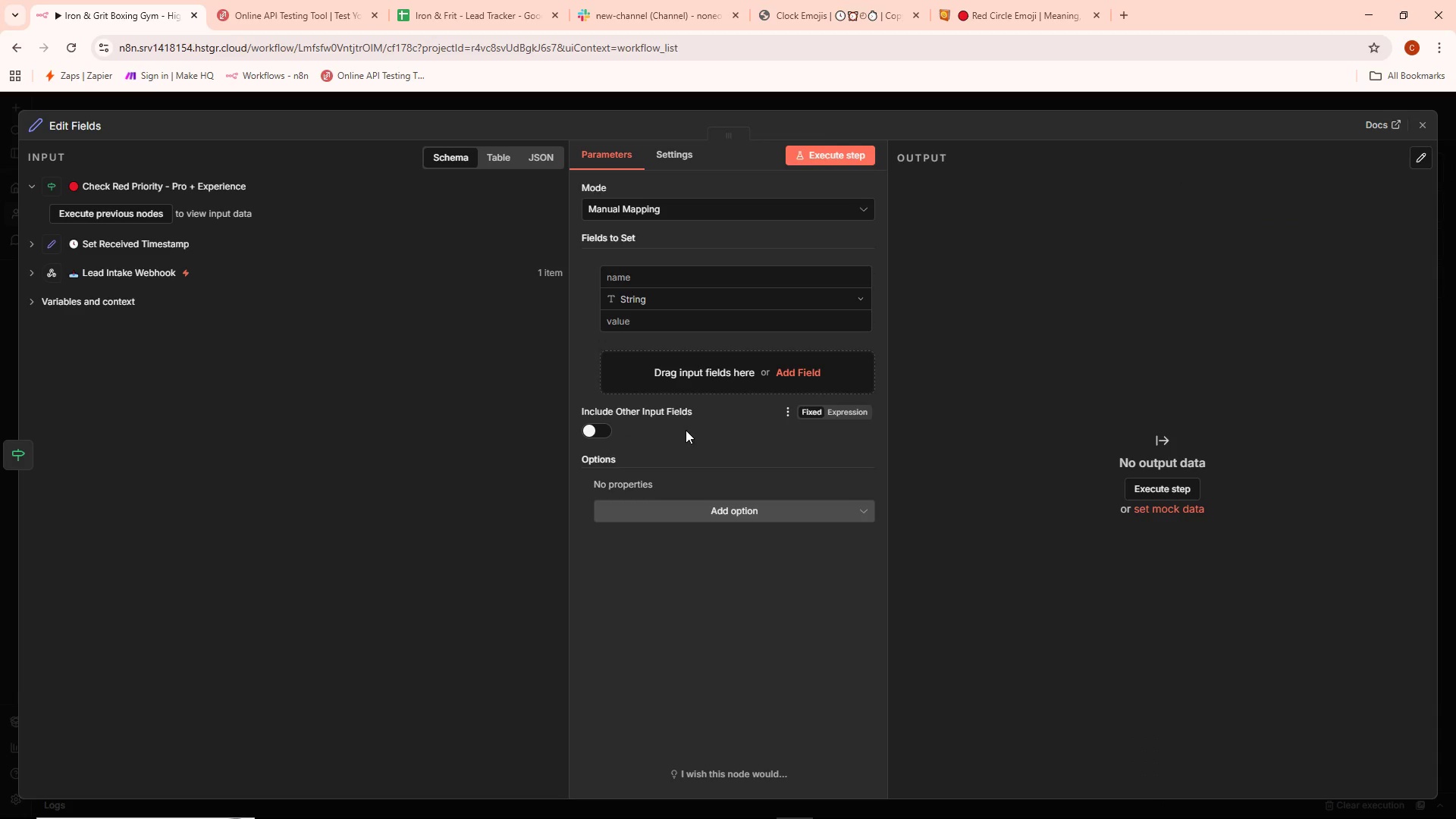 
wait(5.52)
 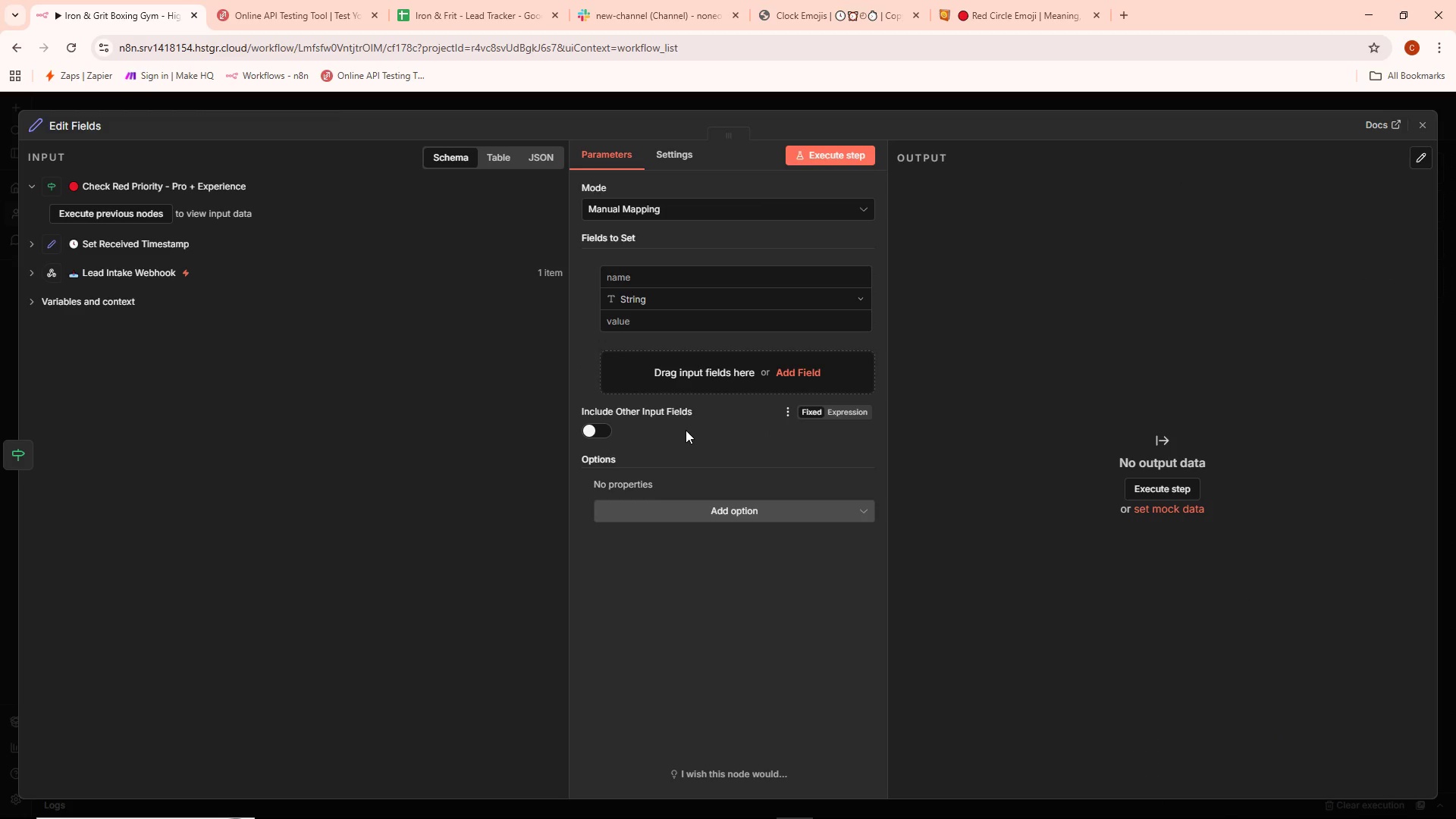 
left_click([694, 282])
 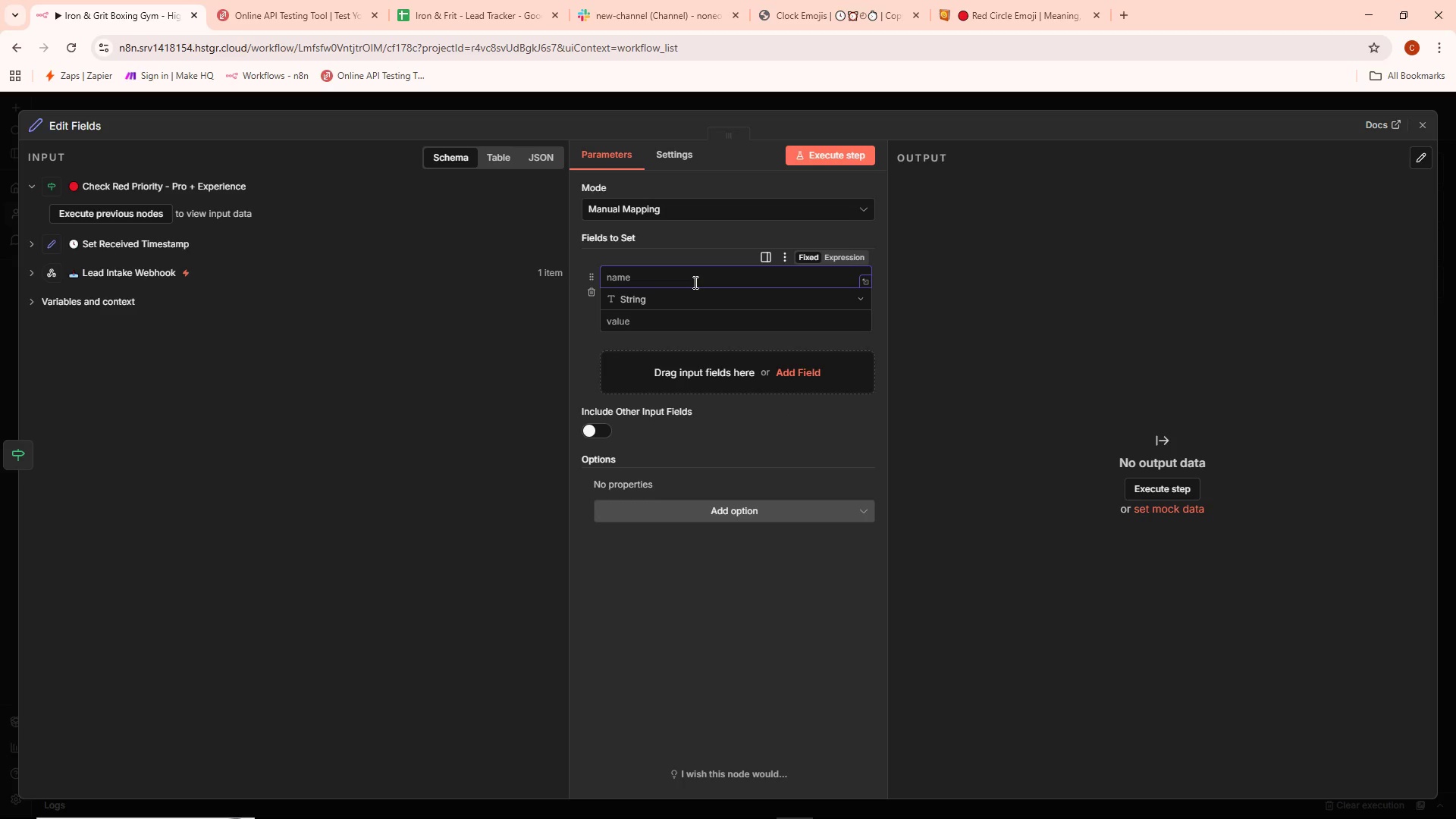 
type(priority_lav)
key(Backspace)
type(bel)
 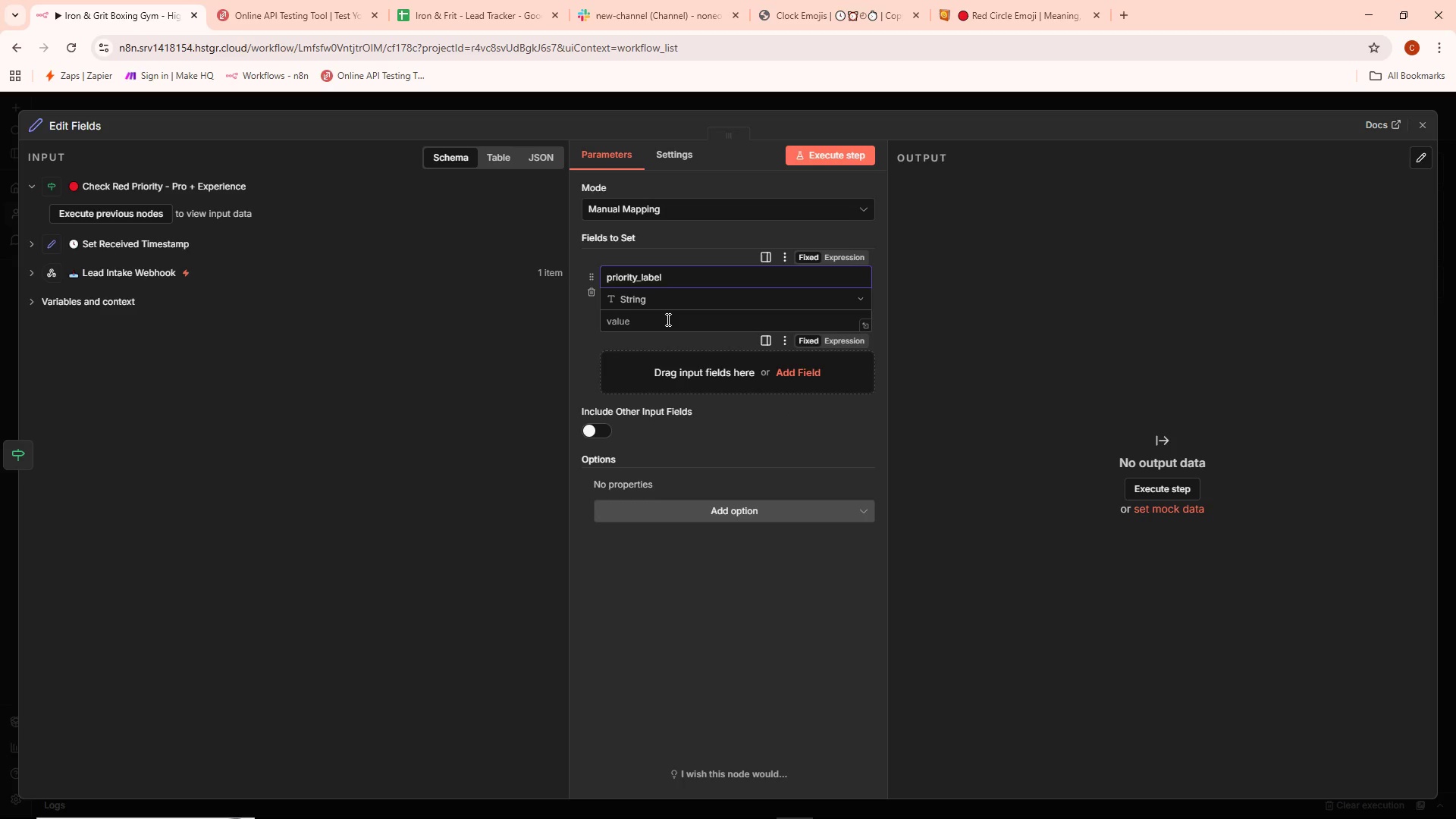 
left_click([660, 325])
 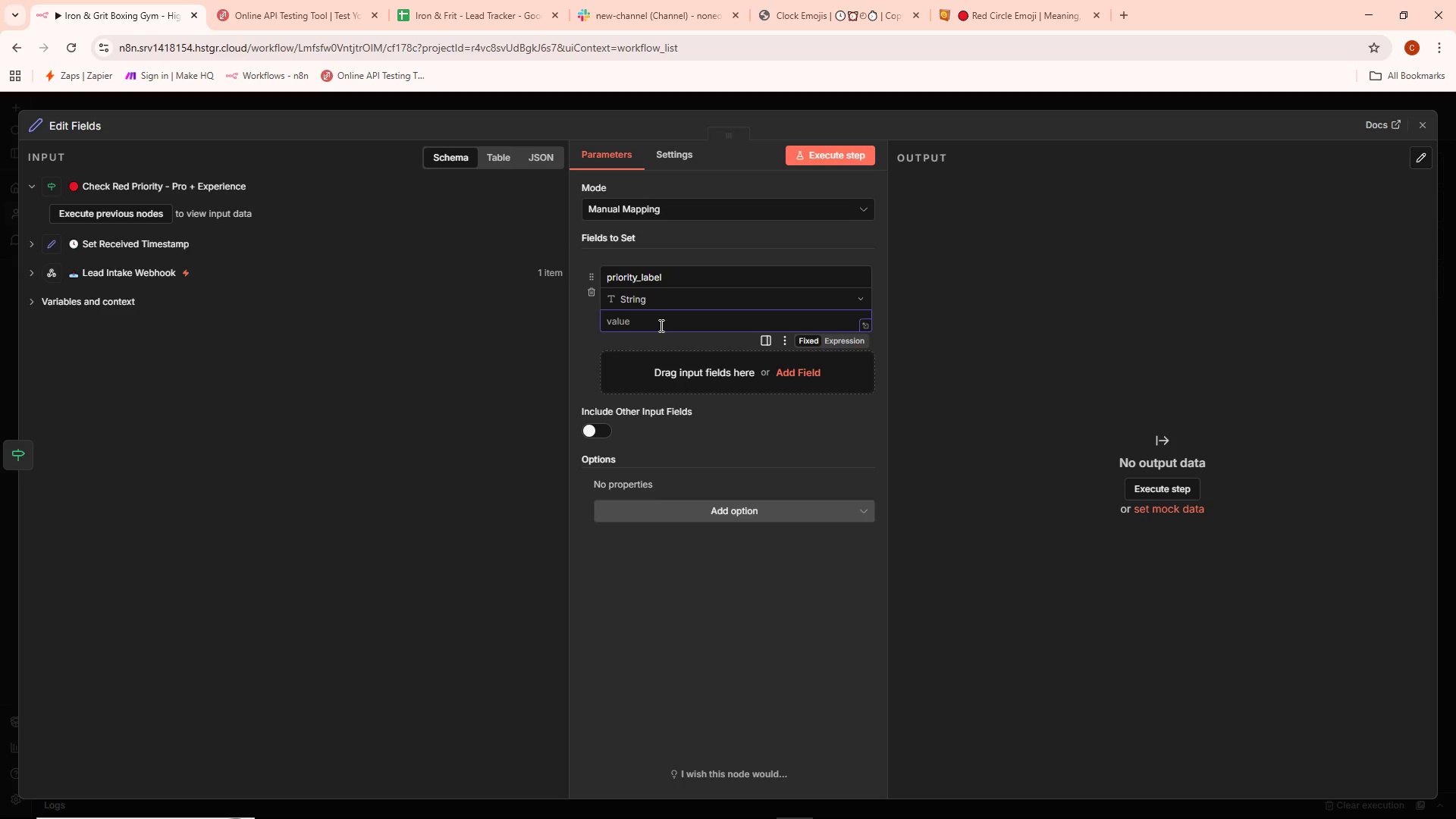 
wait(6.31)
 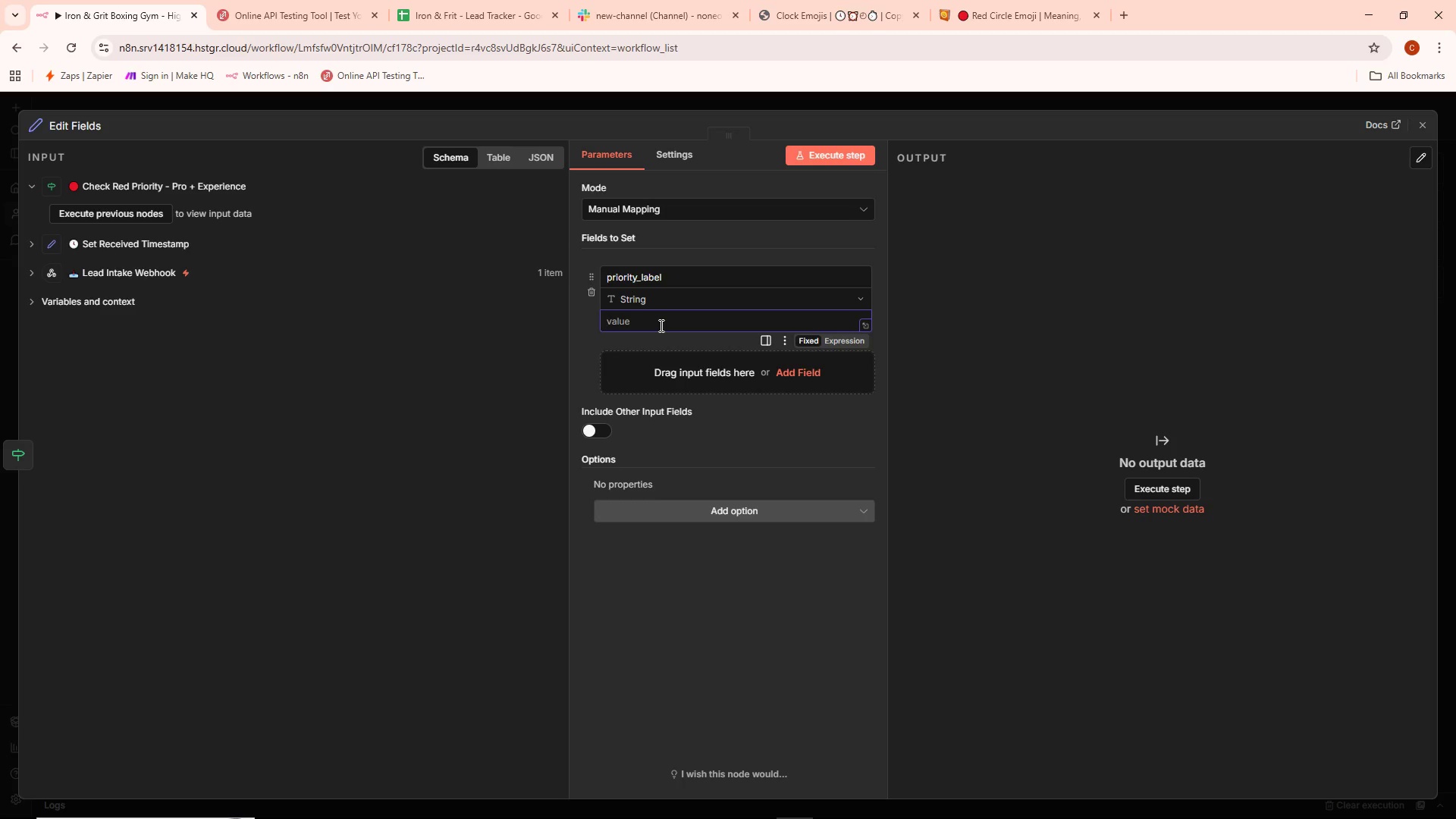 
left_click([648, 321])
 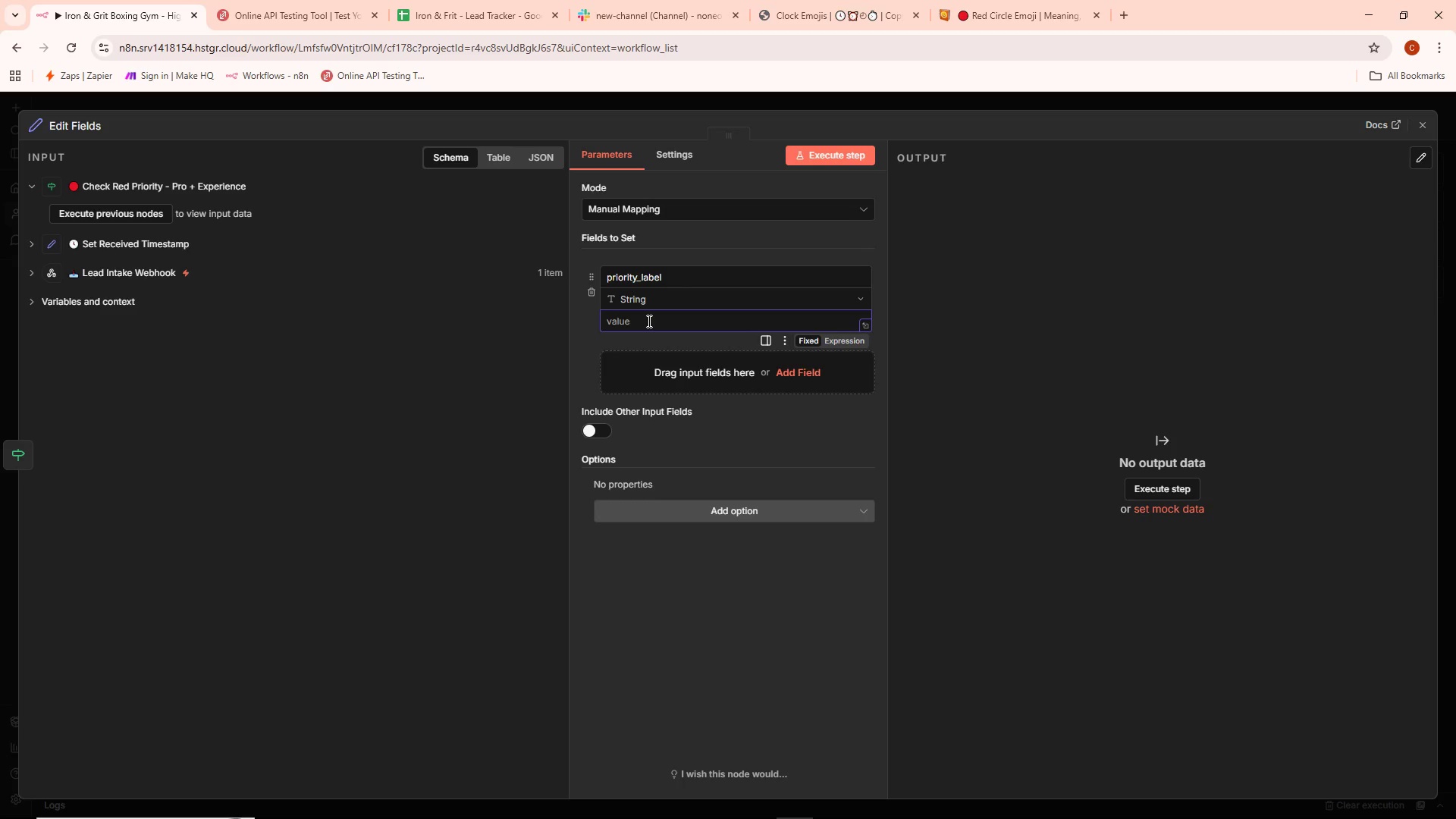 
type(Red)
 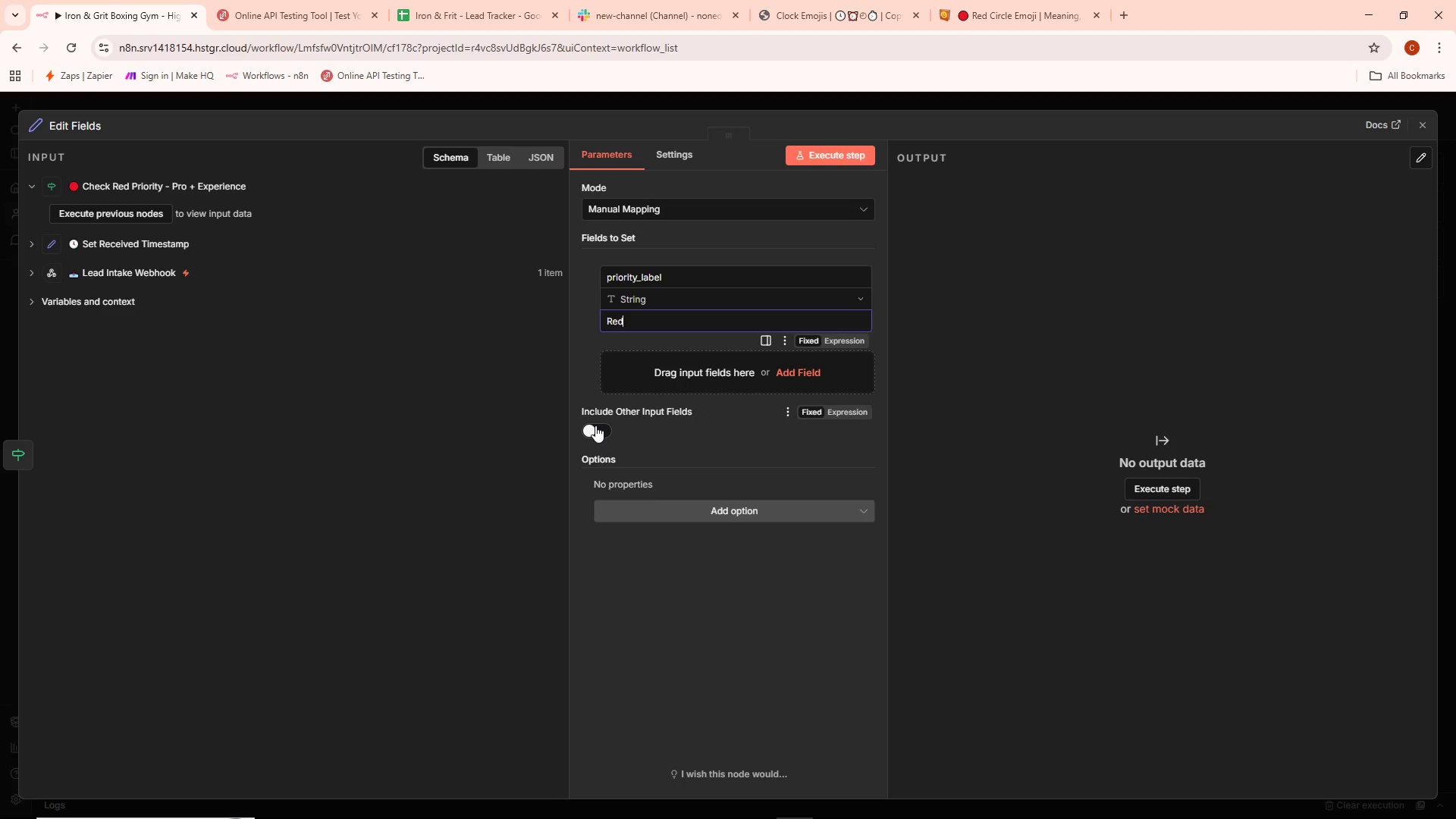 
wait(10.36)
 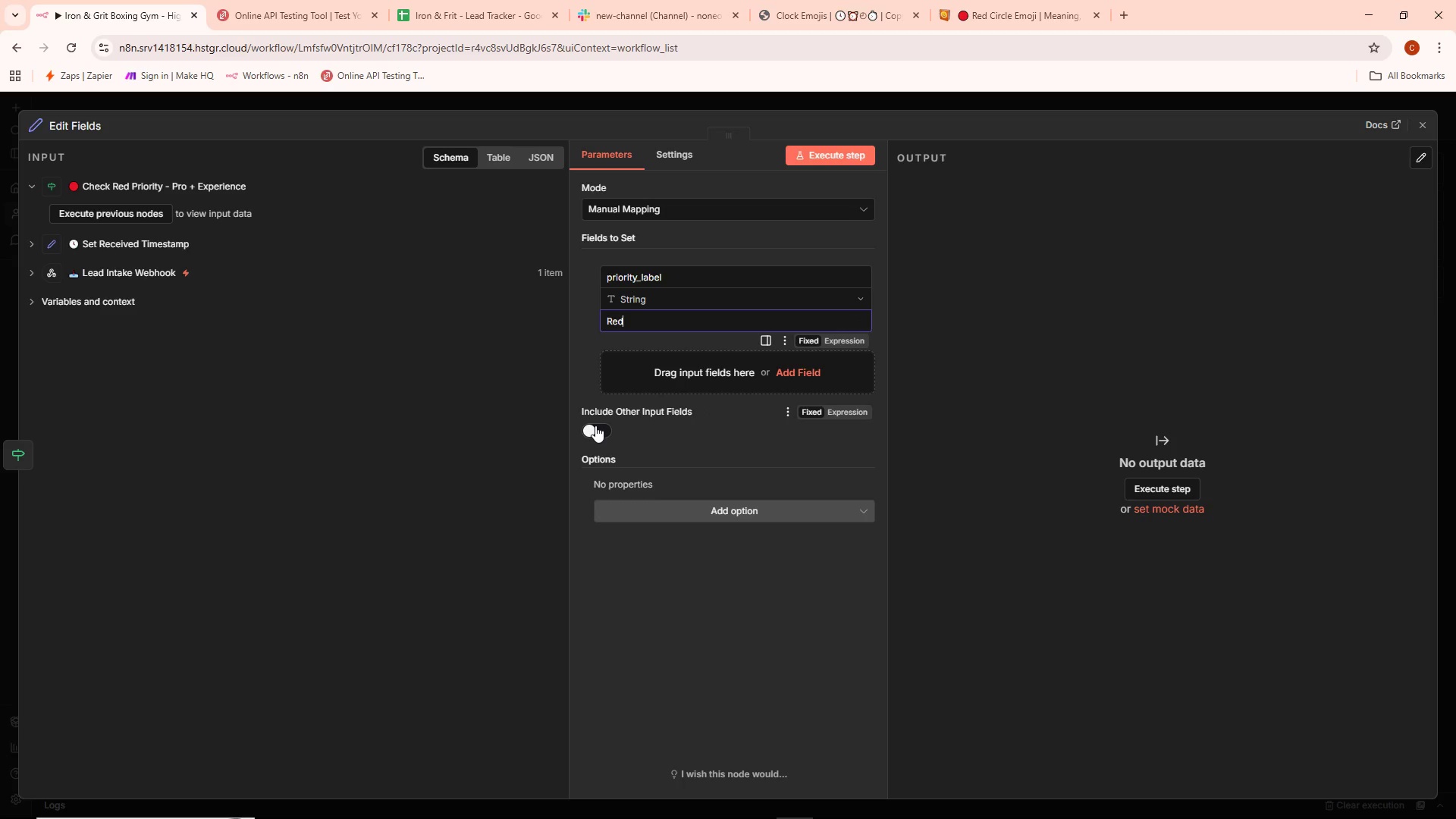 
left_click([596, 425])
 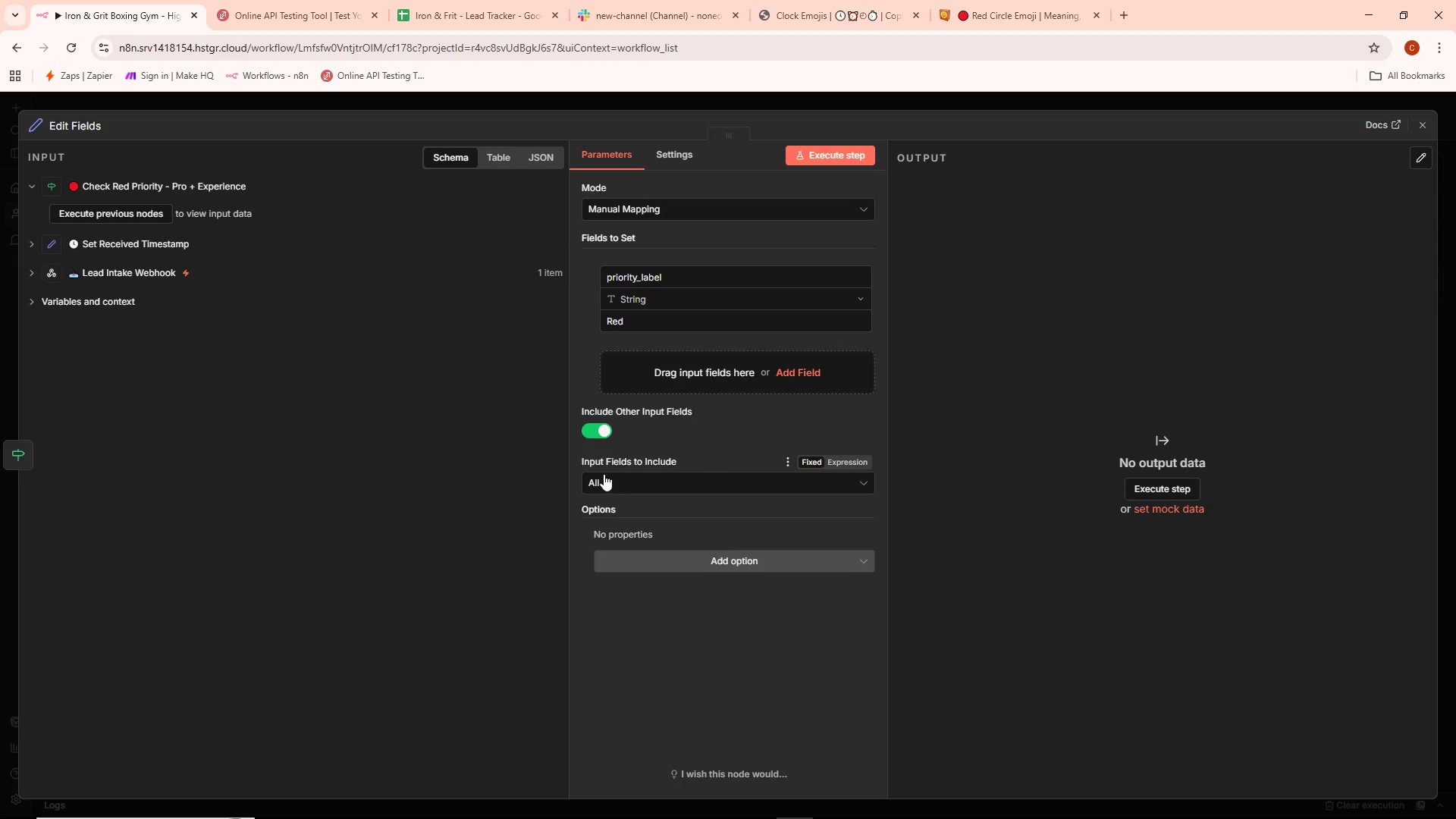 
left_click([667, 474])
 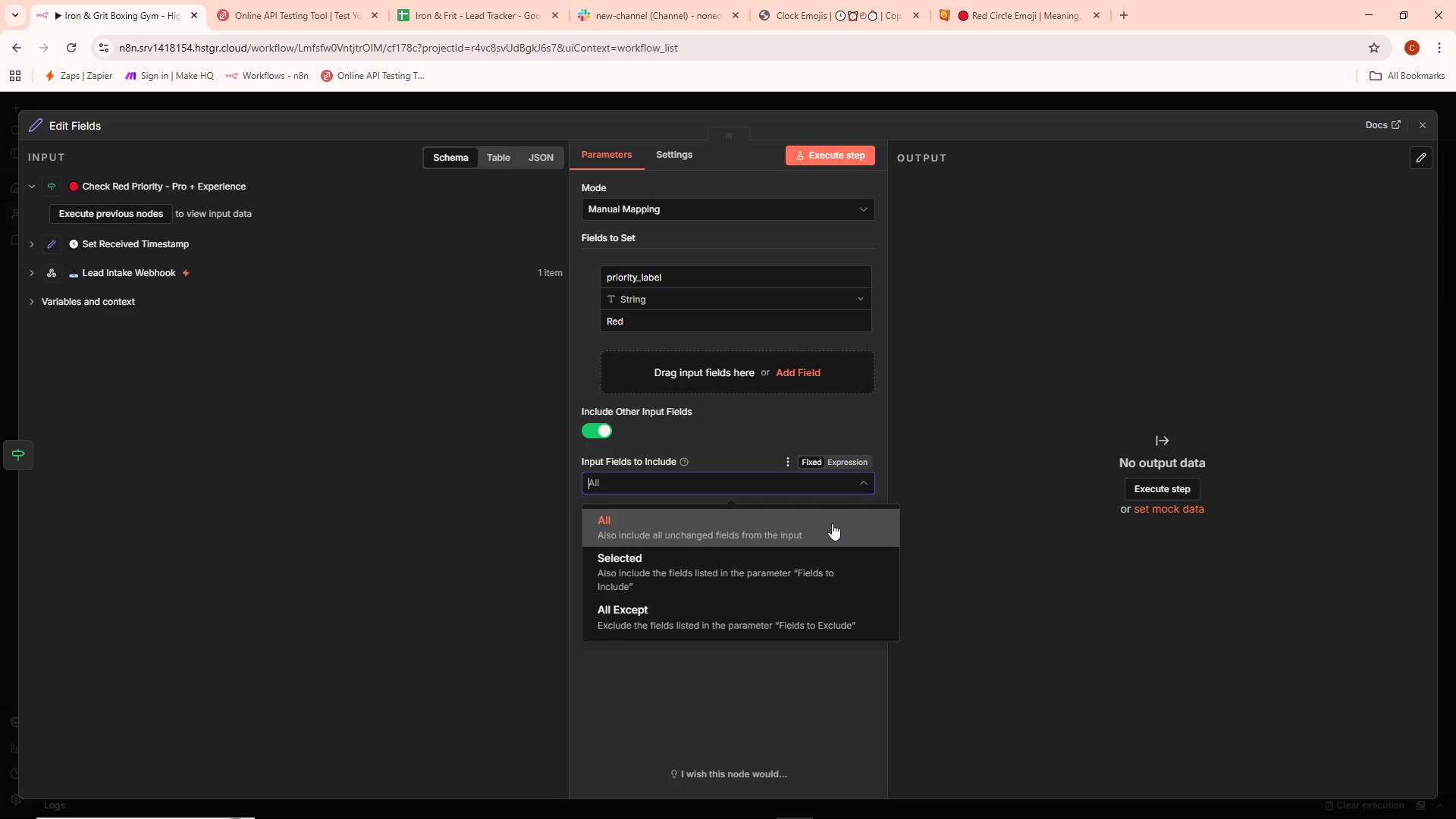 
wait(6.19)
 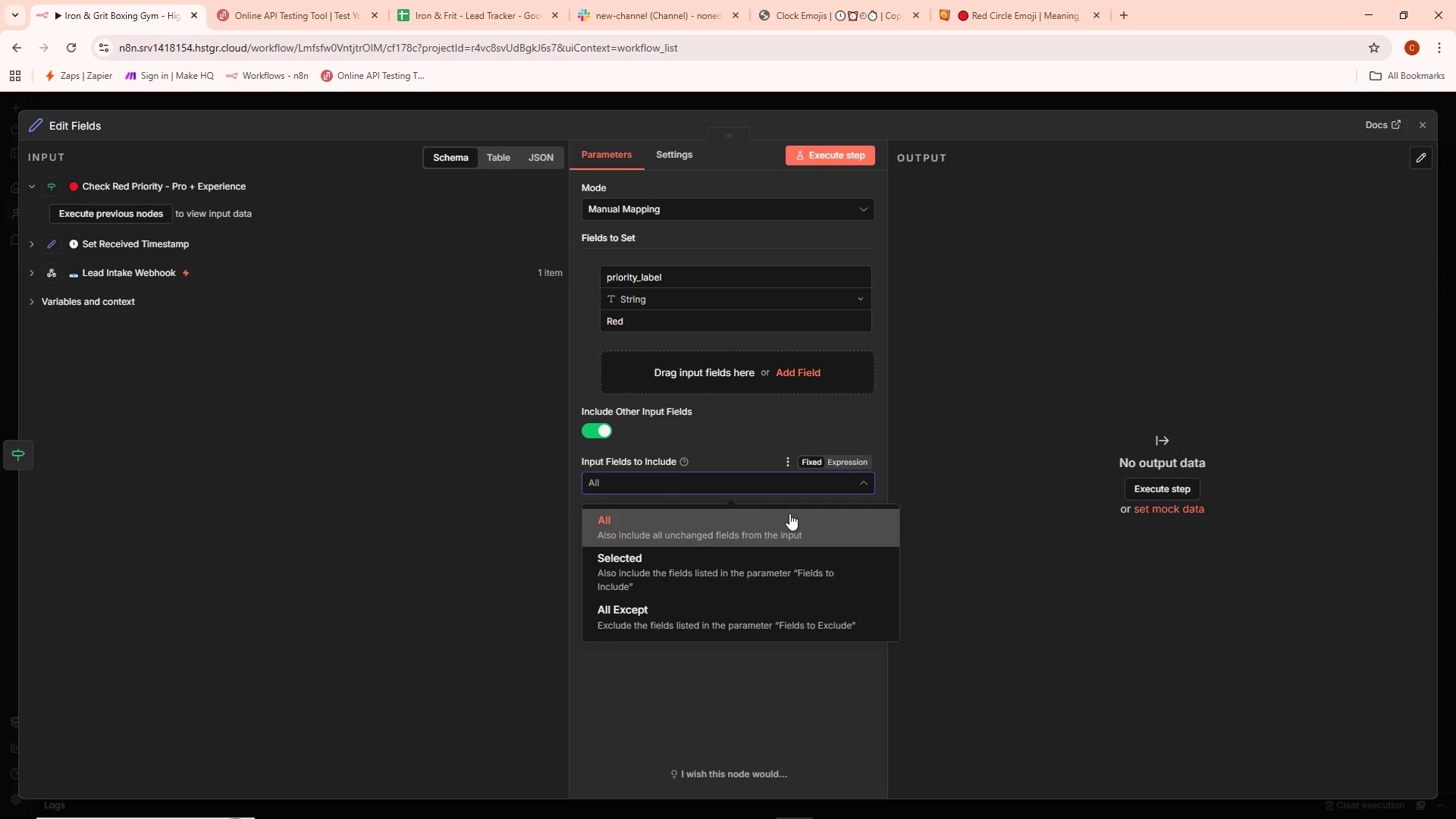 
left_click([820, 521])
 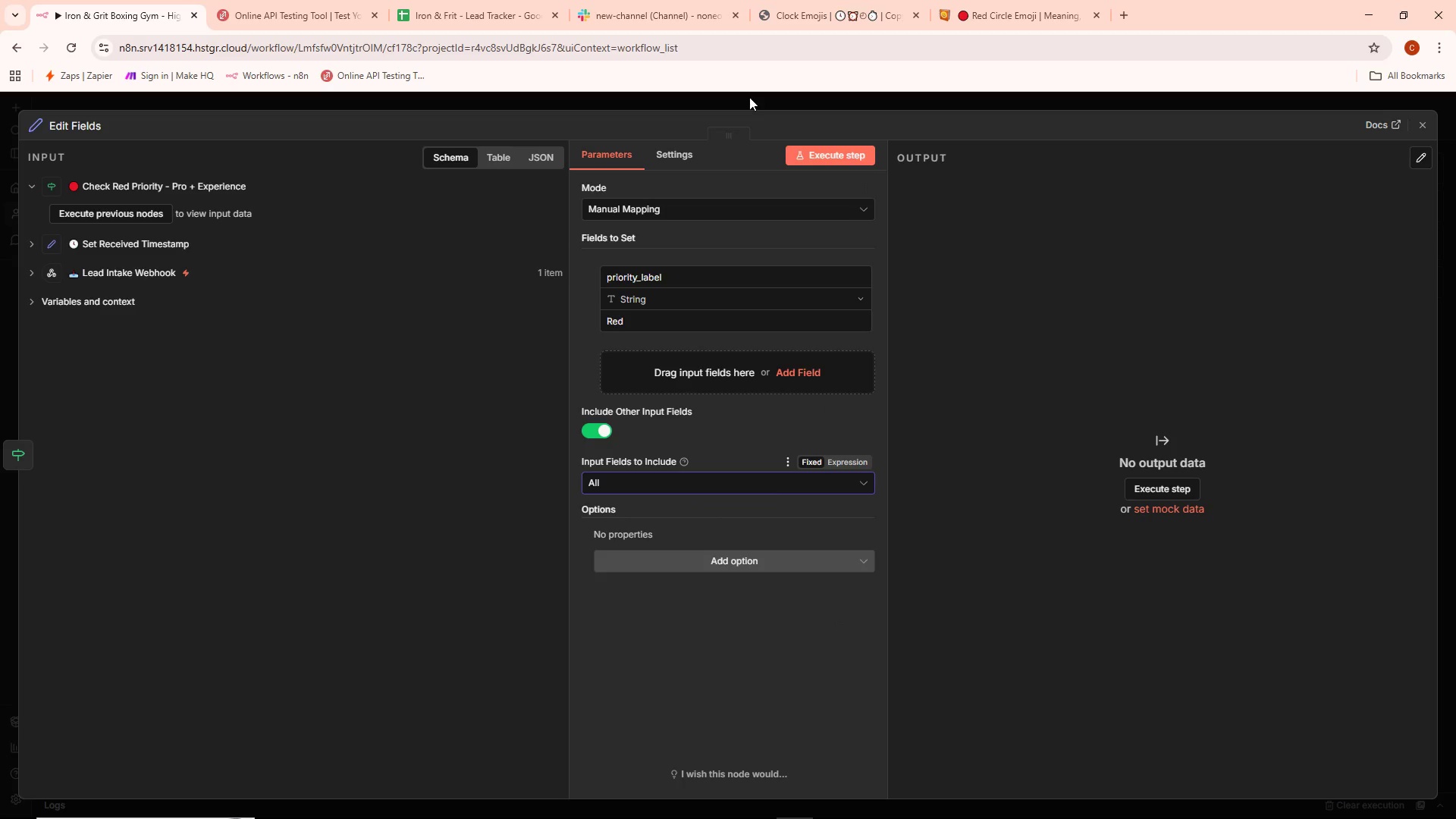 
wait(6.14)
 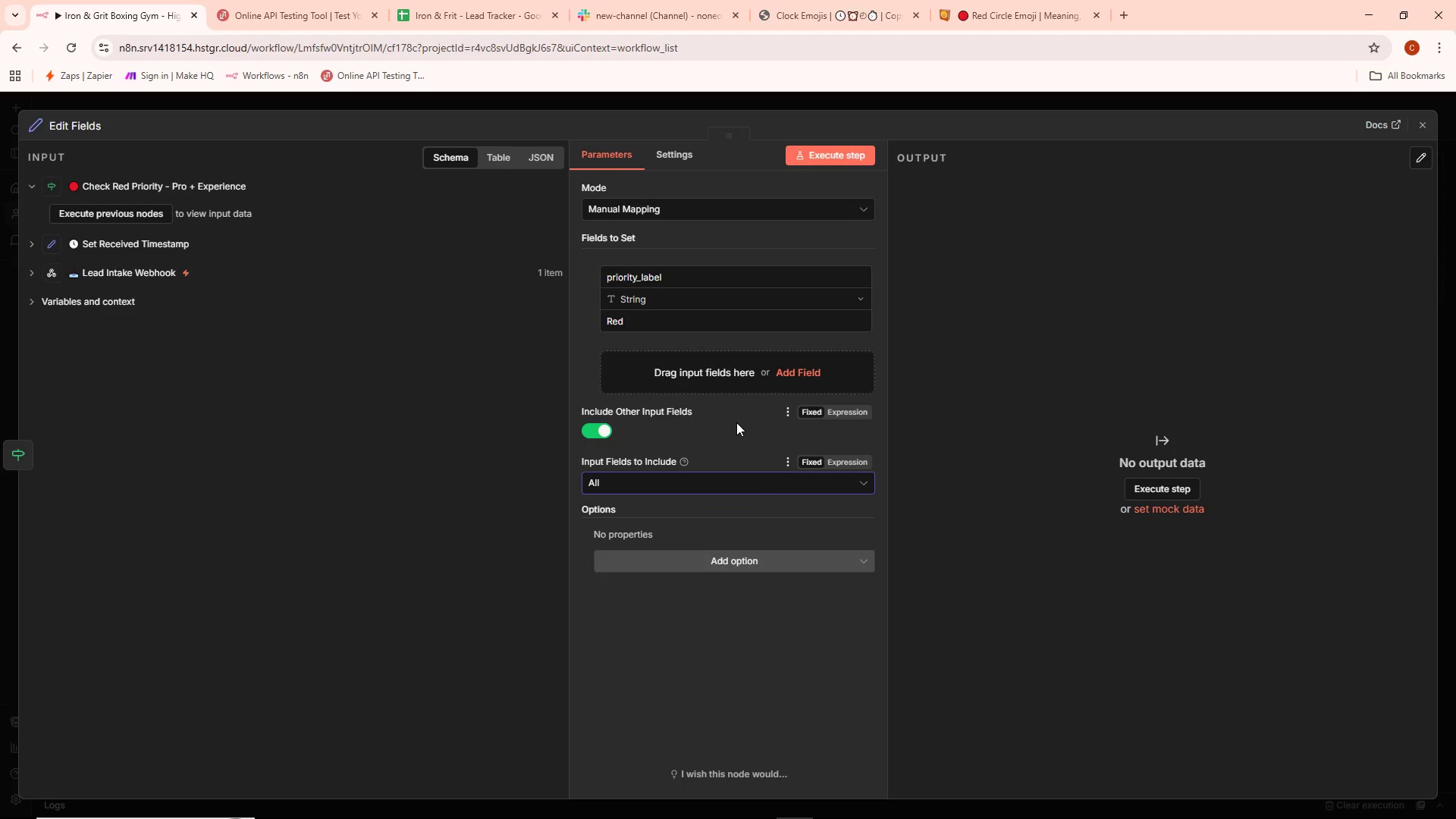 
left_click([750, 98])
 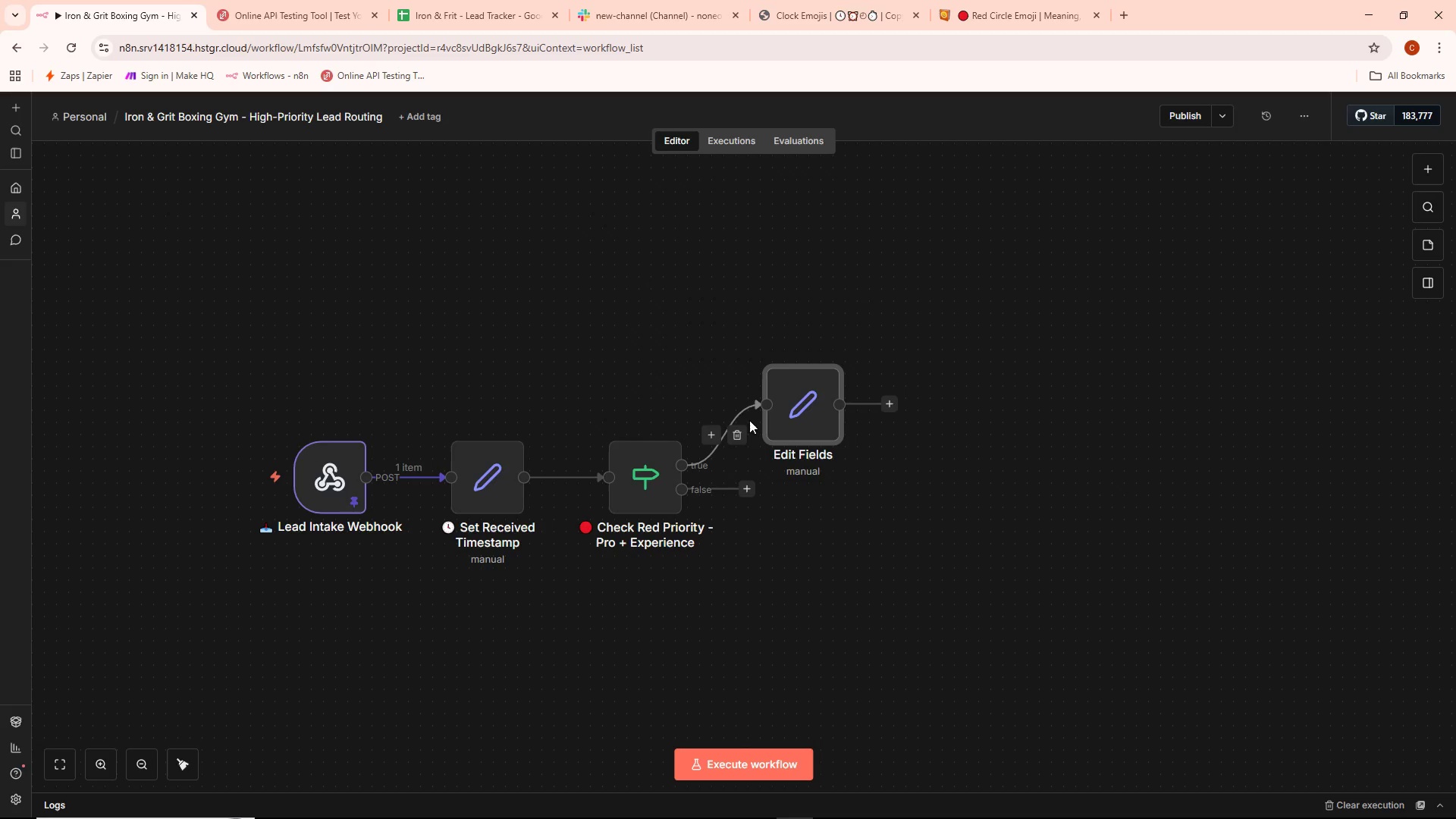 
right_click([789, 426])
 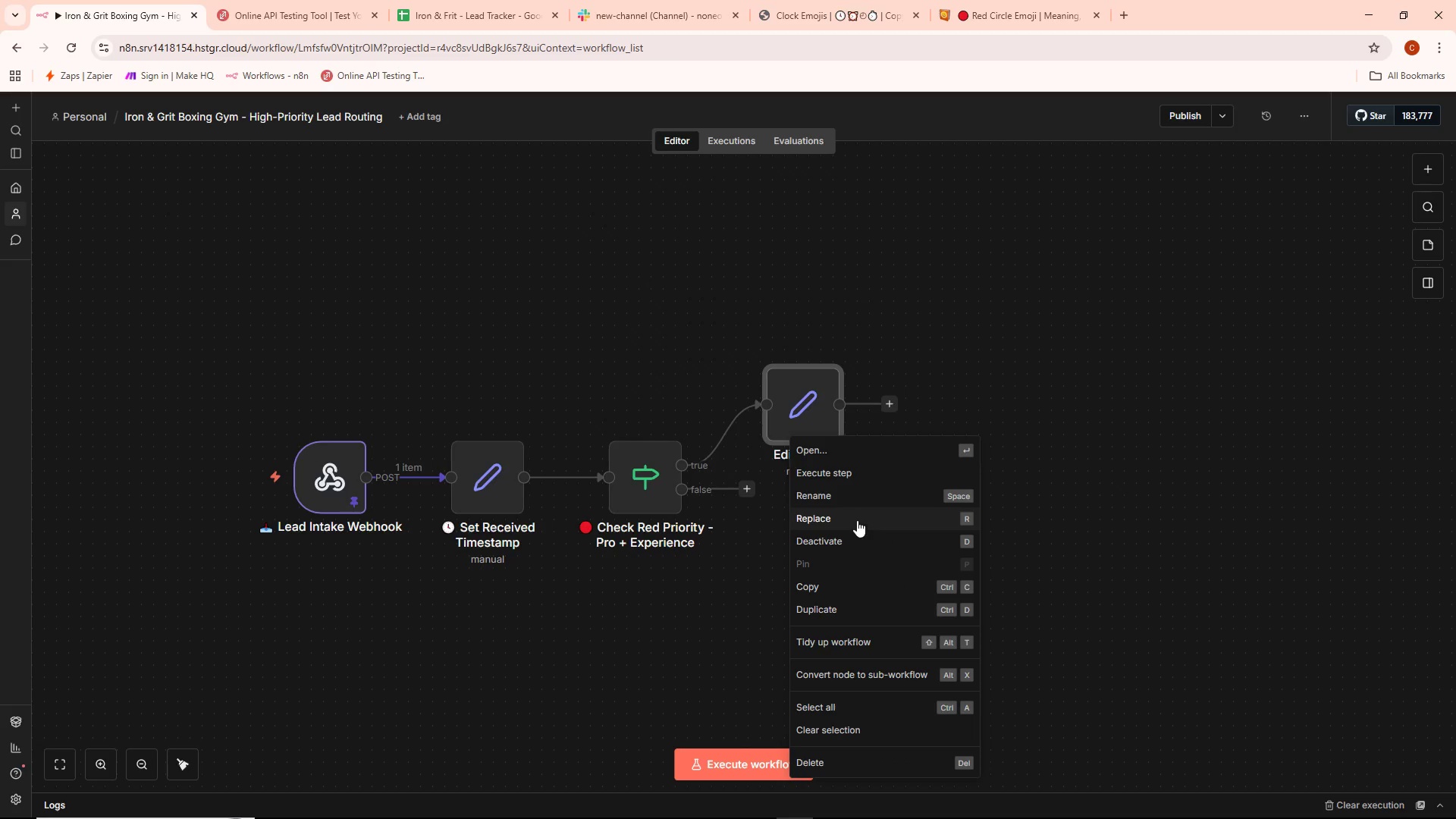 
left_click([857, 492])
 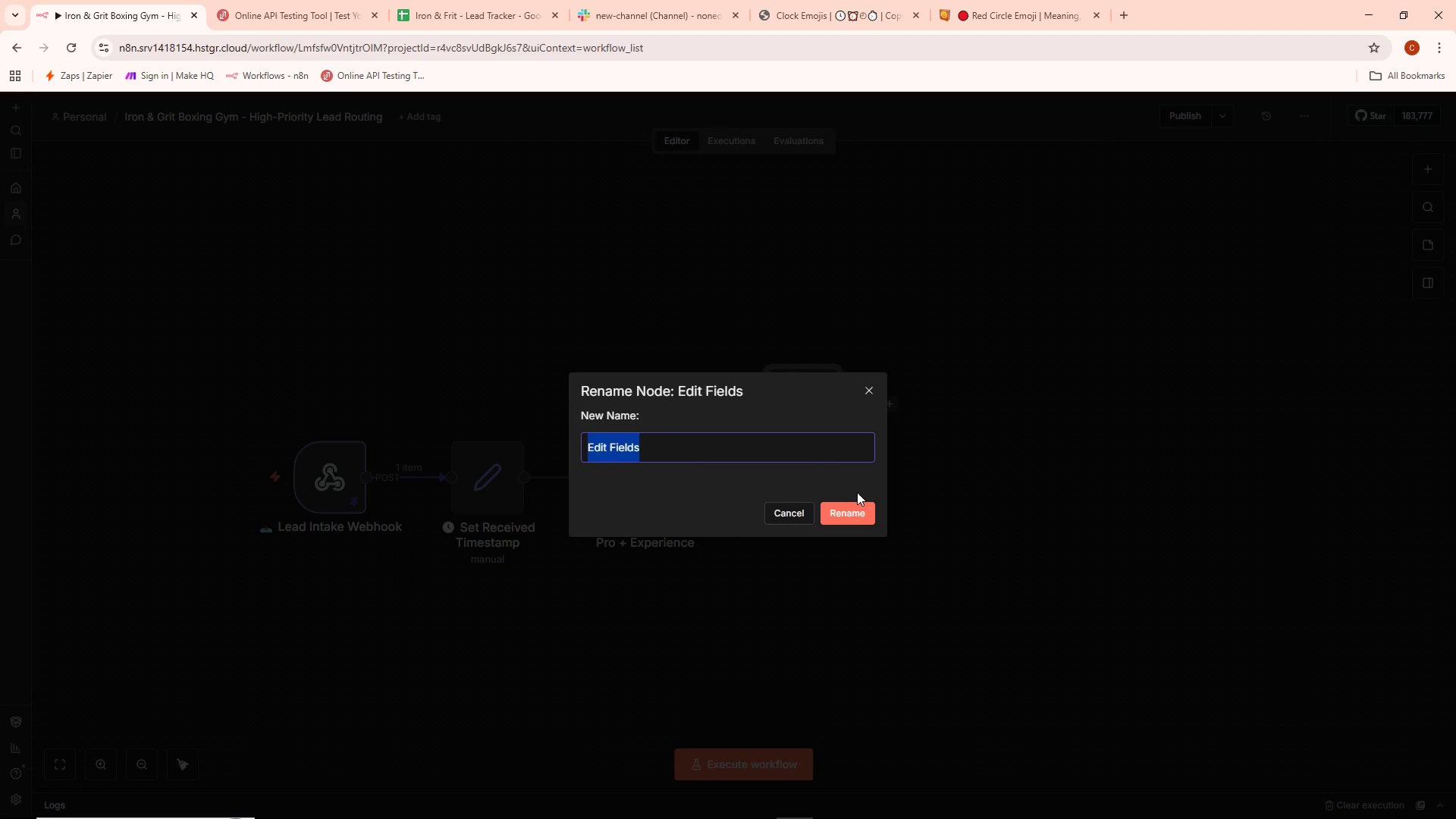 
key(Backspace)
 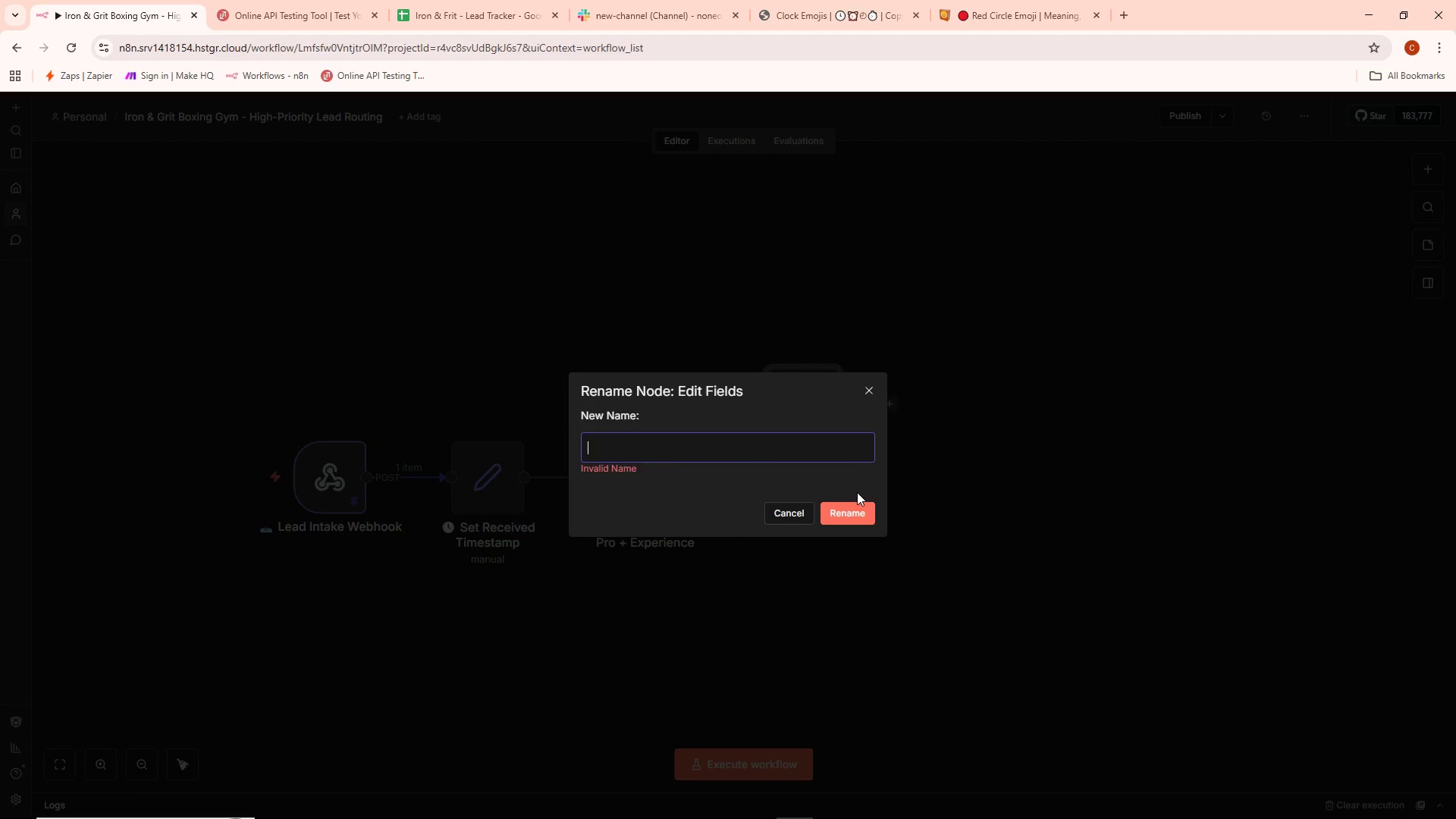 
key(Control+ControlLeft)
 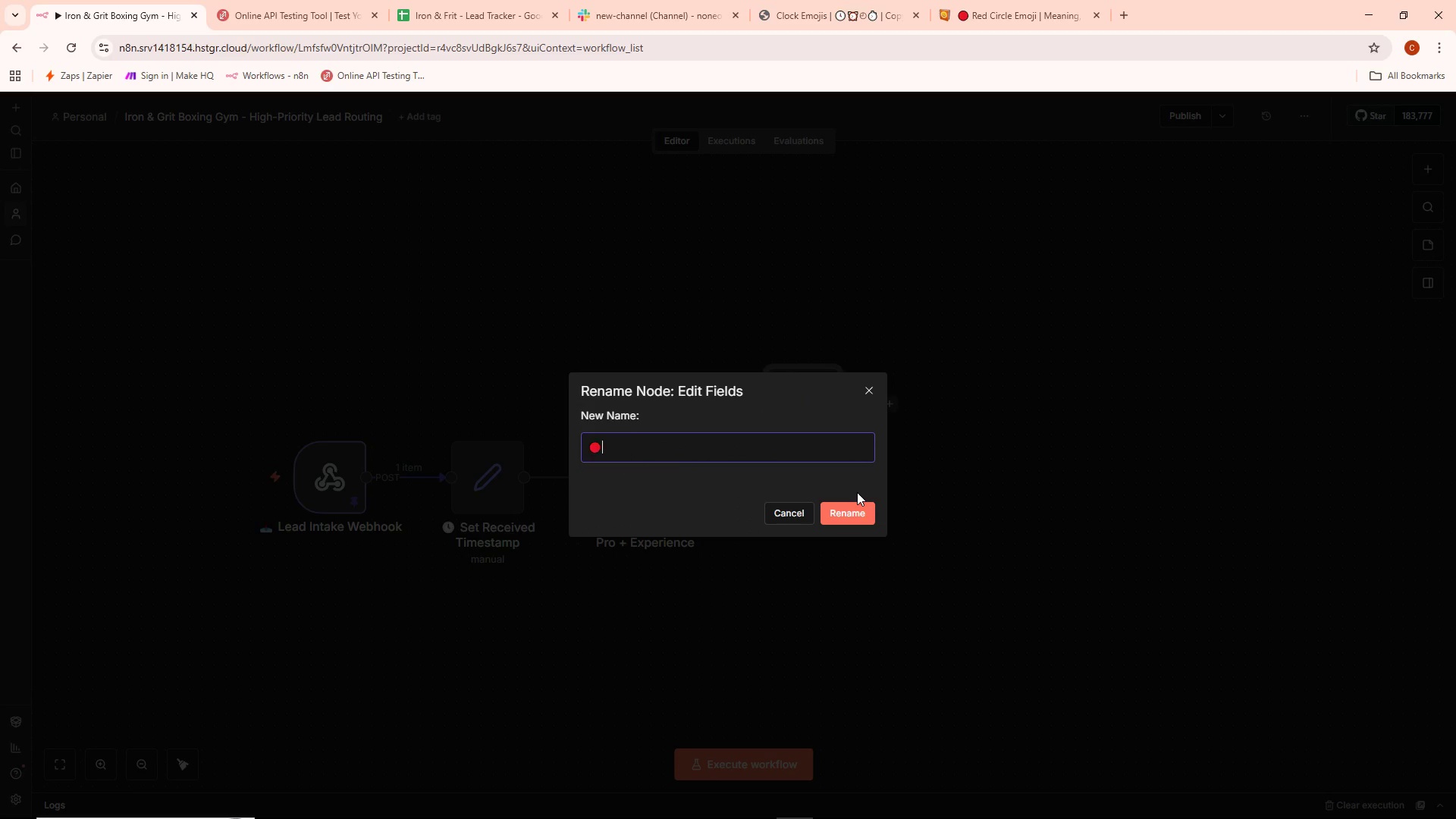 
key(Control+V)
 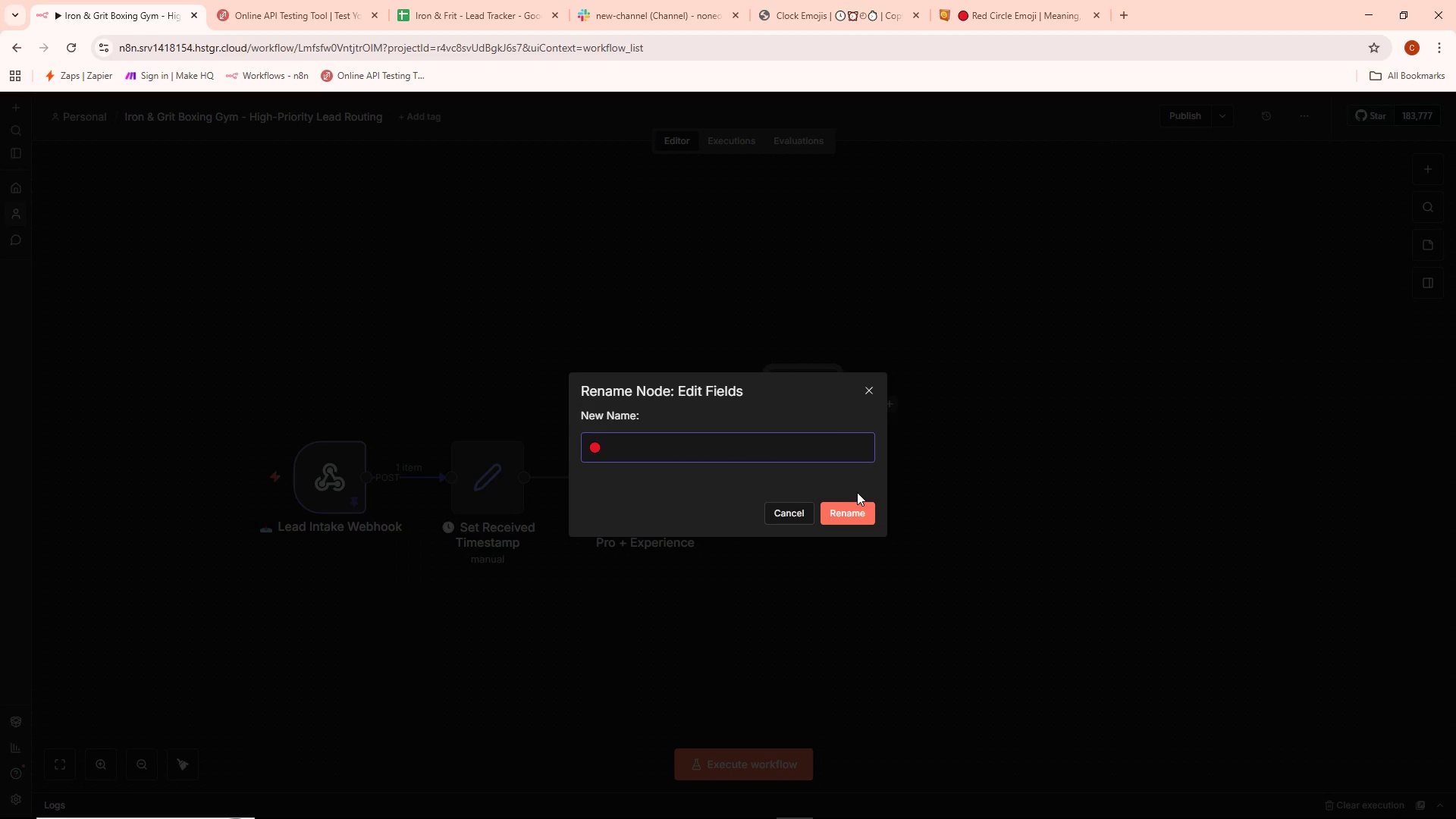 
type( Set Priority - Red)
 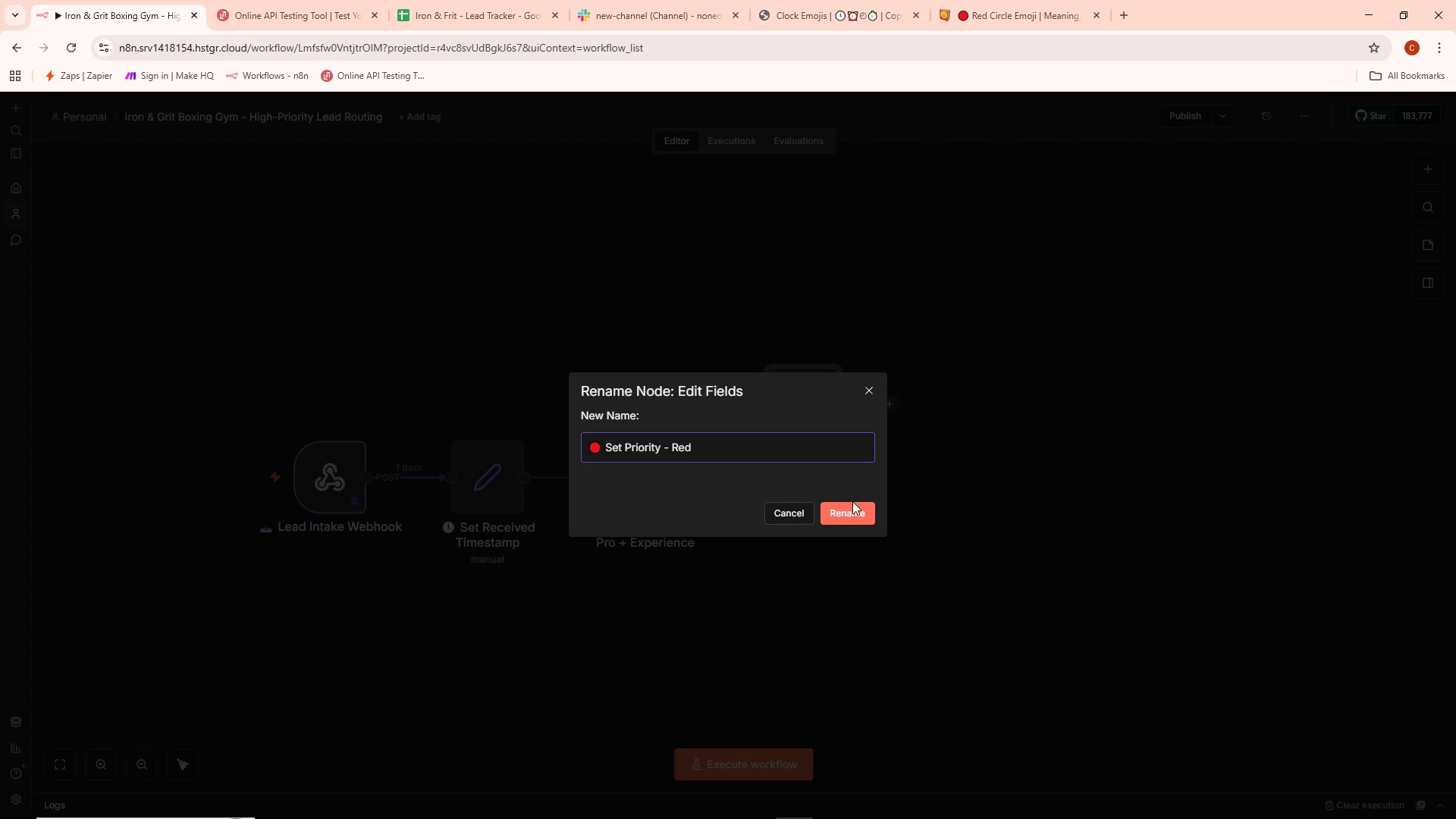 
left_click([852, 509])
 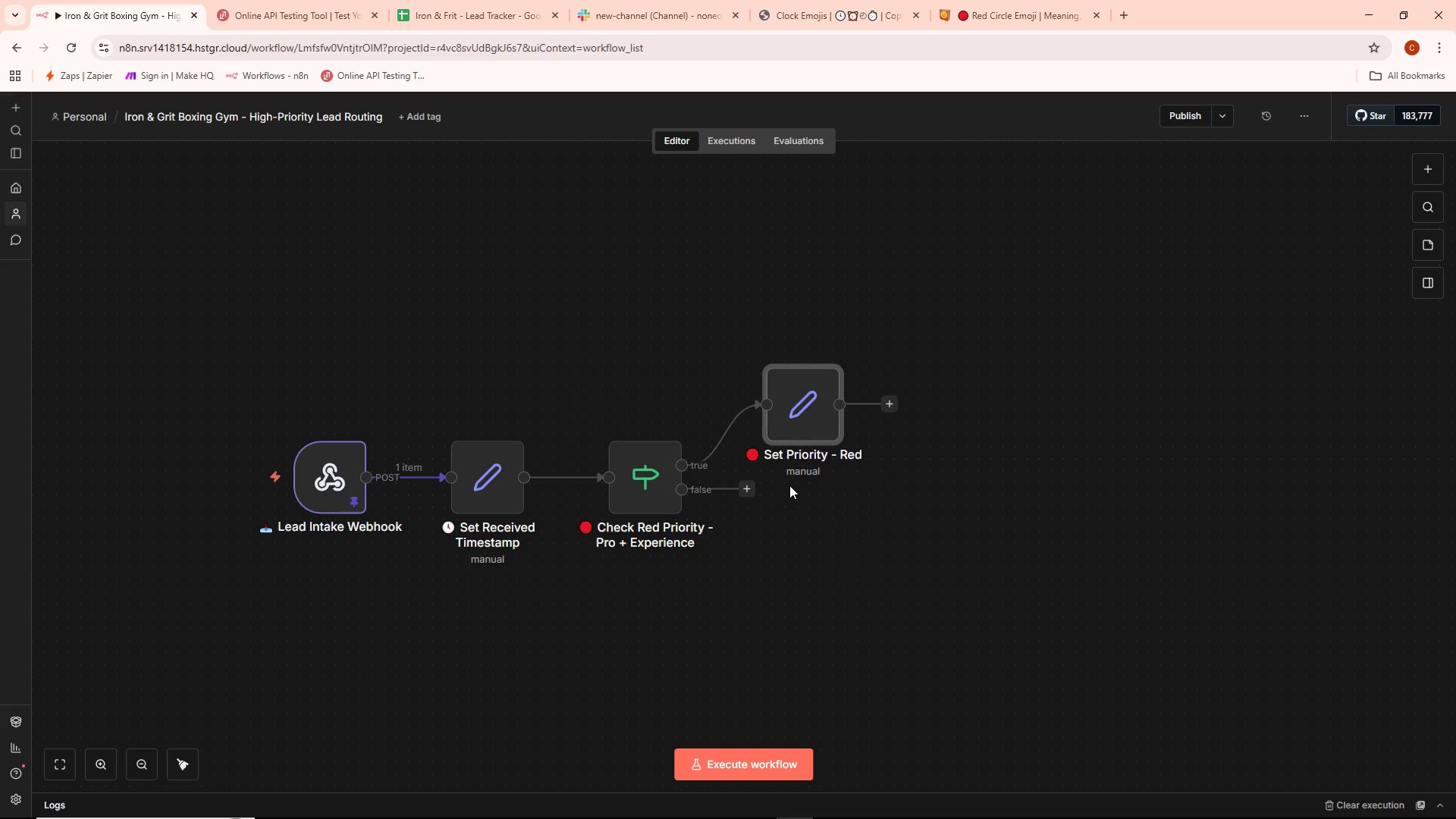 
wait(7.53)
 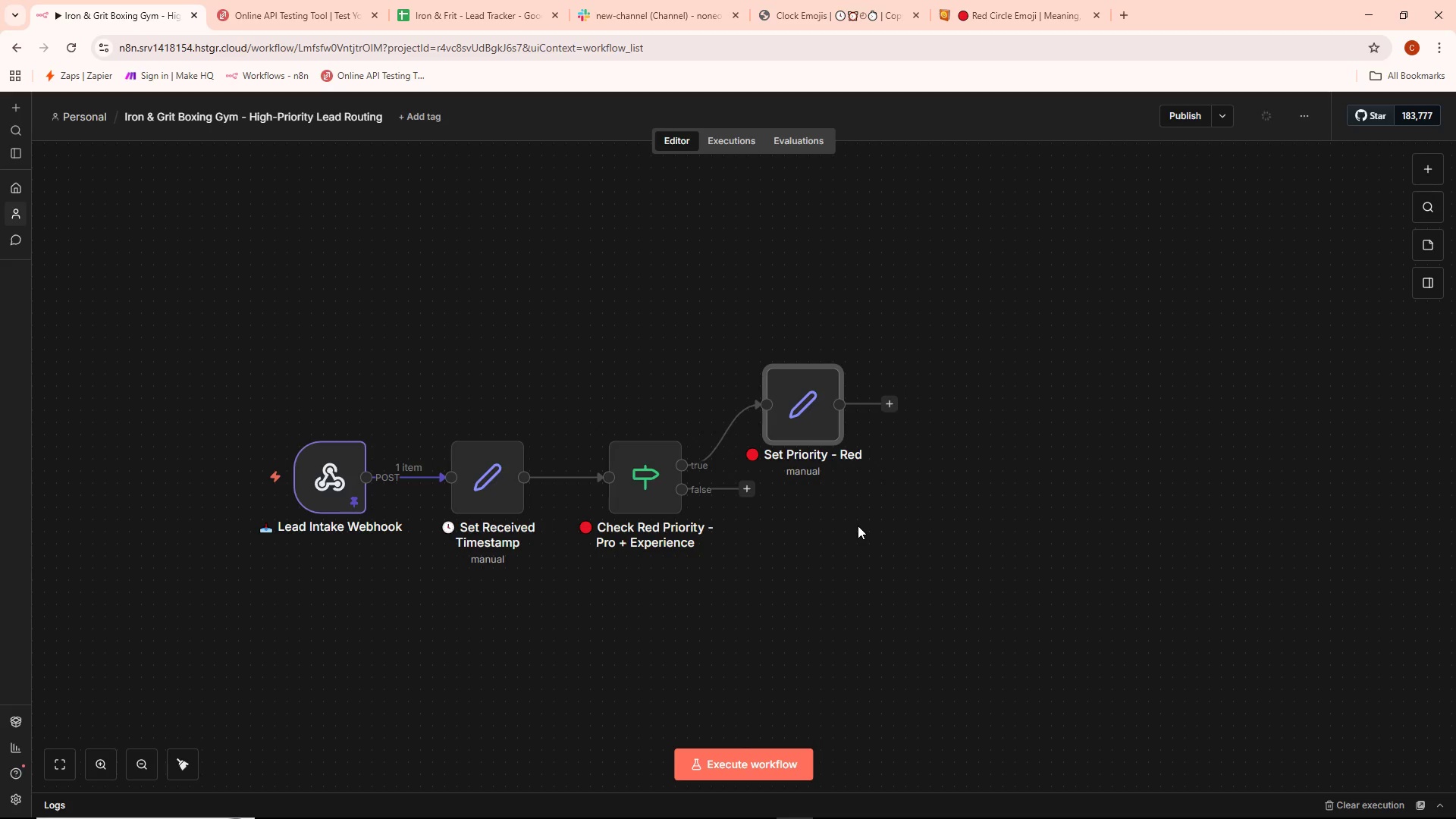 
left_click([747, 483])
 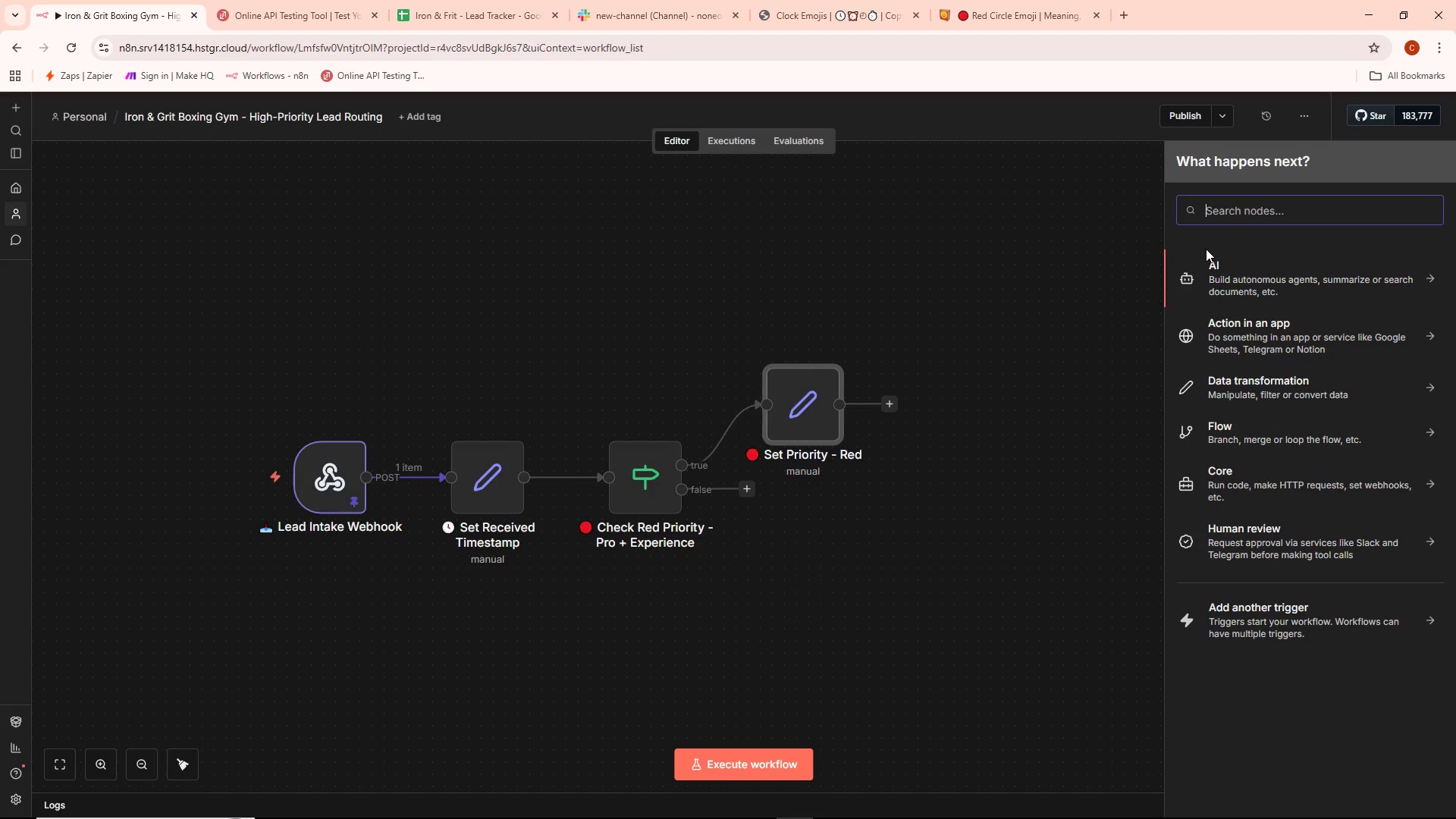 
type(if)
 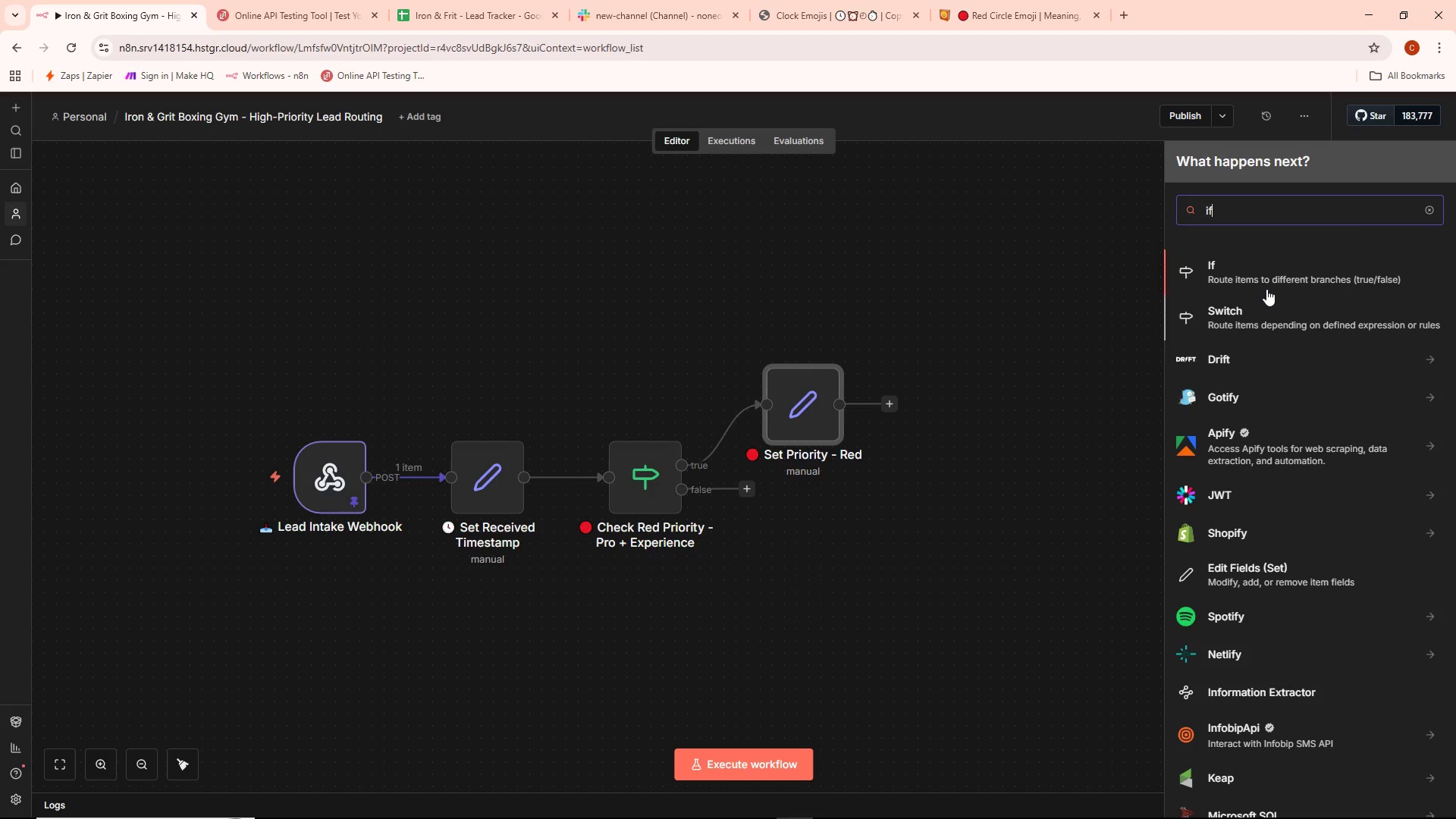 
left_click([1264, 270])
 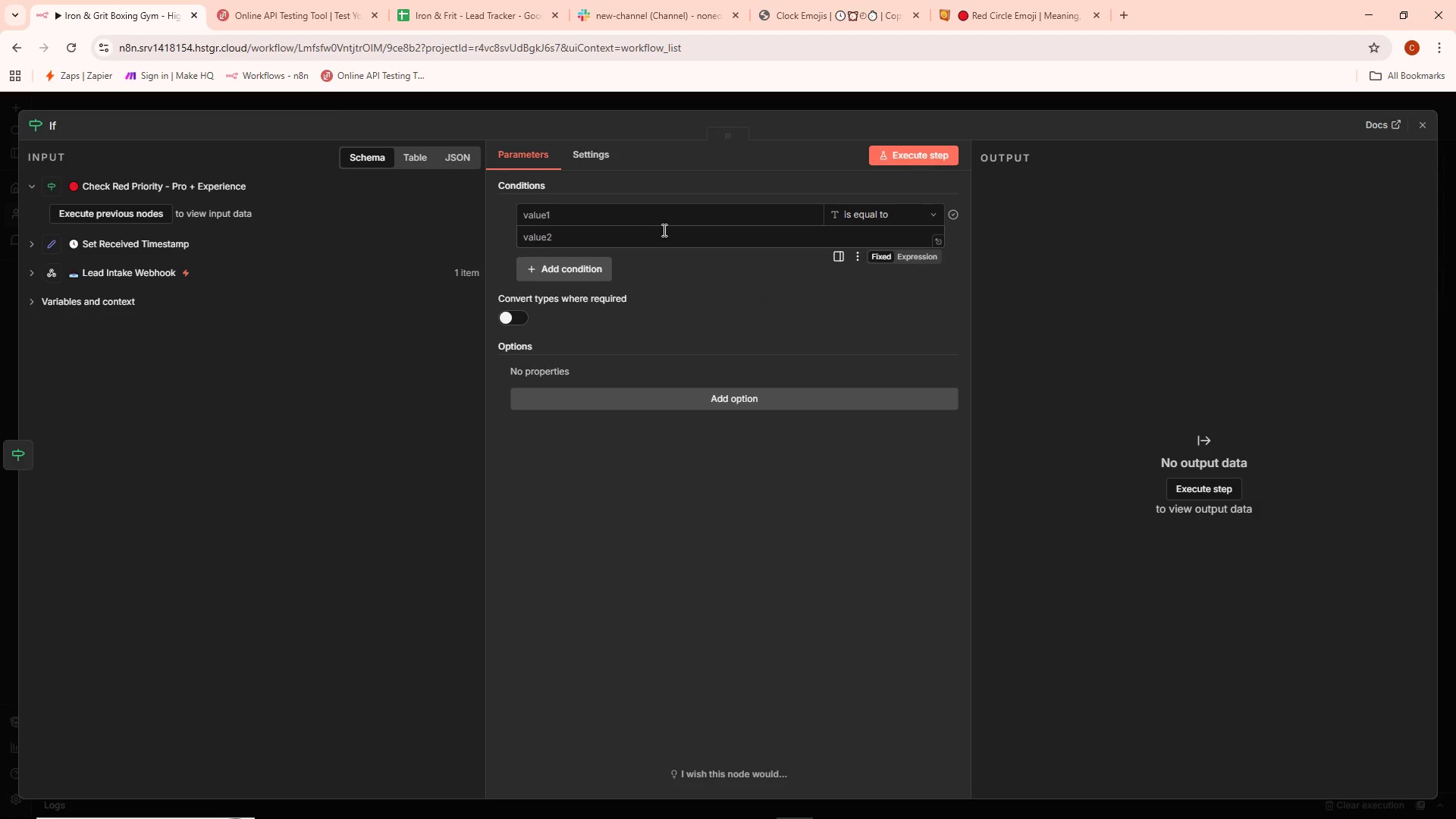 
mouse_move([647, 215])
 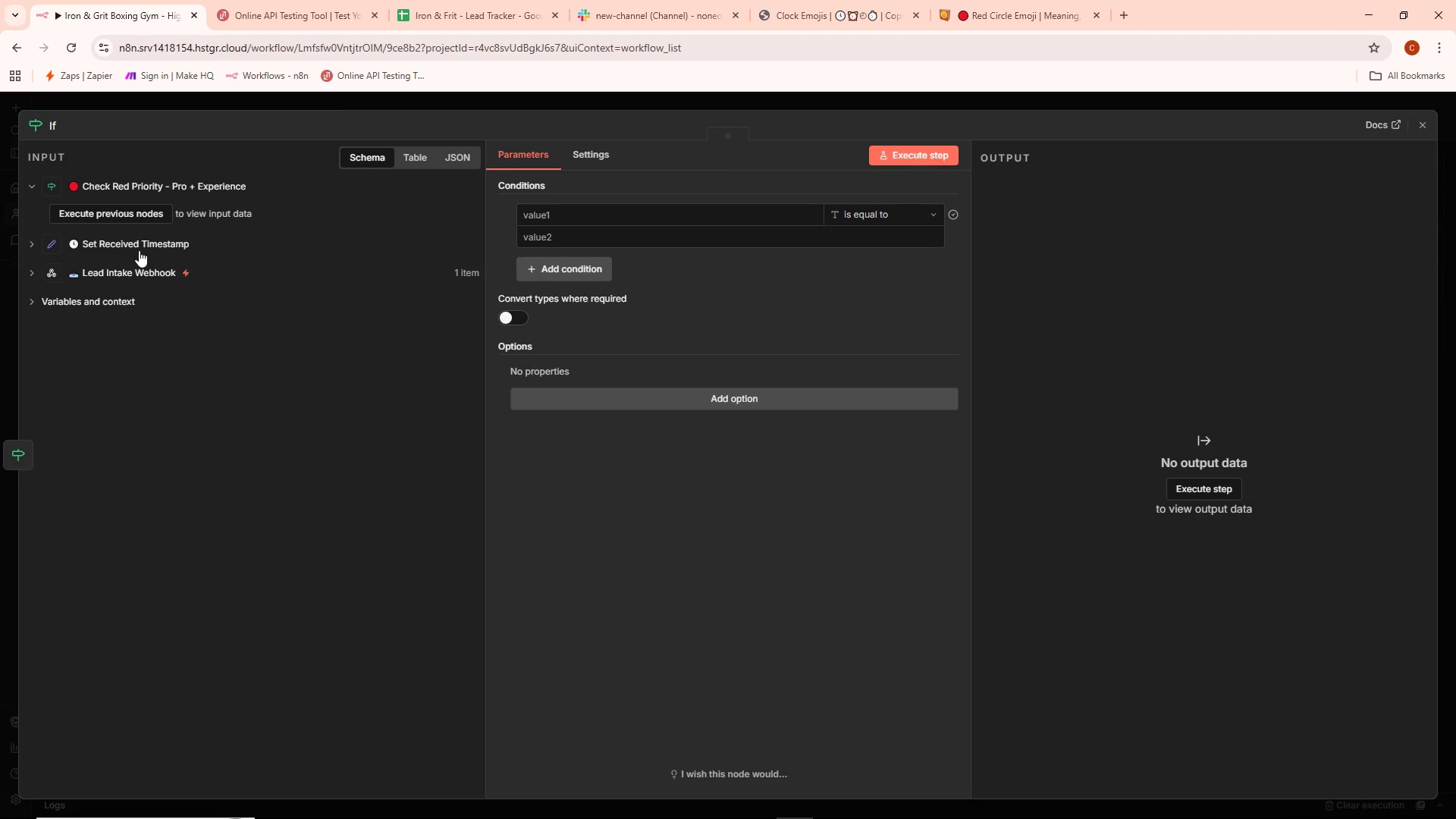 
left_click([131, 267])
 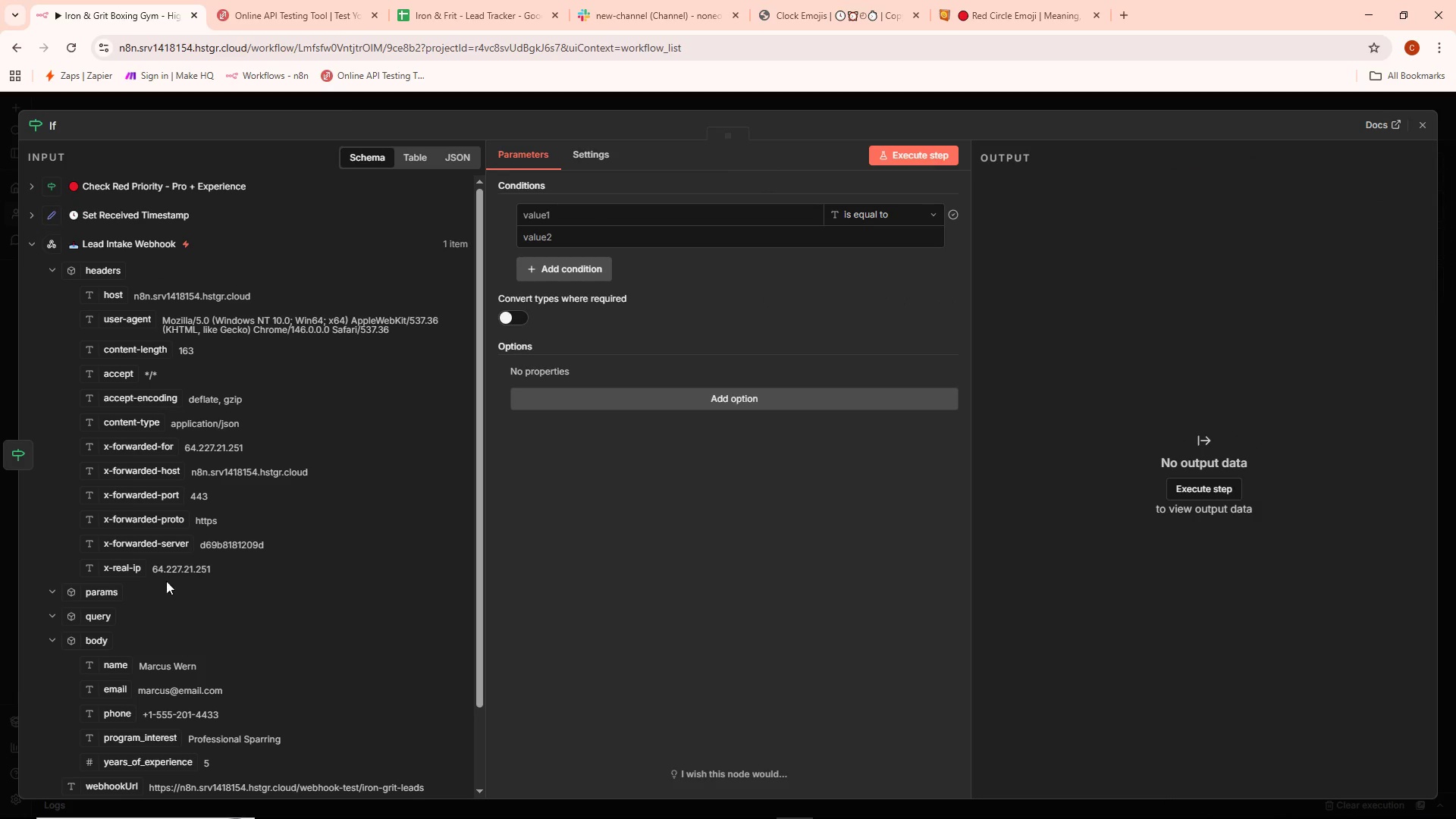 
scroll: coordinate [196, 549], scroll_direction: down, amount: 3.0
 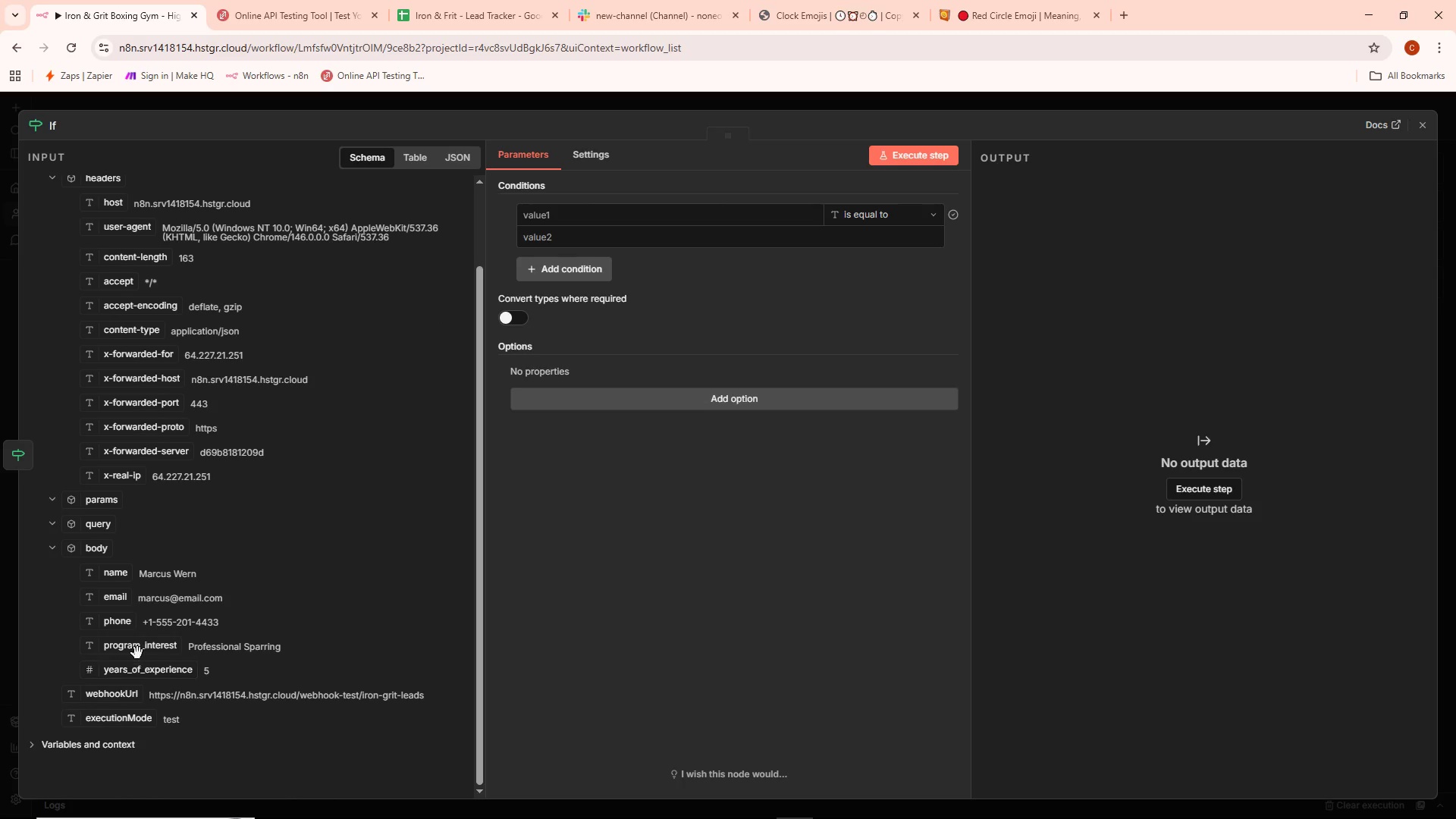 
left_click_drag(start_coordinate=[138, 651], to_coordinate=[584, 218])
 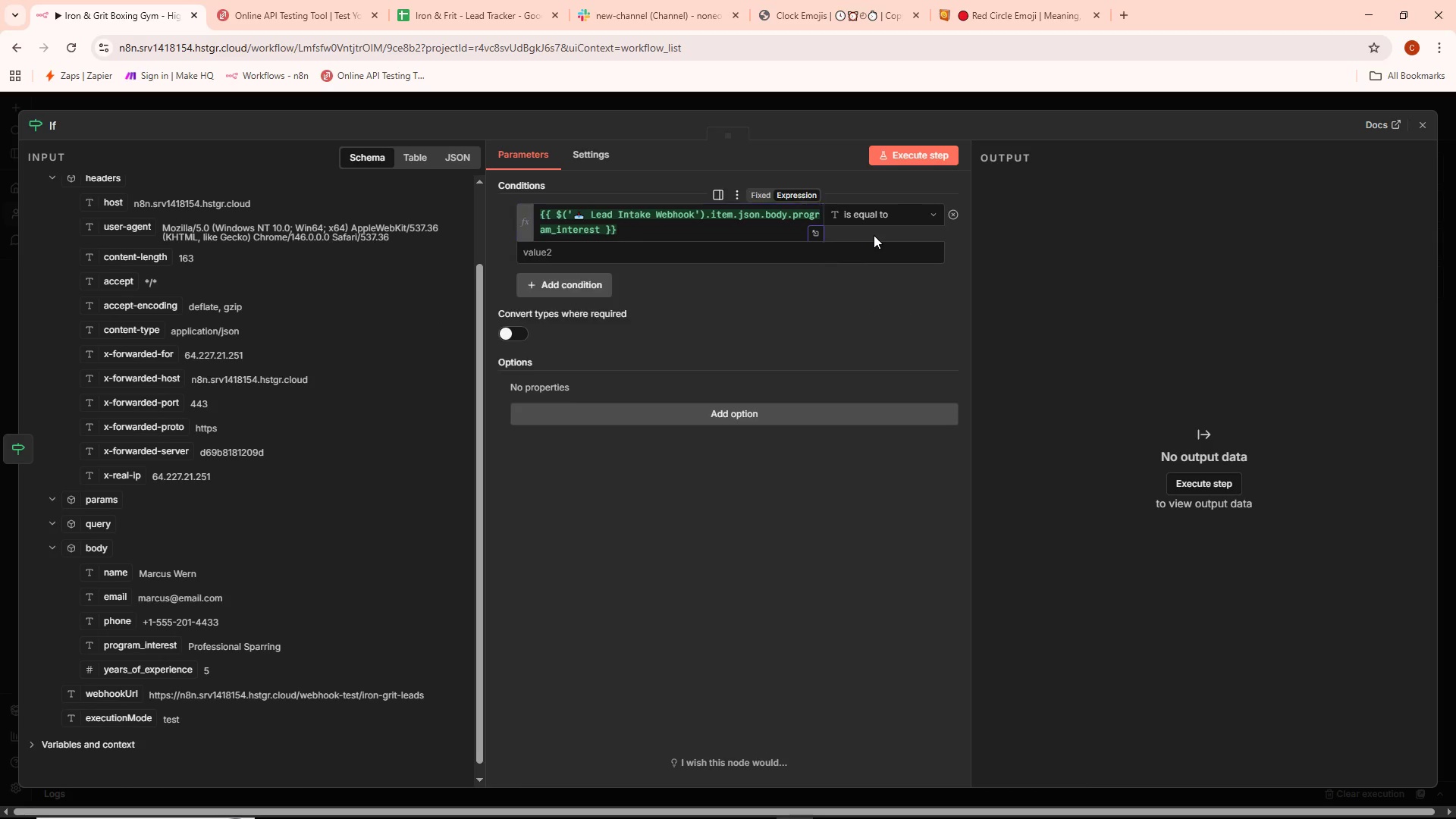 
left_click([538, 254])
 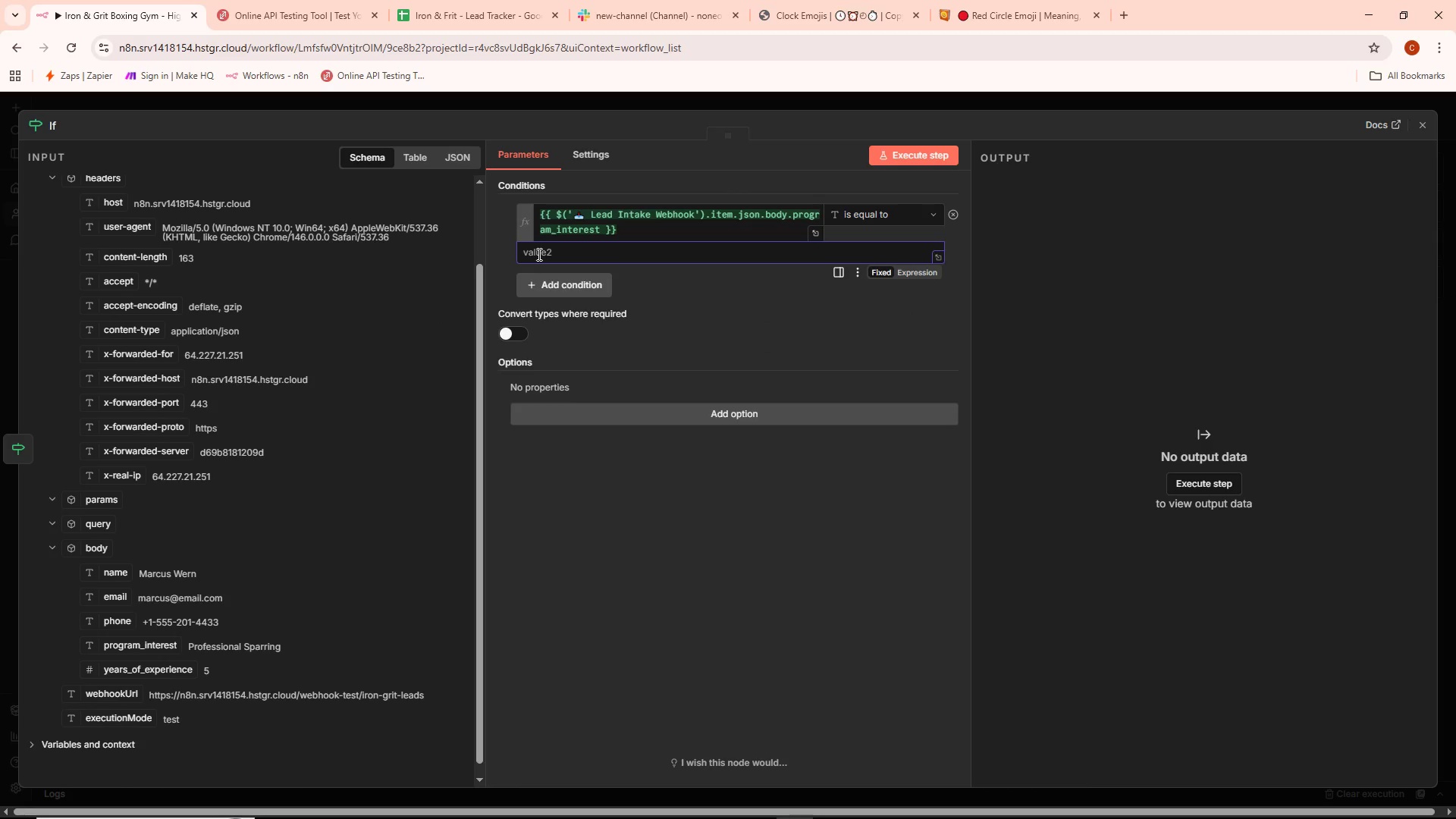 
type(Youth)
 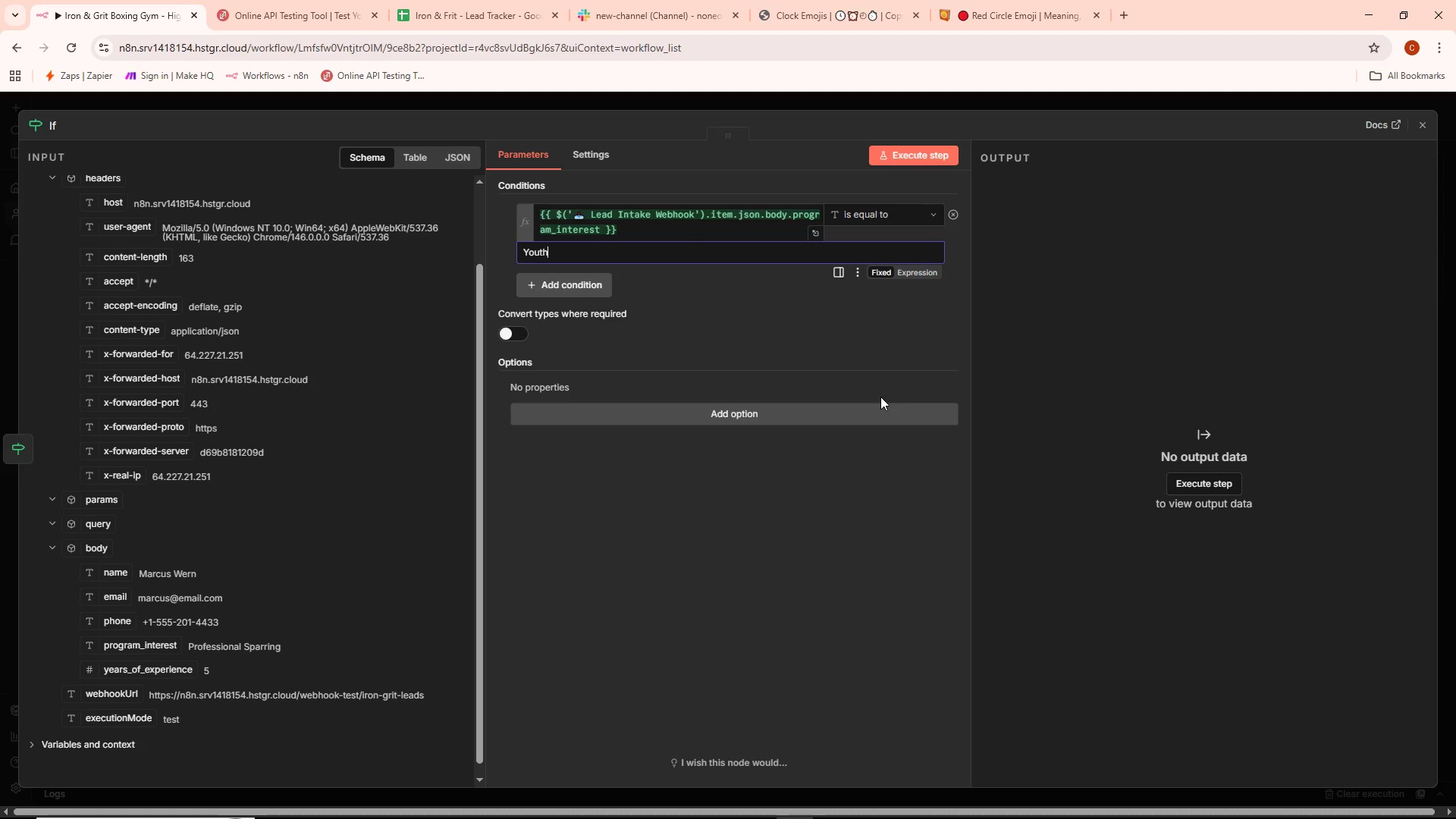 
wait(5.59)
 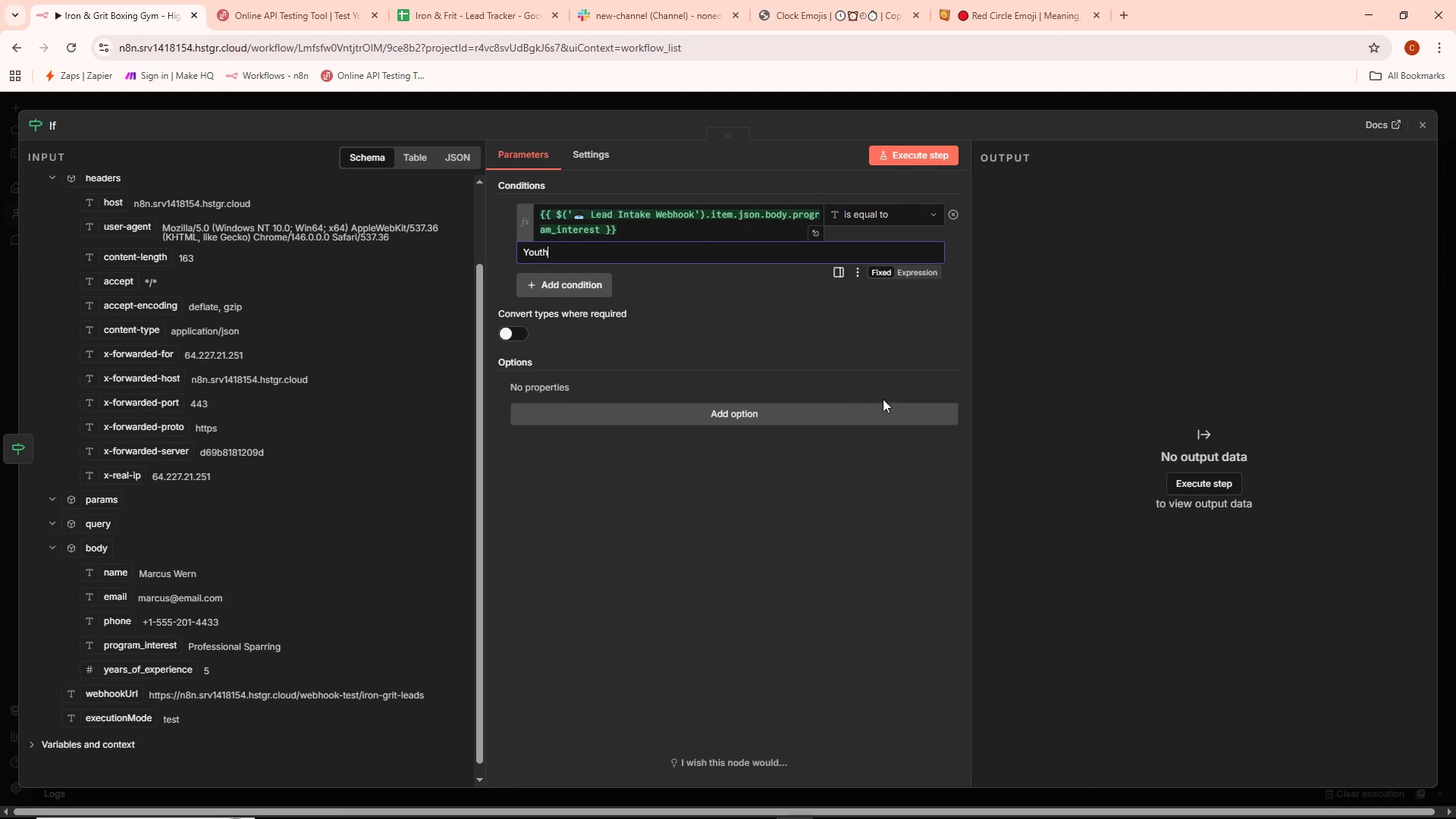 
type( Bos)
key(Backspace)
type(xing)
 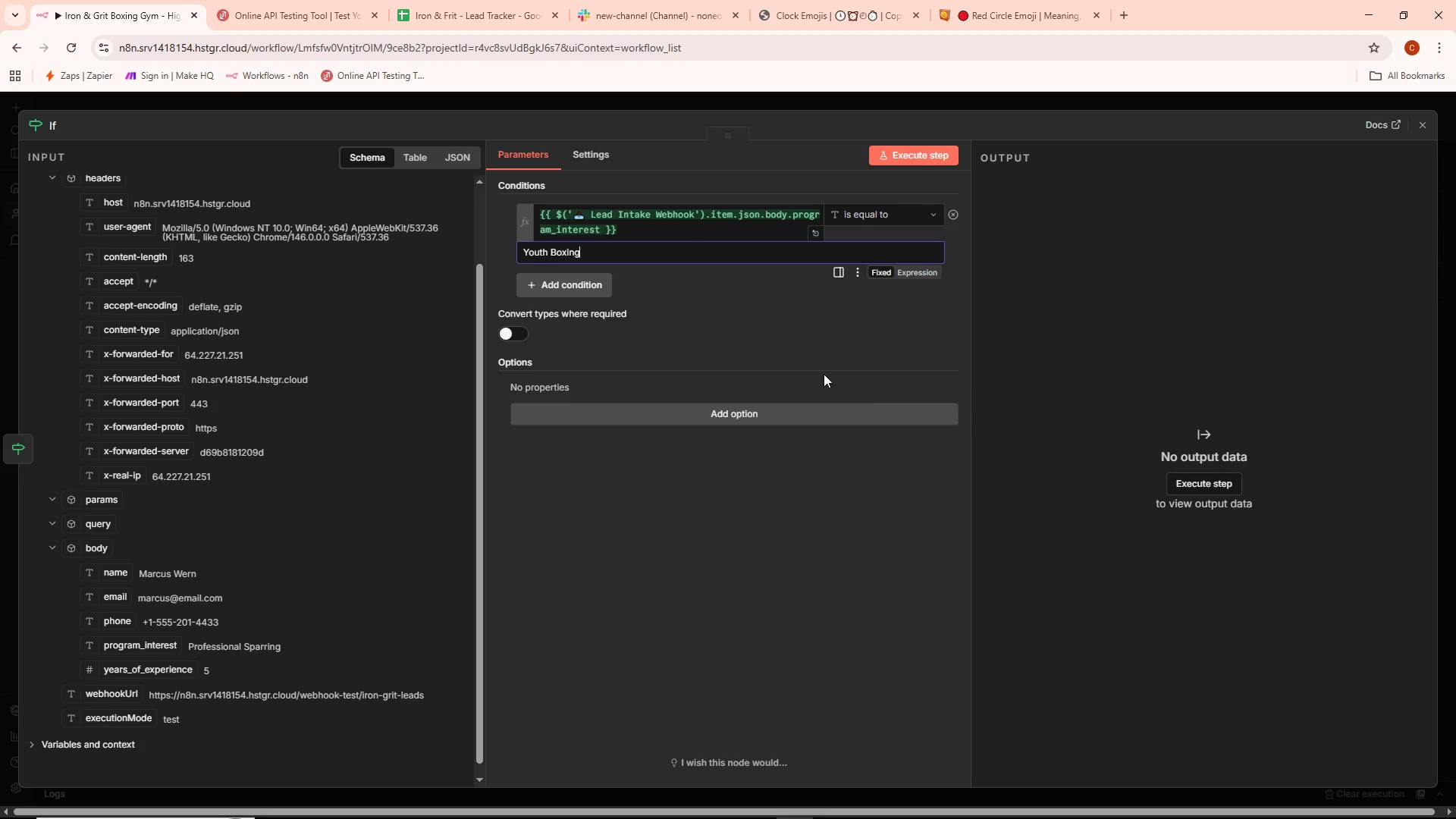 
left_click([726, 337])
 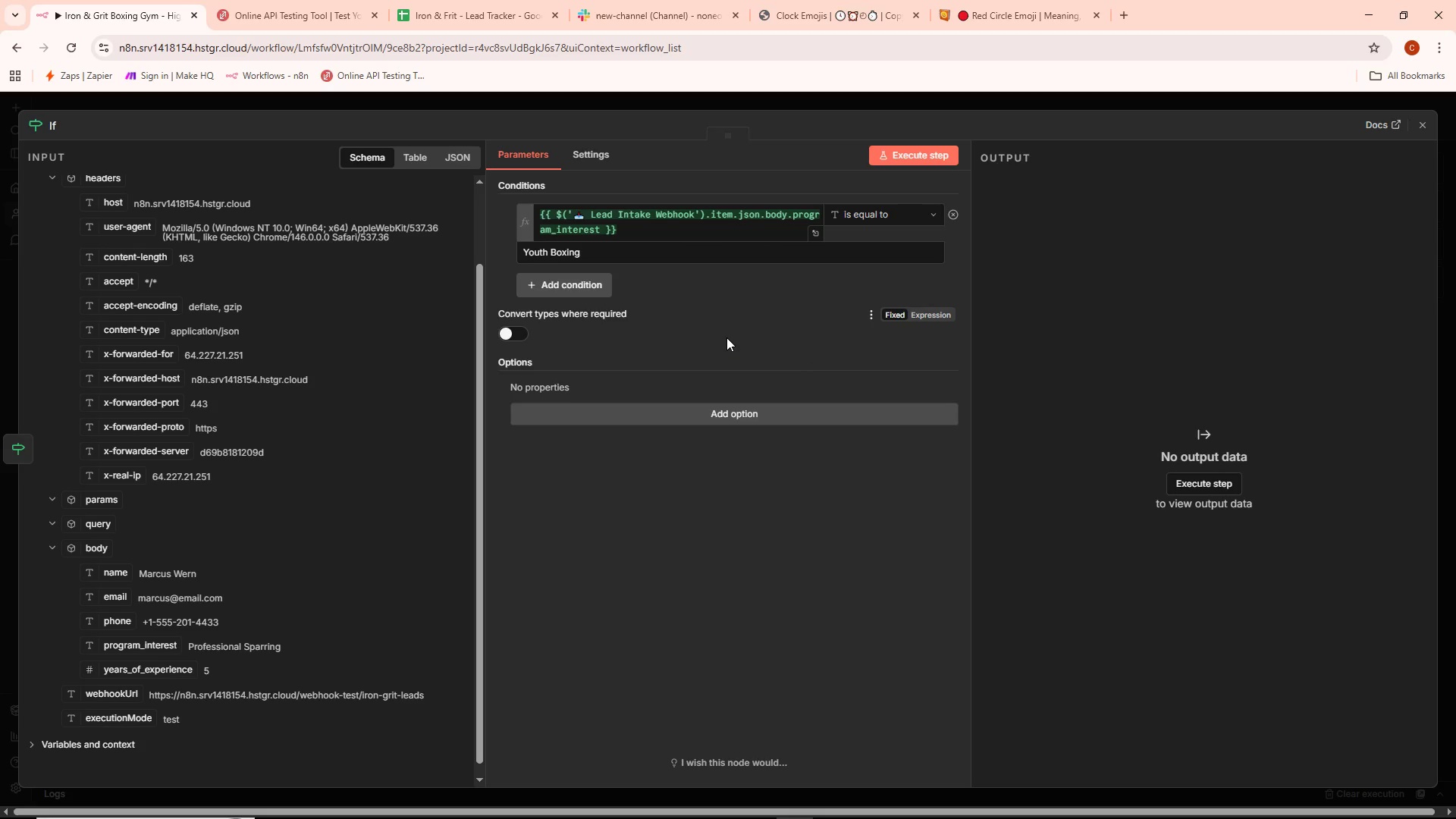 
wait(16.72)
 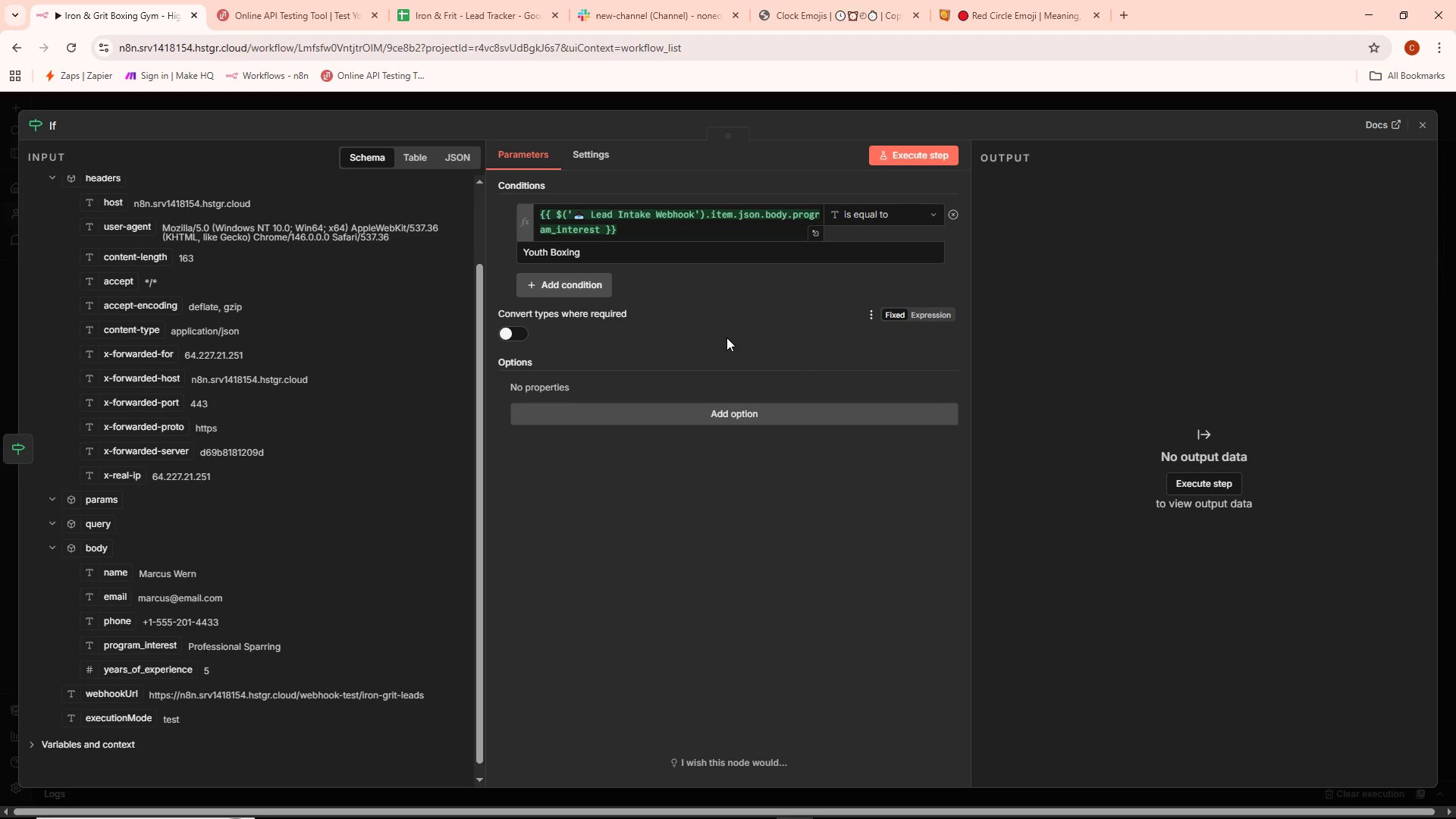 
left_click([842, 99])
 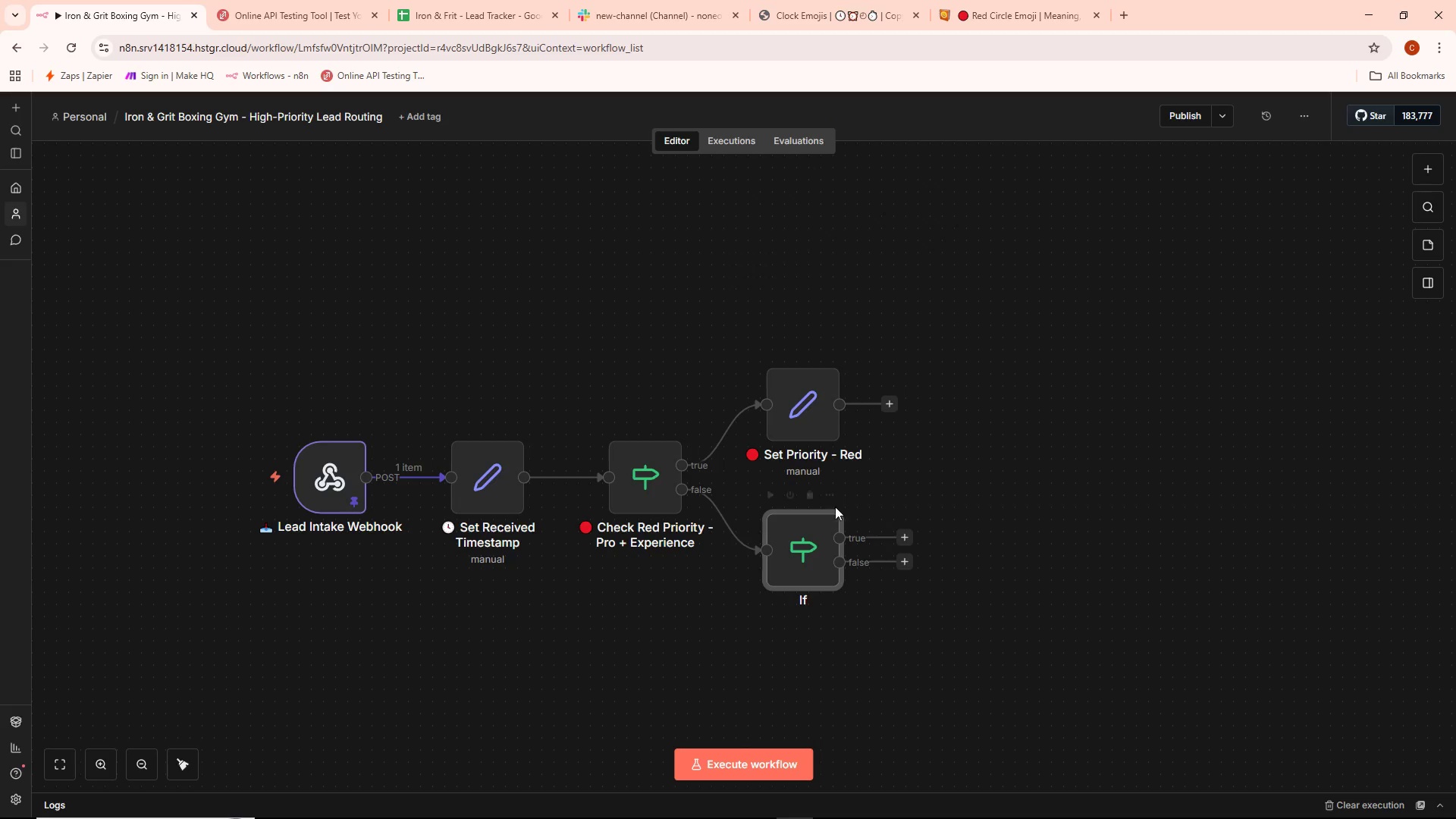 
double_click([818, 557])
 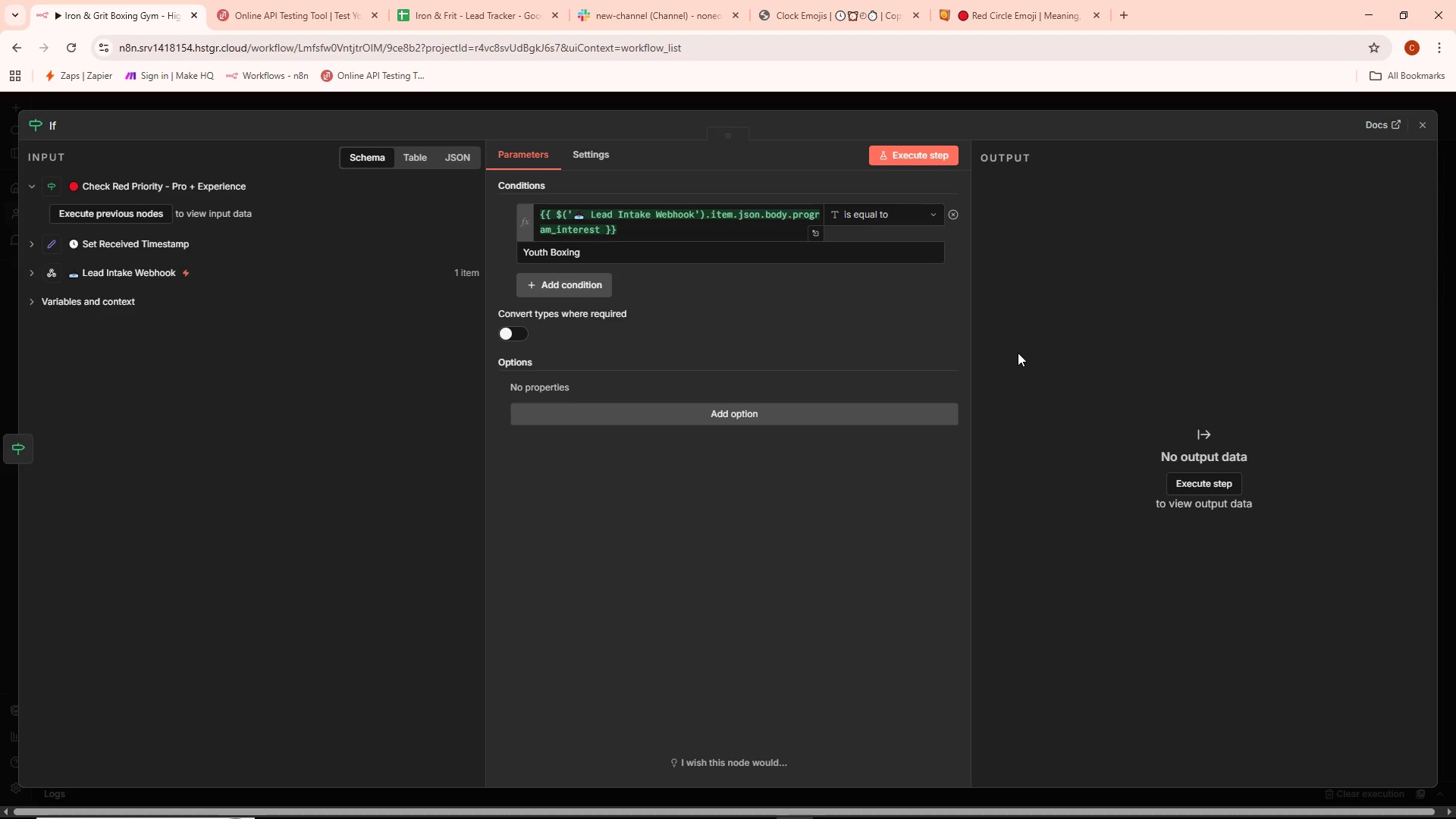 
wait(15.3)
 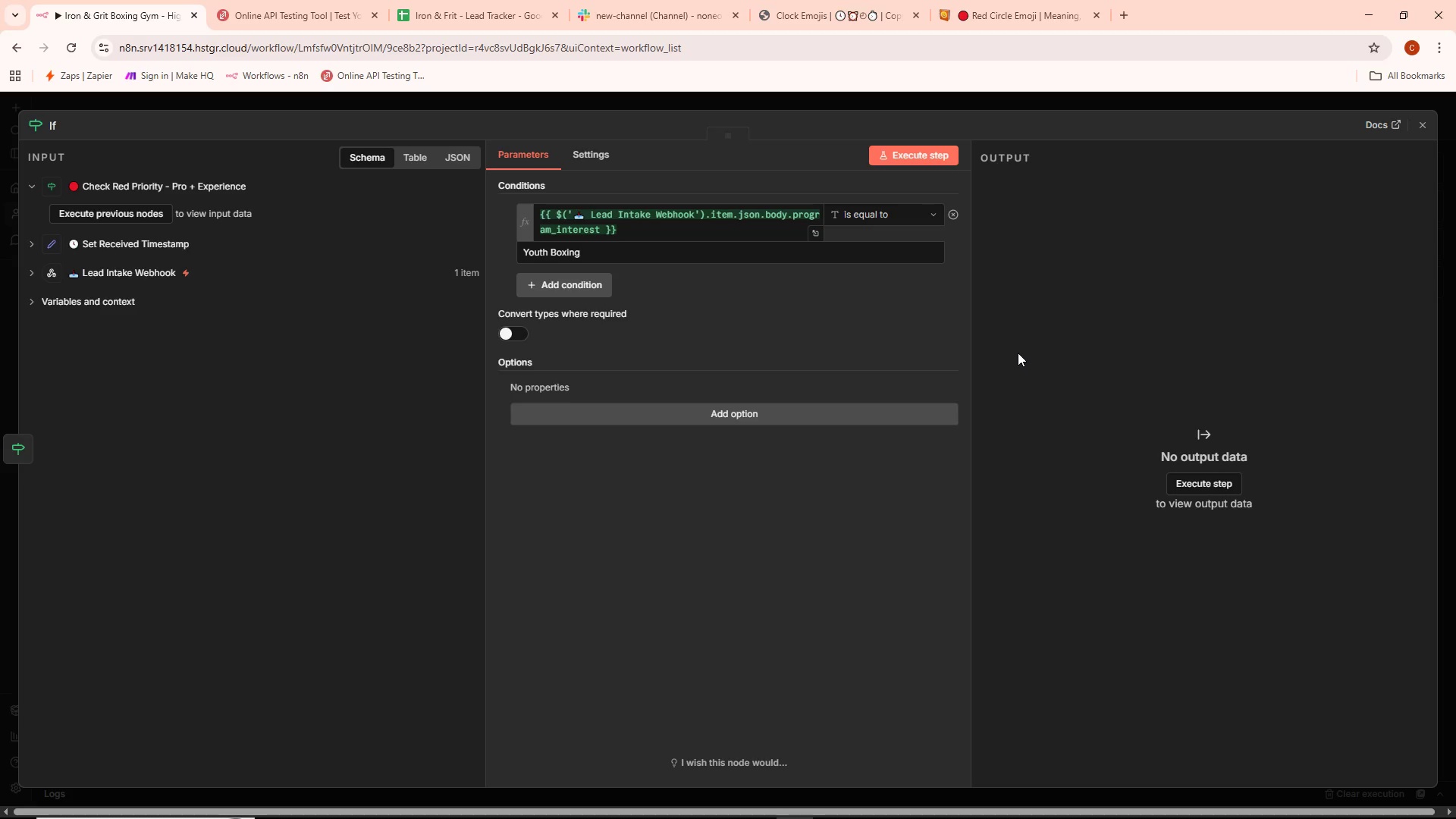 
left_click([984, 0])
 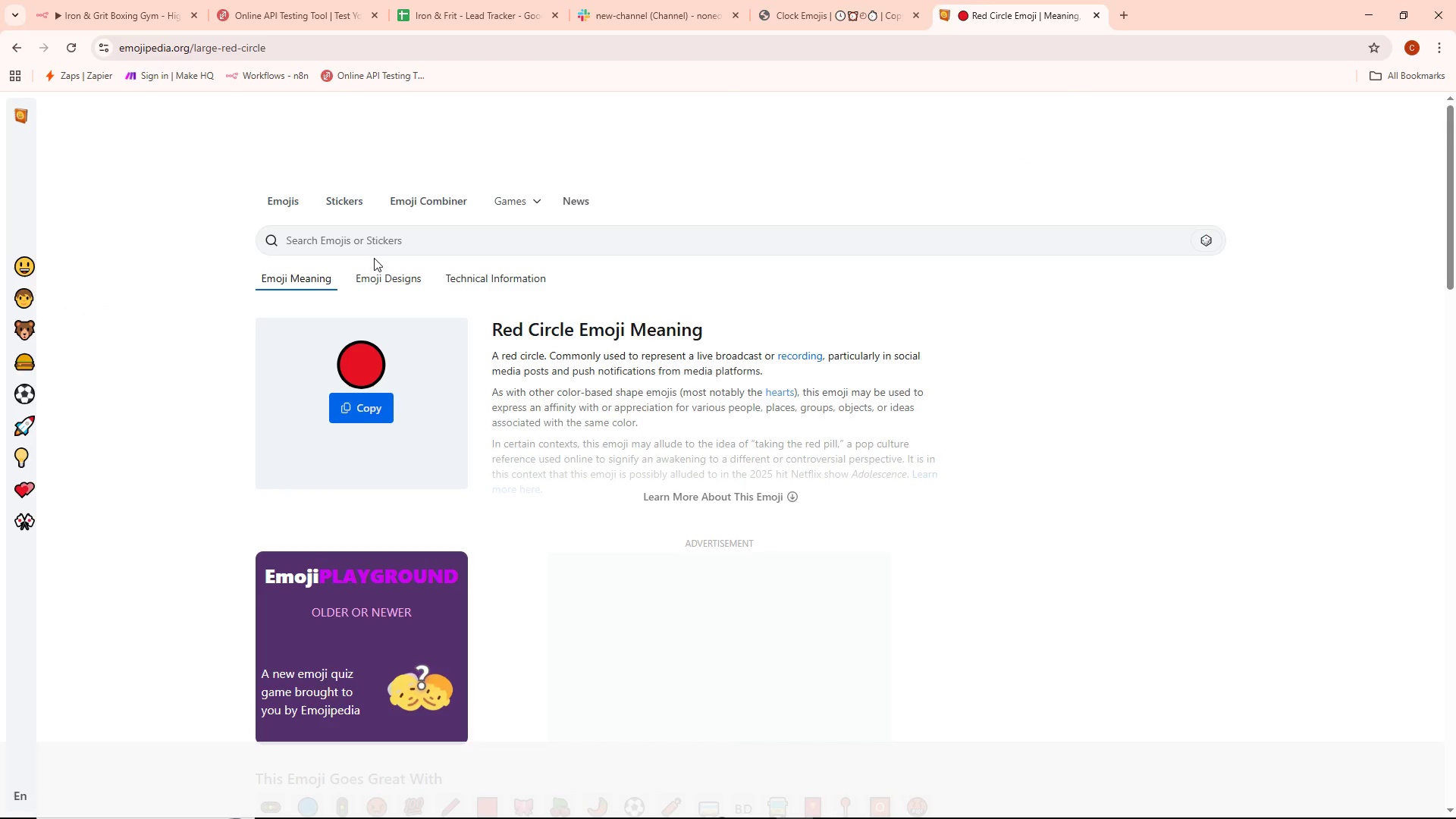 
left_click([378, 237])
 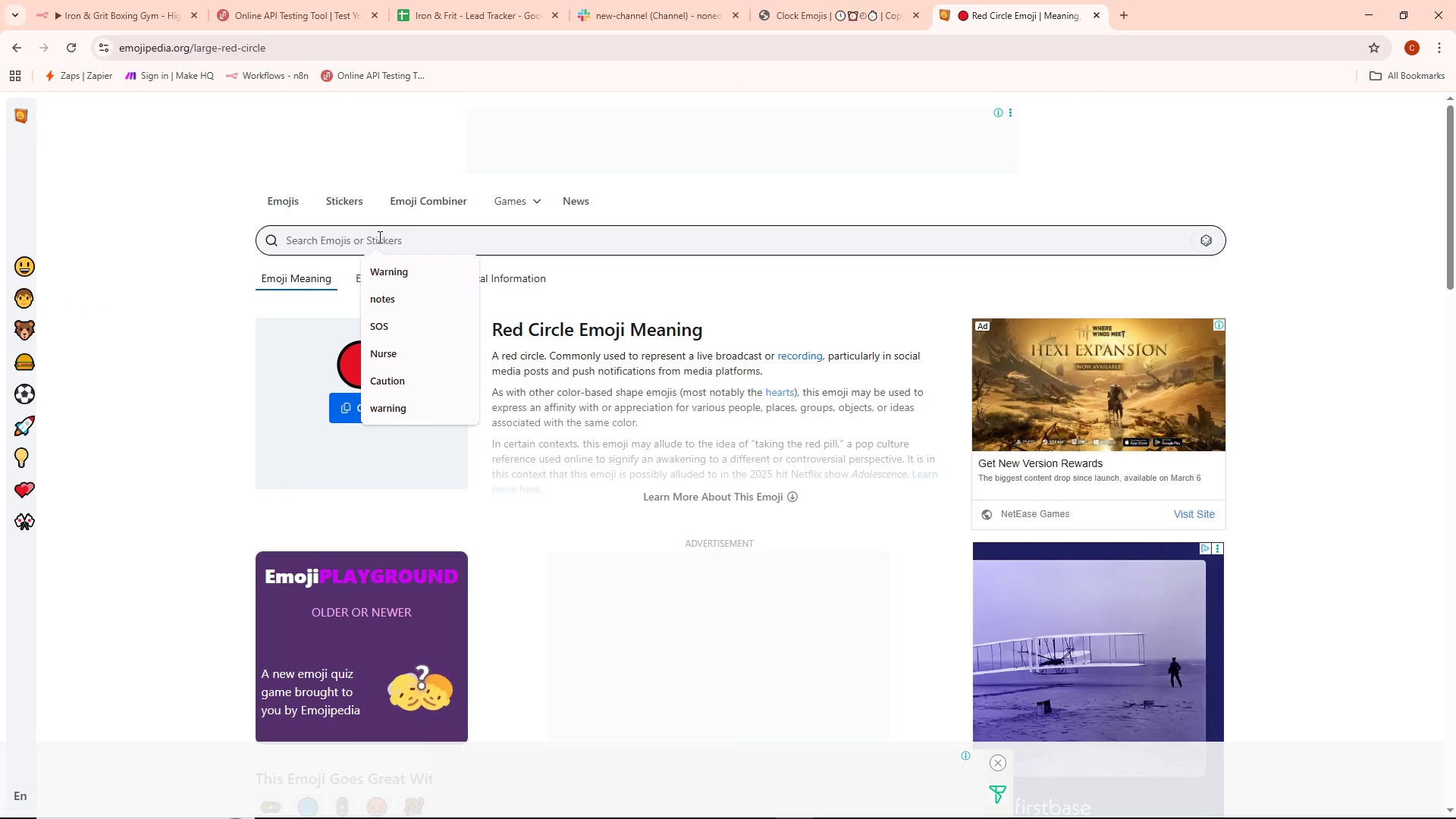 
type(blue)
 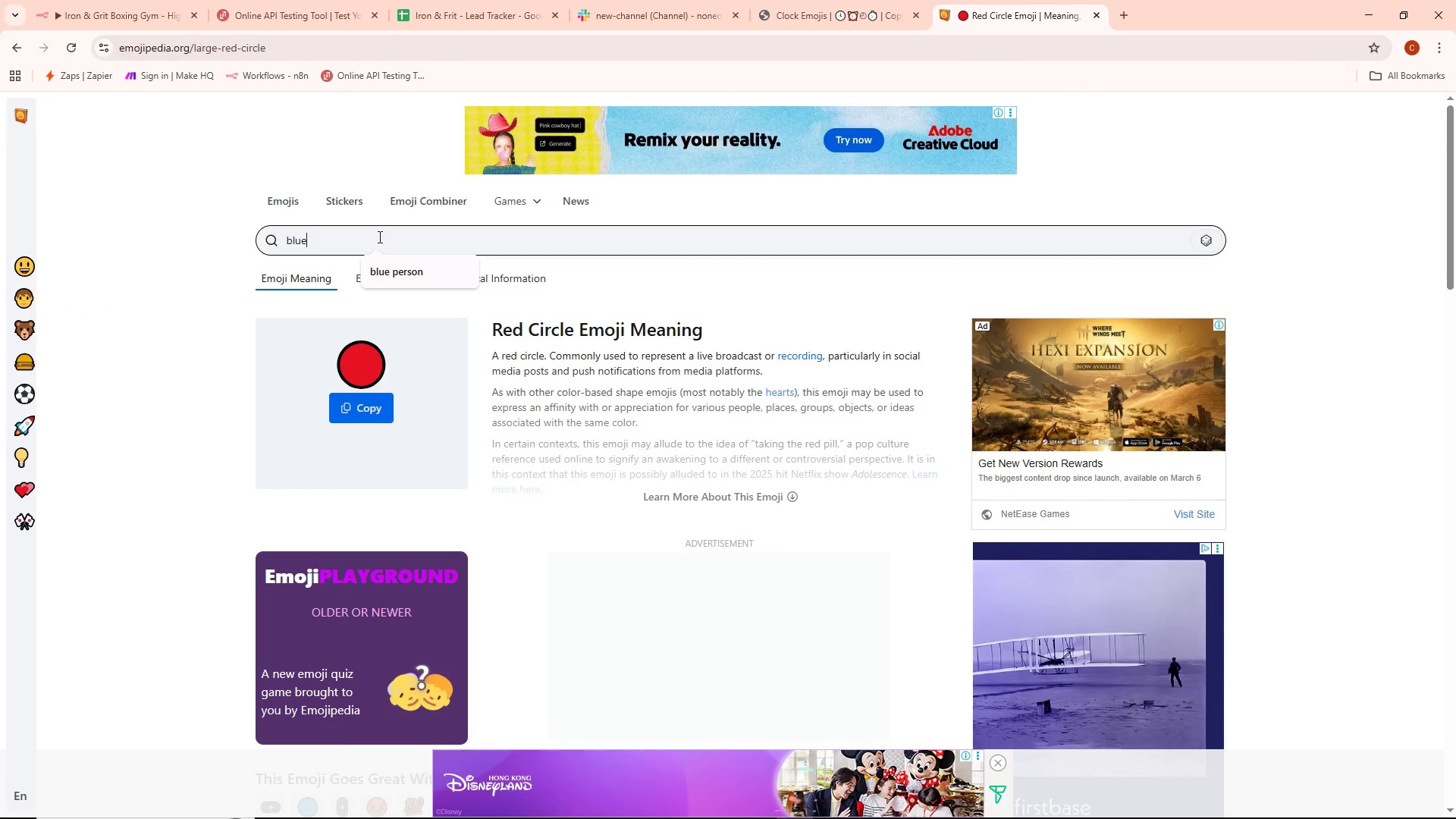 
key(Enter)
 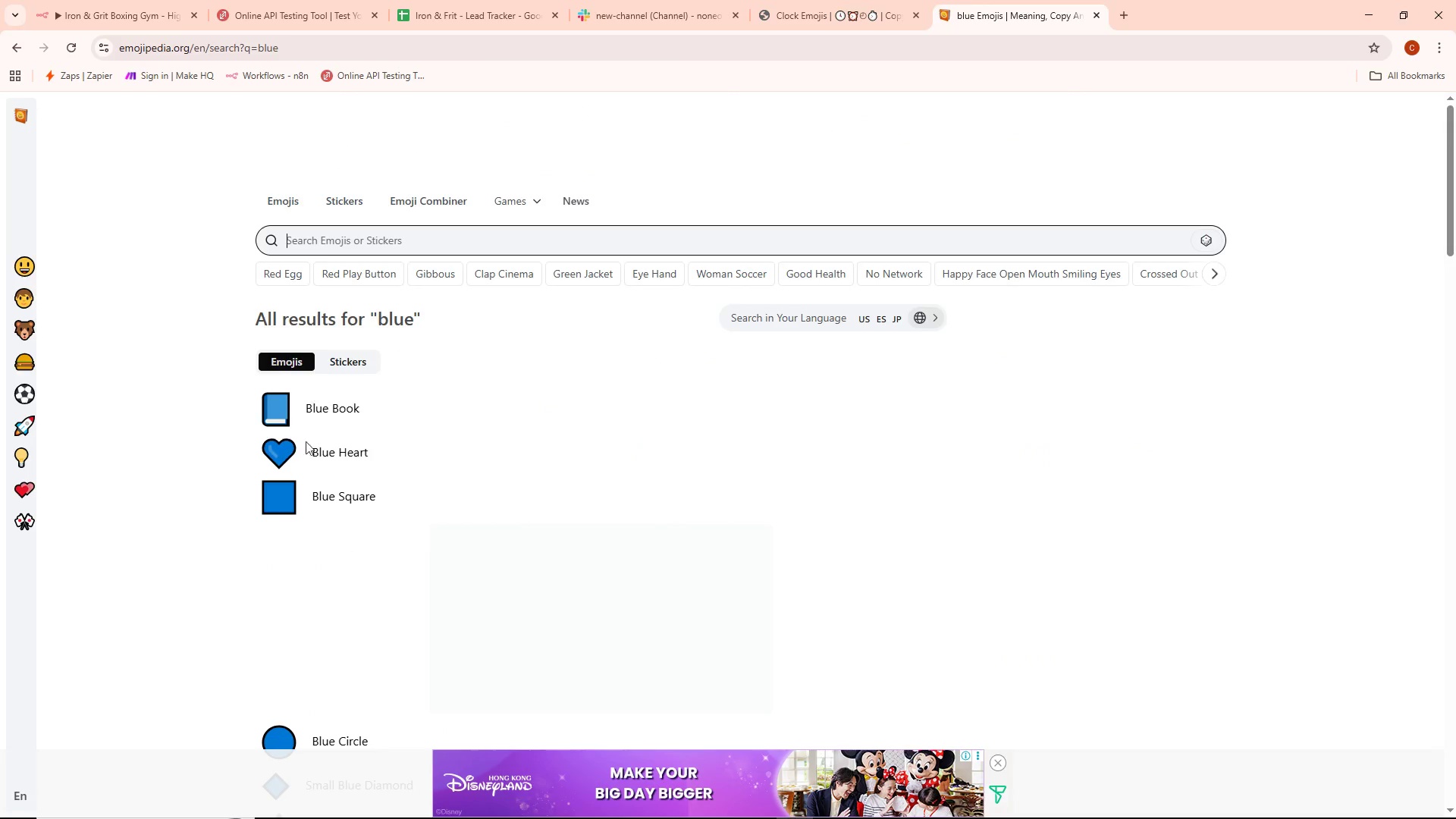 
scroll: coordinate [301, 574], scroll_direction: down, amount: 2.0
 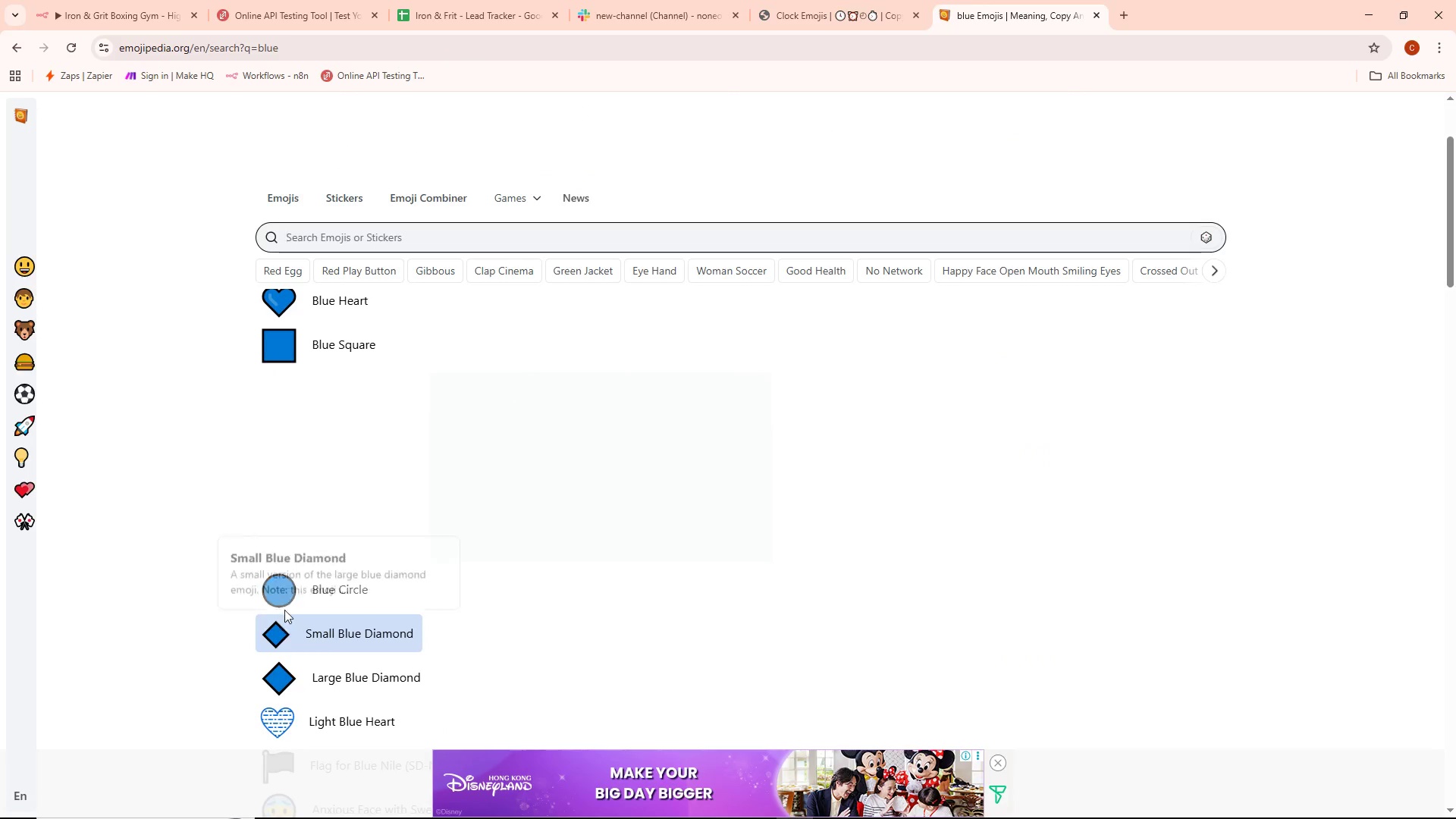 
left_click([276, 599])
 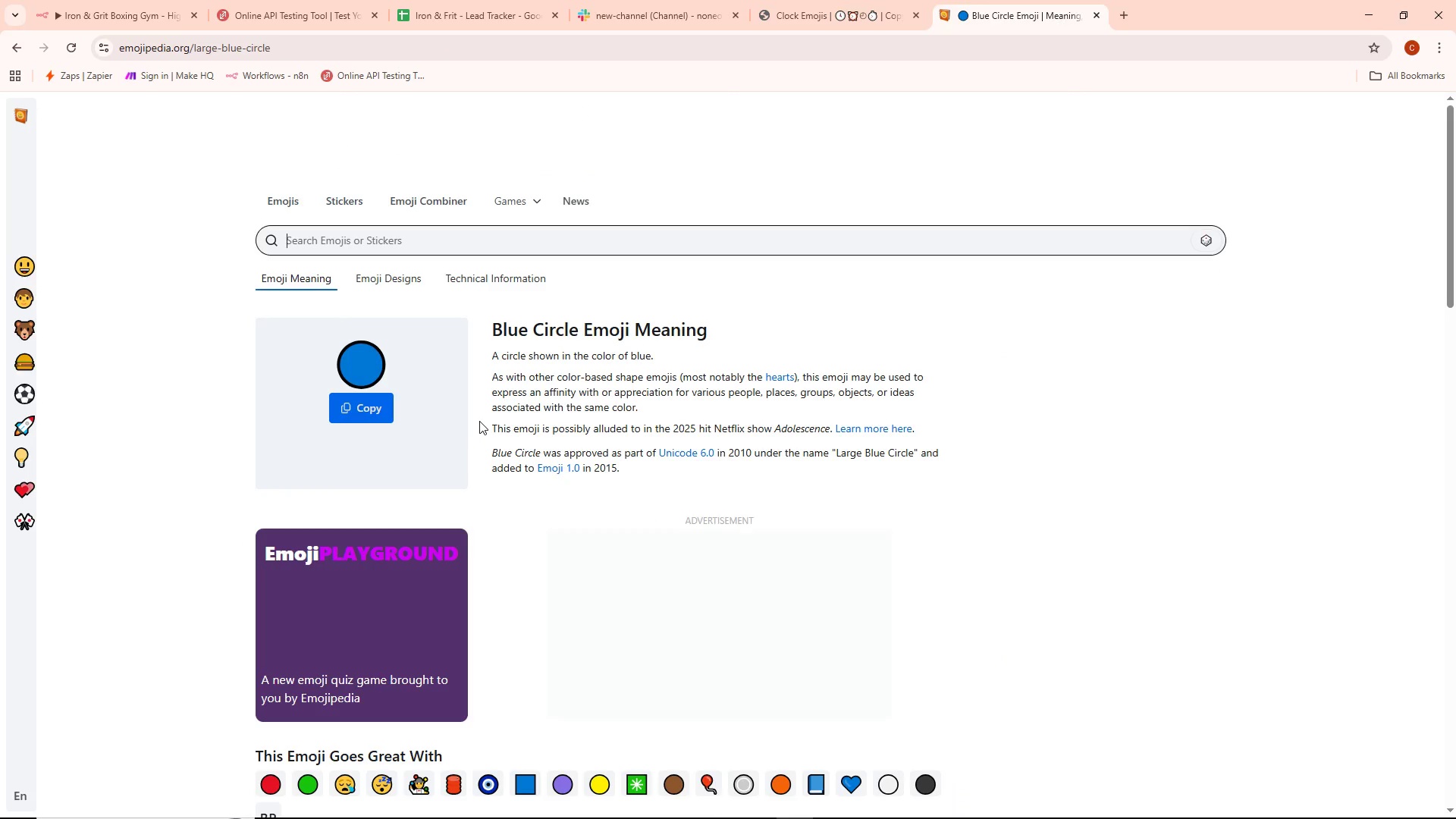 
left_click([351, 410])
 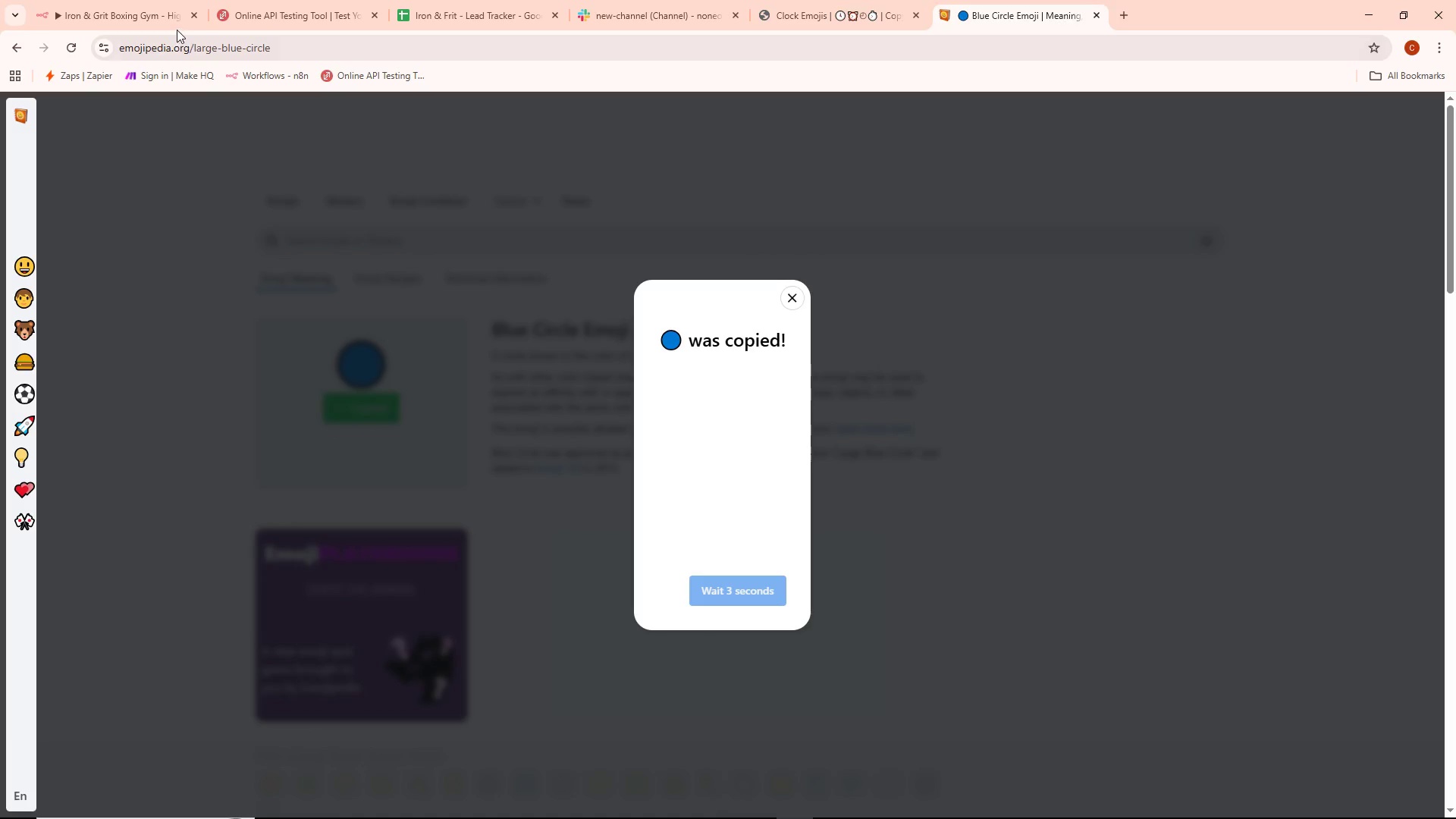 
left_click([98, 0])
 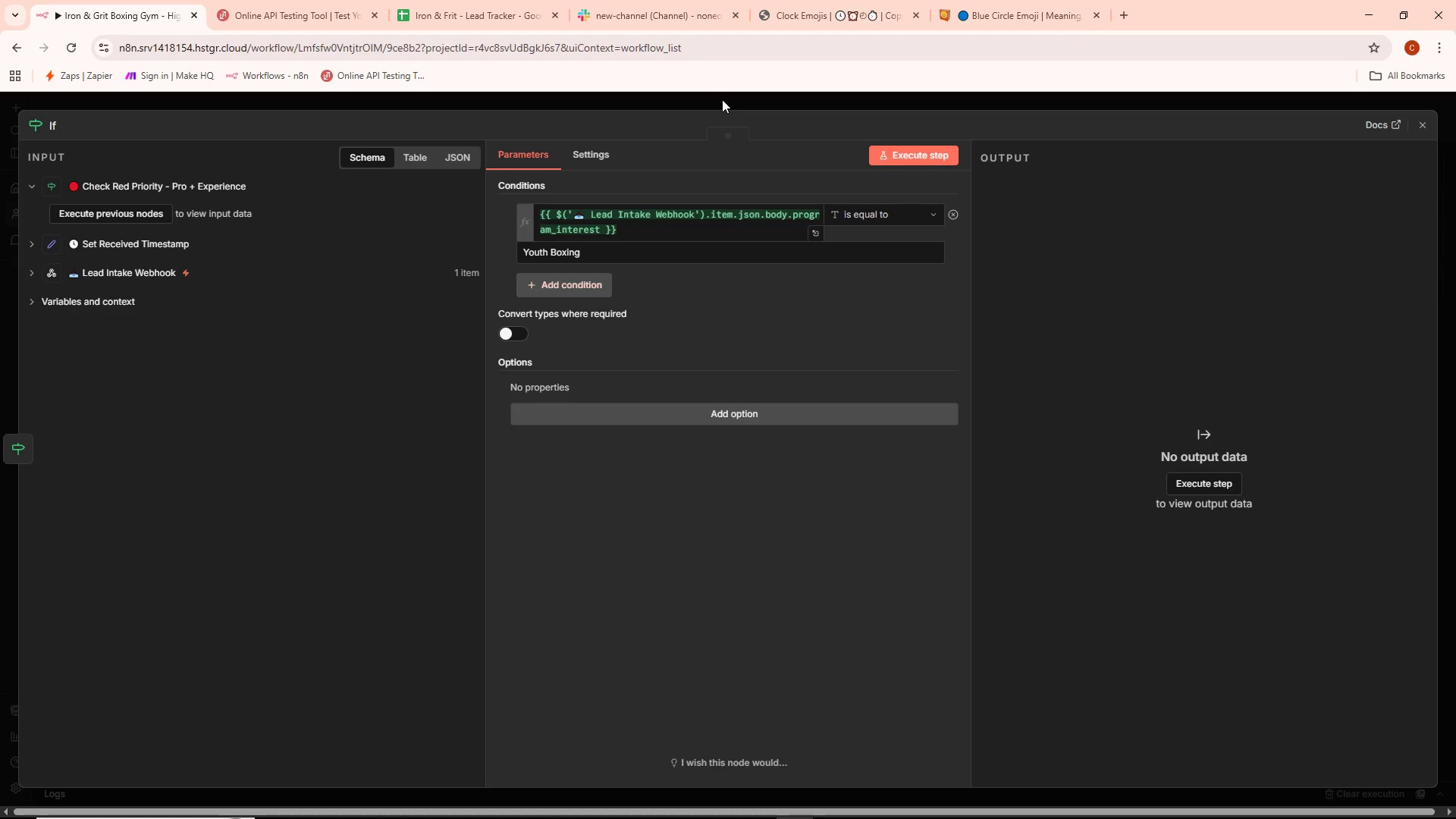 
left_click([722, 99])
 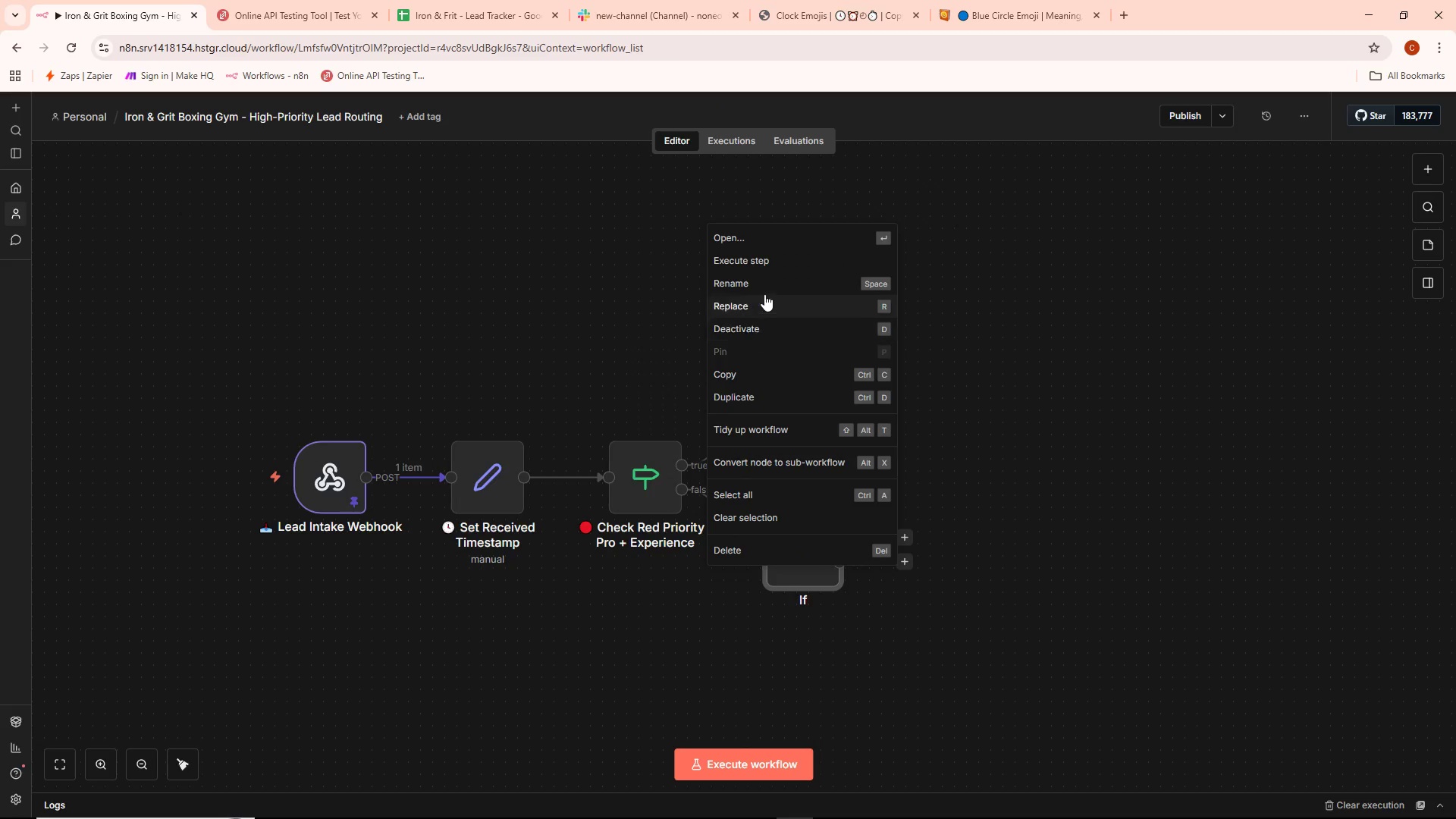 
left_click([764, 286])
 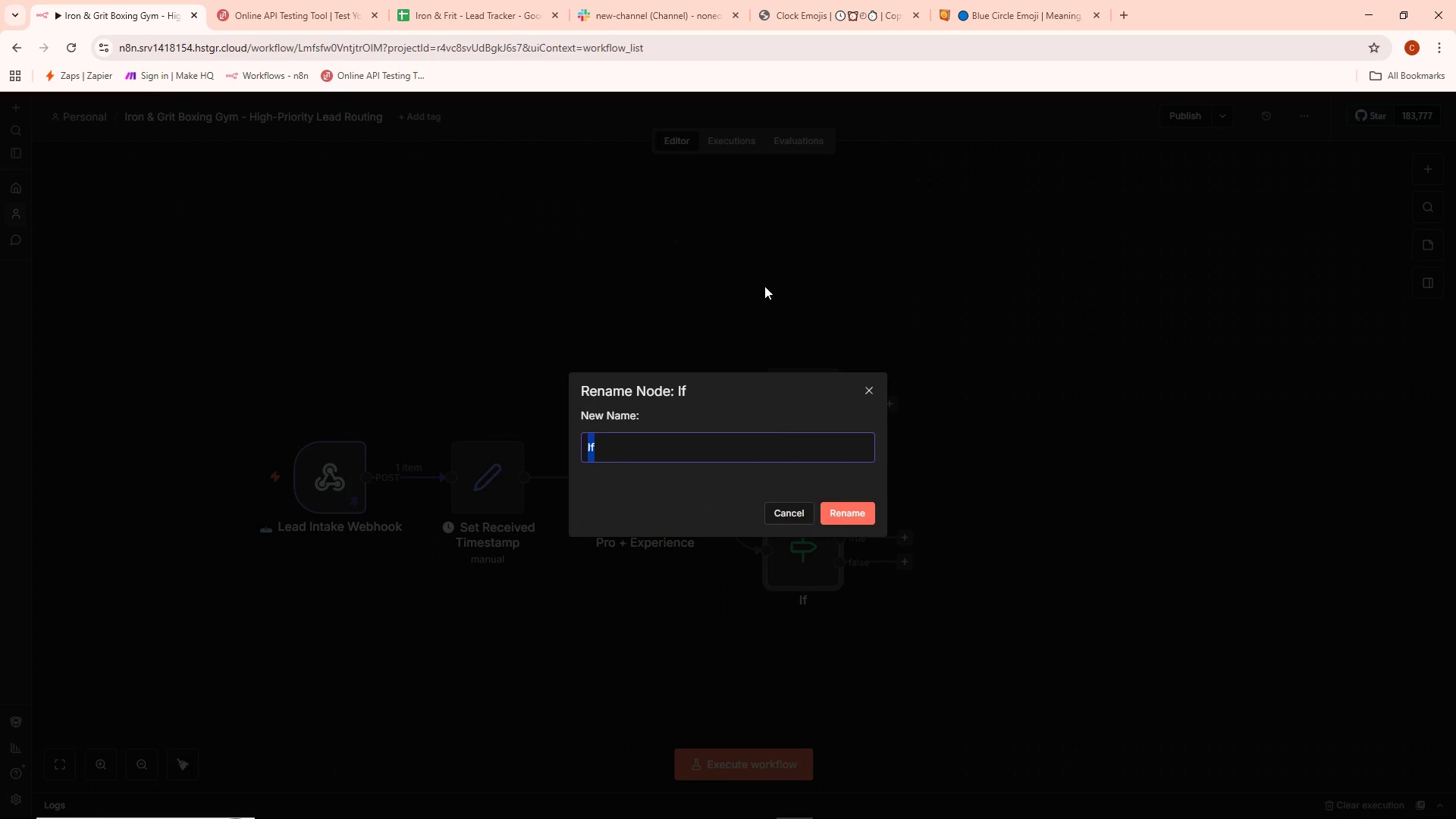 
key(Backspace)
 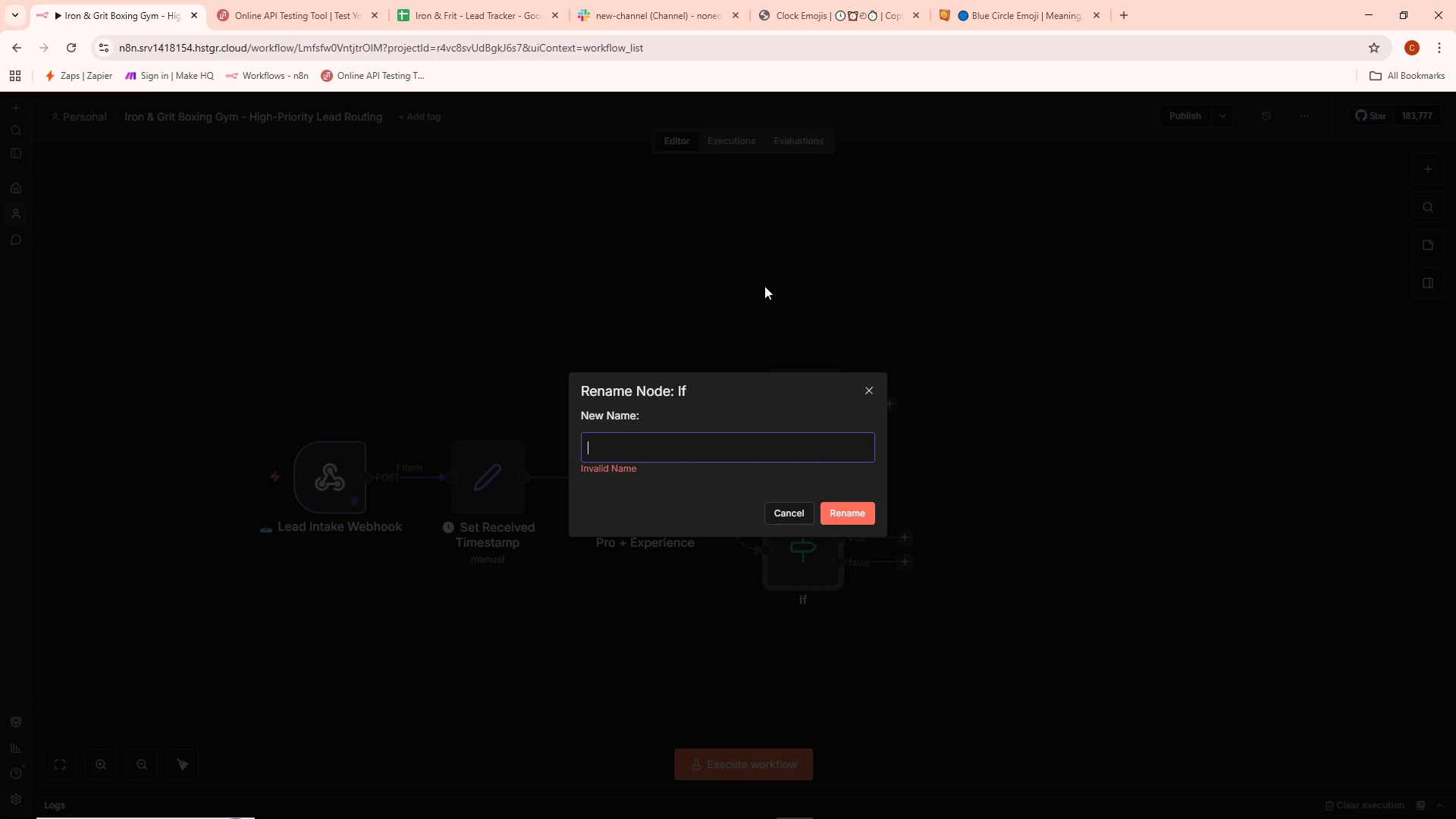 
key(Control+ControlLeft)
 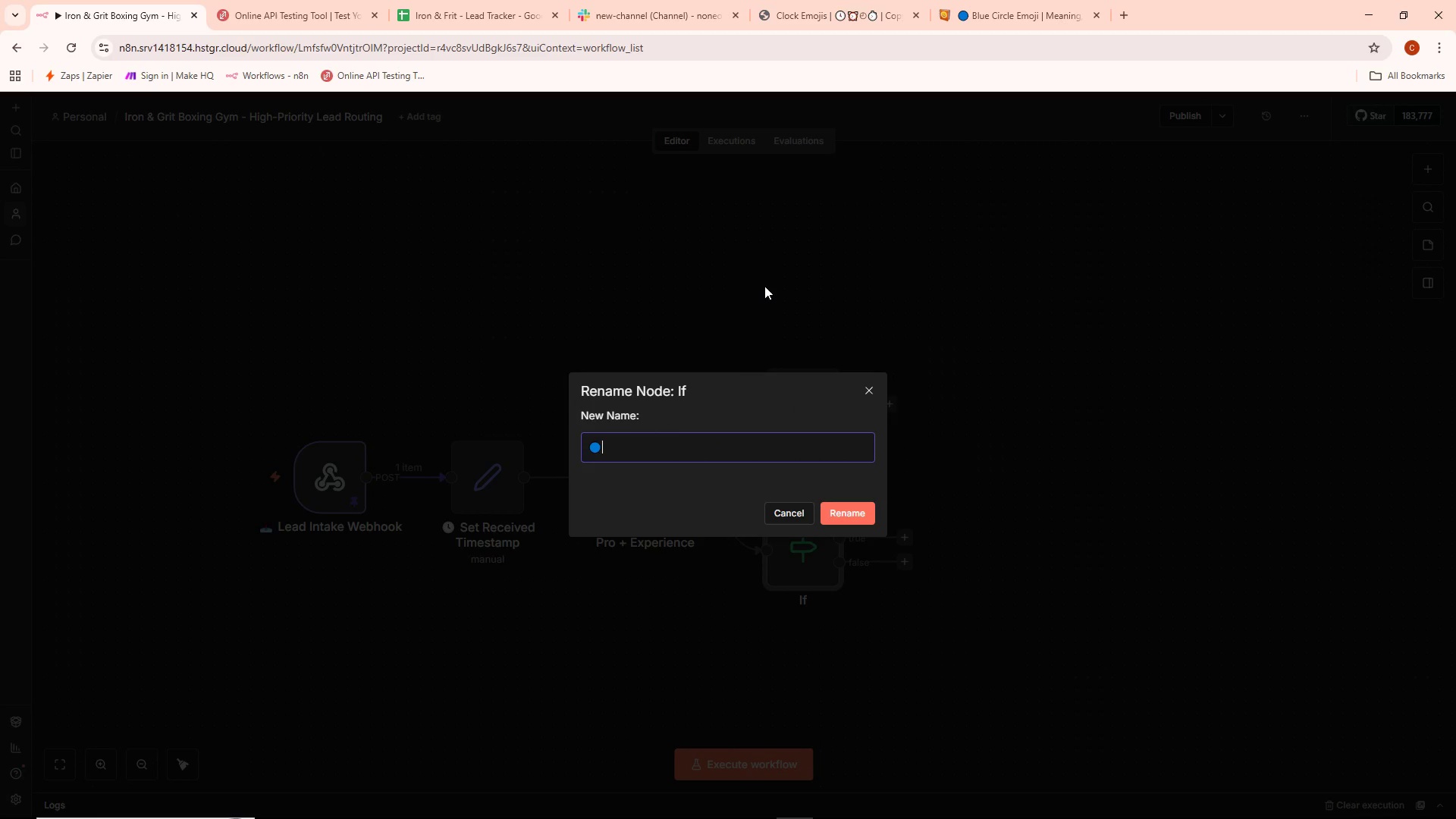 
key(Control+V)
 